 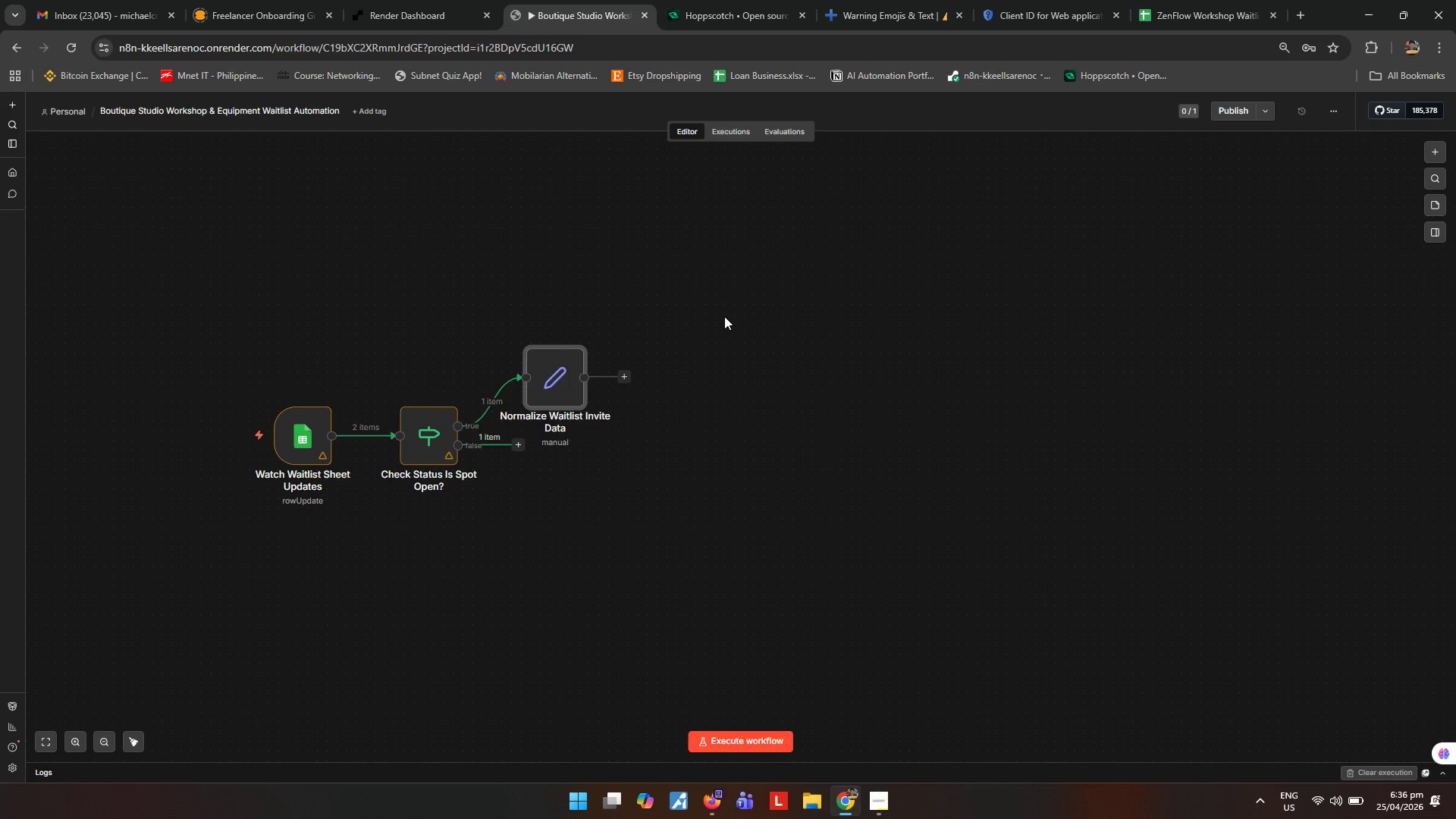 
left_click_drag(start_coordinate=[549, 382], to_coordinate=[577, 381])
 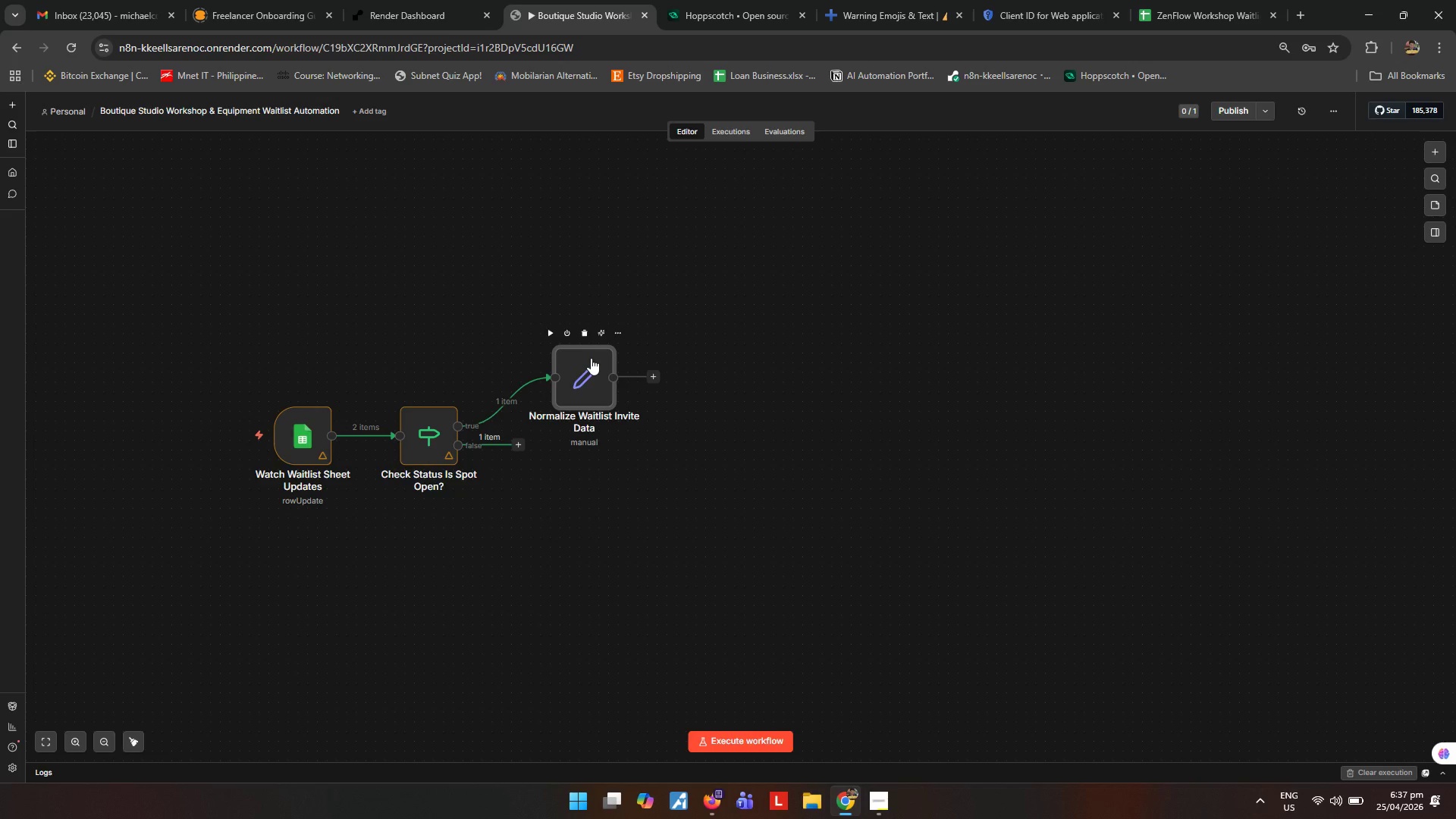 
wait(6.98)
 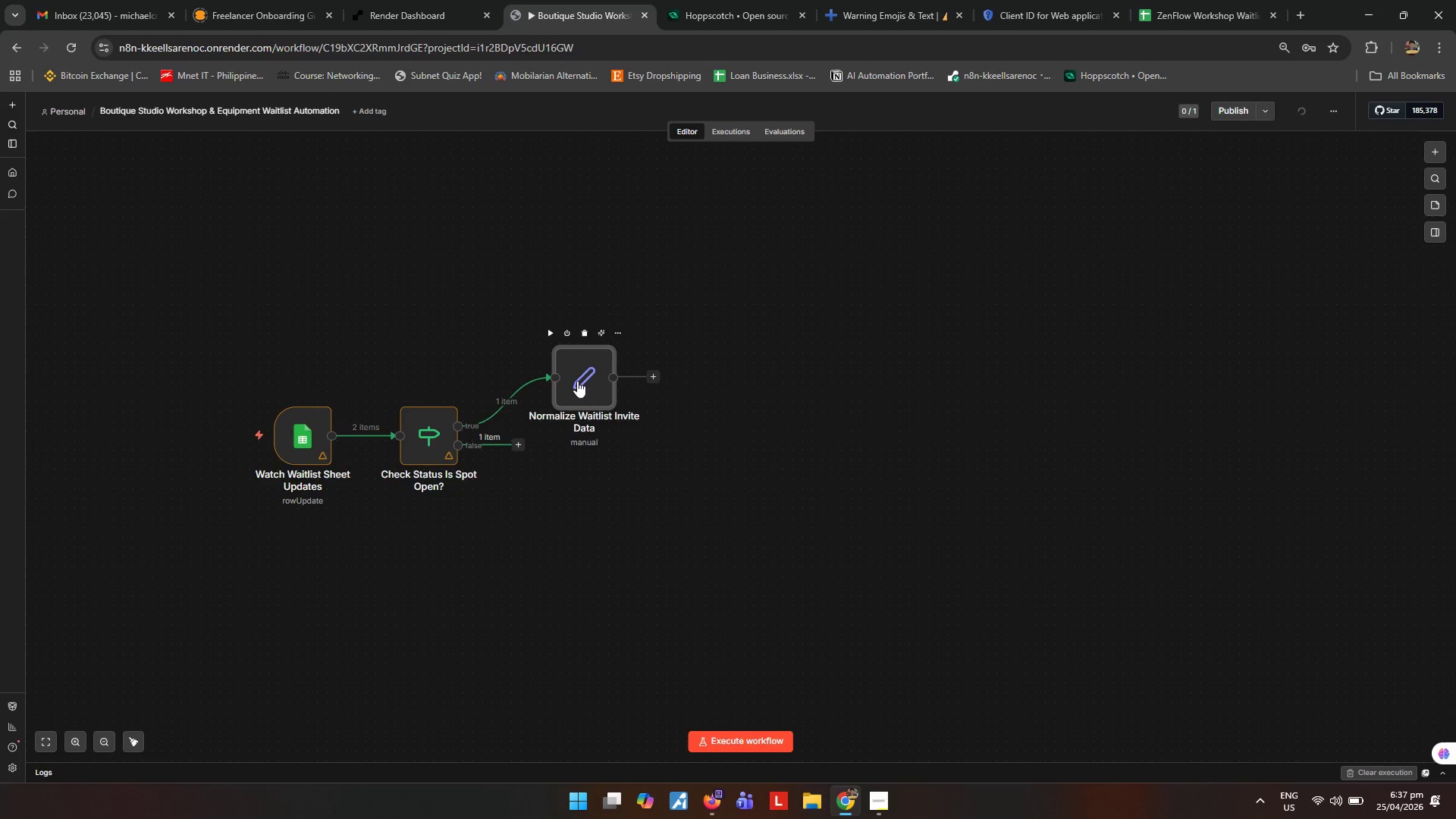 
double_click([580, 391])
 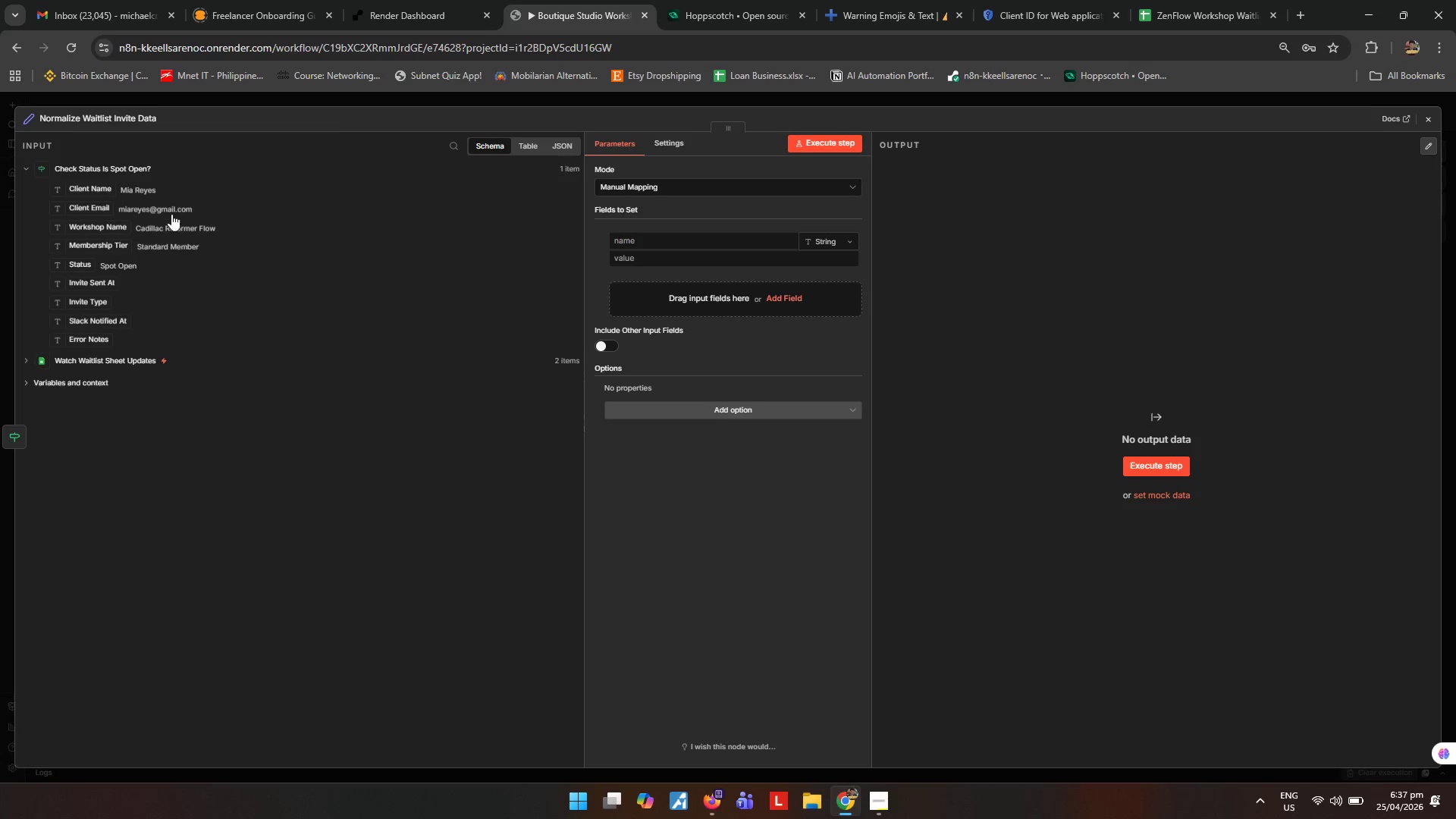 
wait(5.34)
 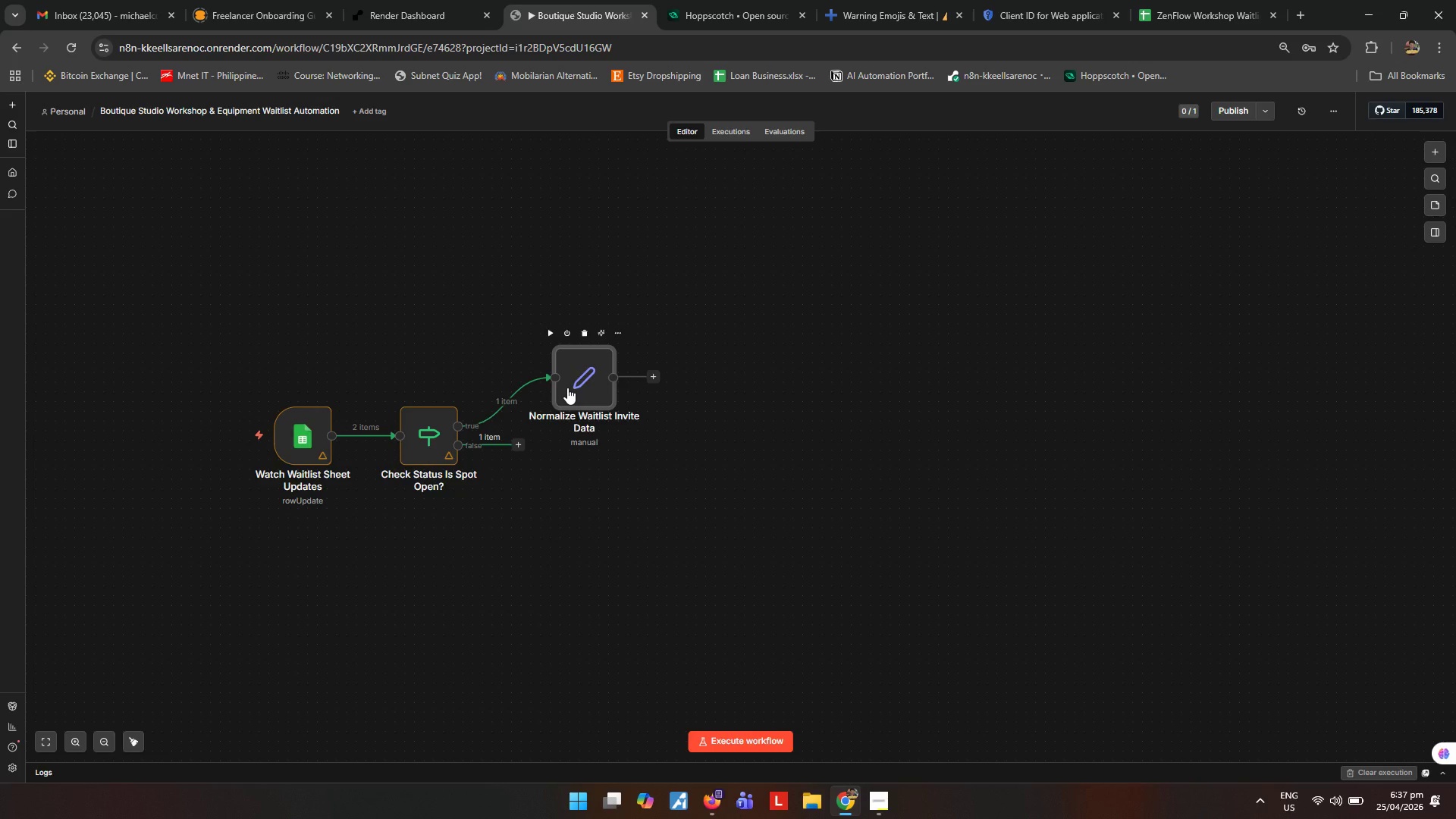 
left_click_drag(start_coordinate=[99, 191], to_coordinate=[698, 263])
 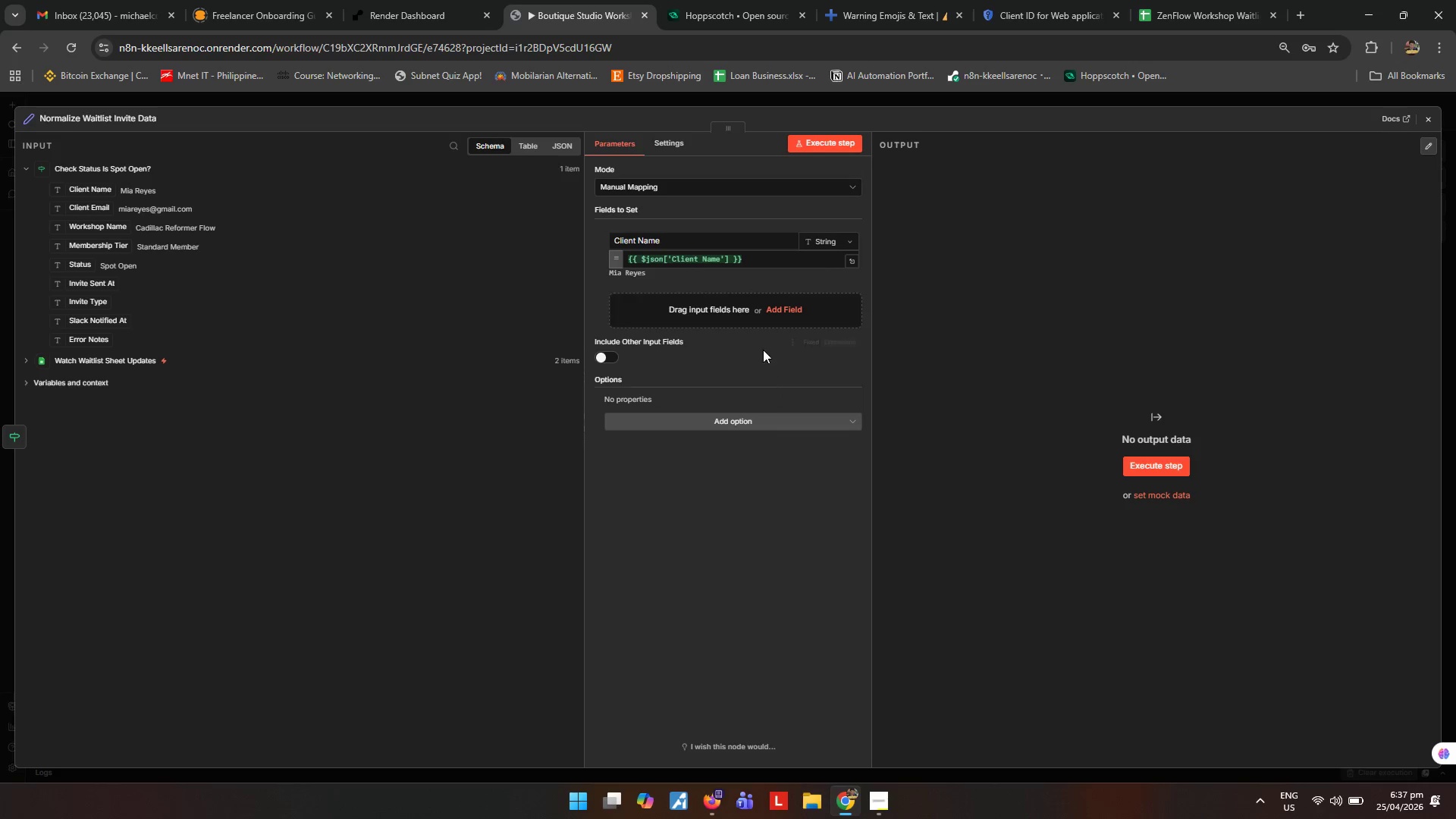 
left_click([787, 312])
 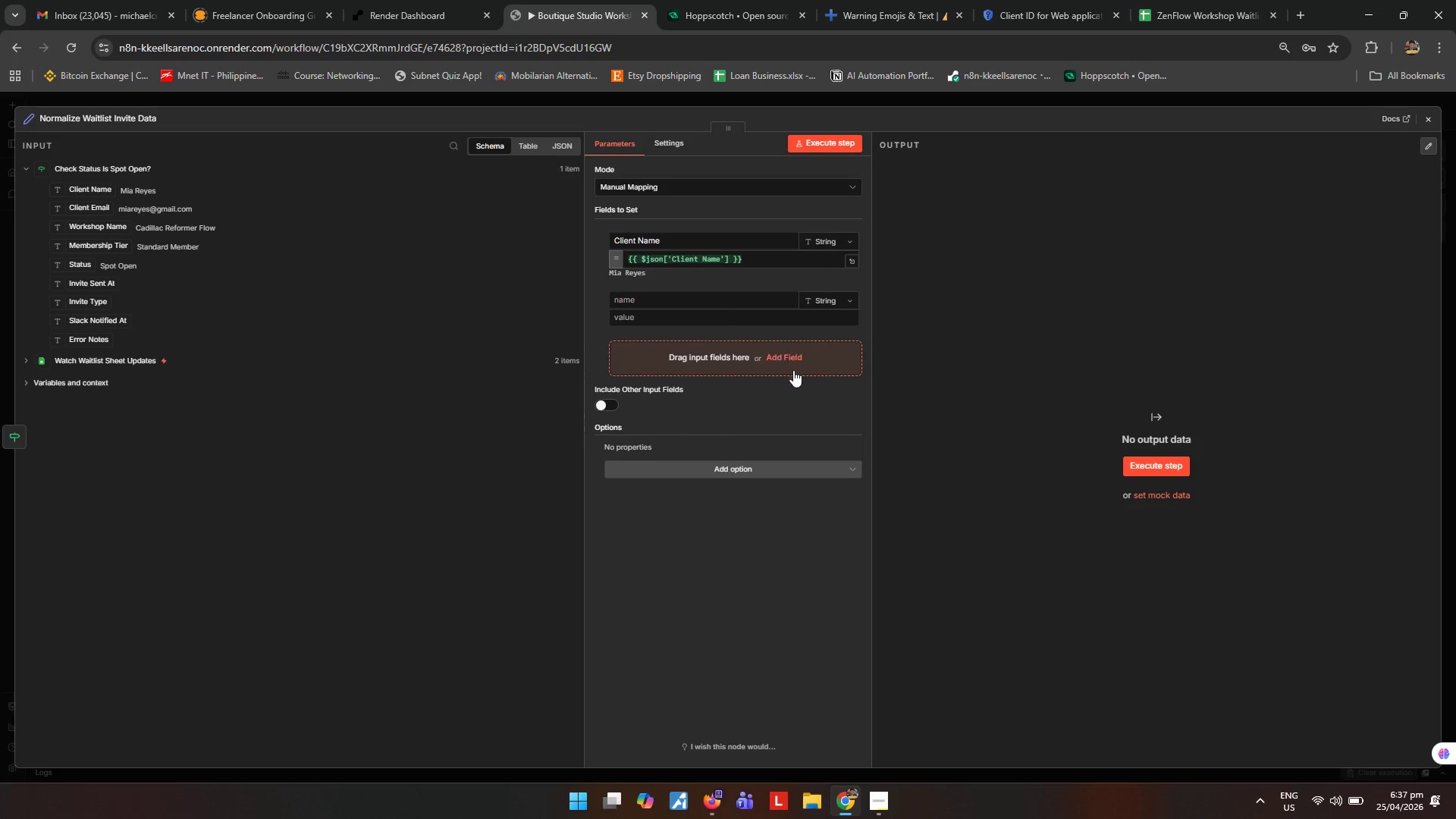 
left_click([793, 370])
 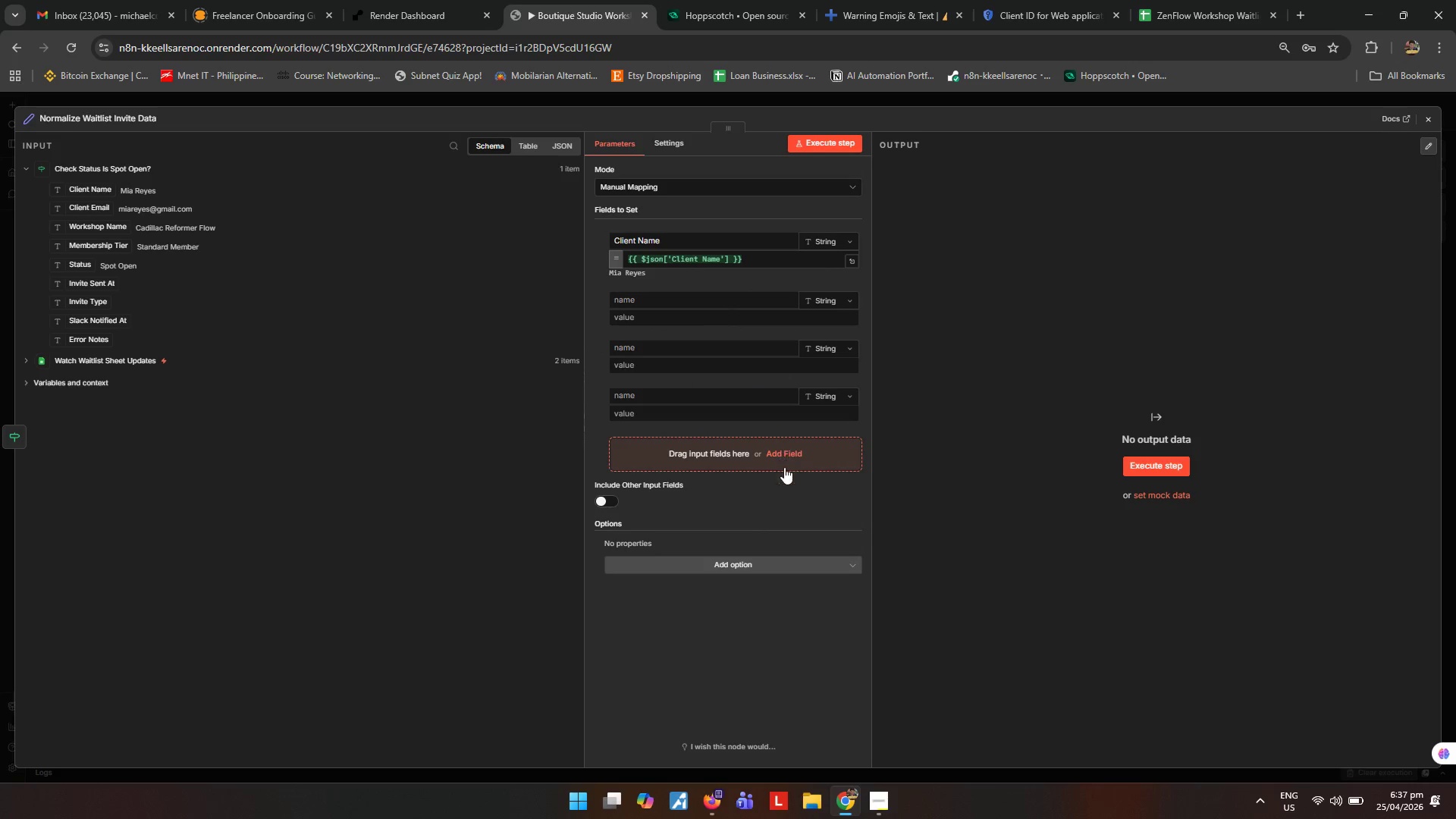 
left_click([783, 470])
 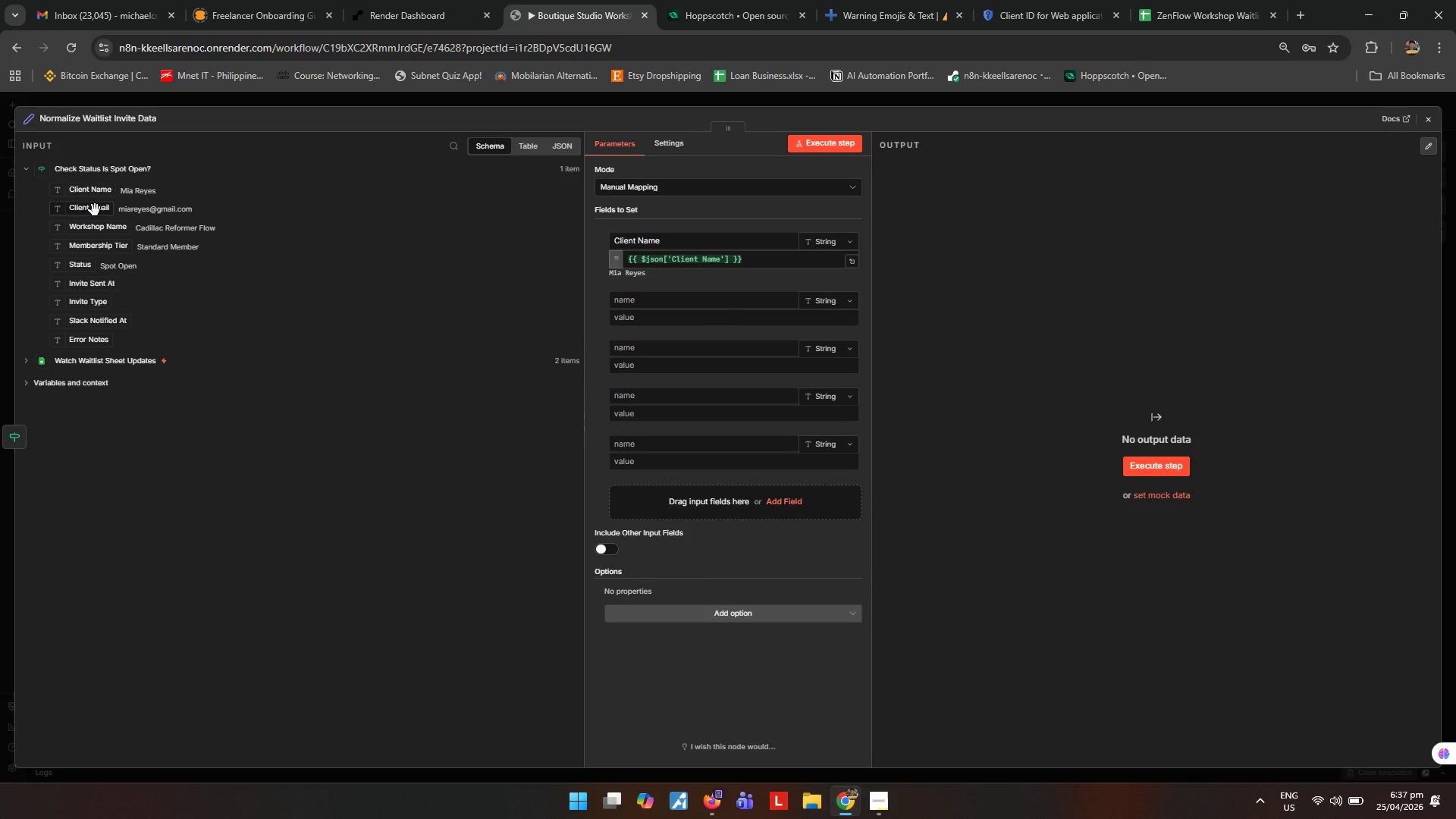 
left_click_drag(start_coordinate=[95, 210], to_coordinate=[670, 319])
 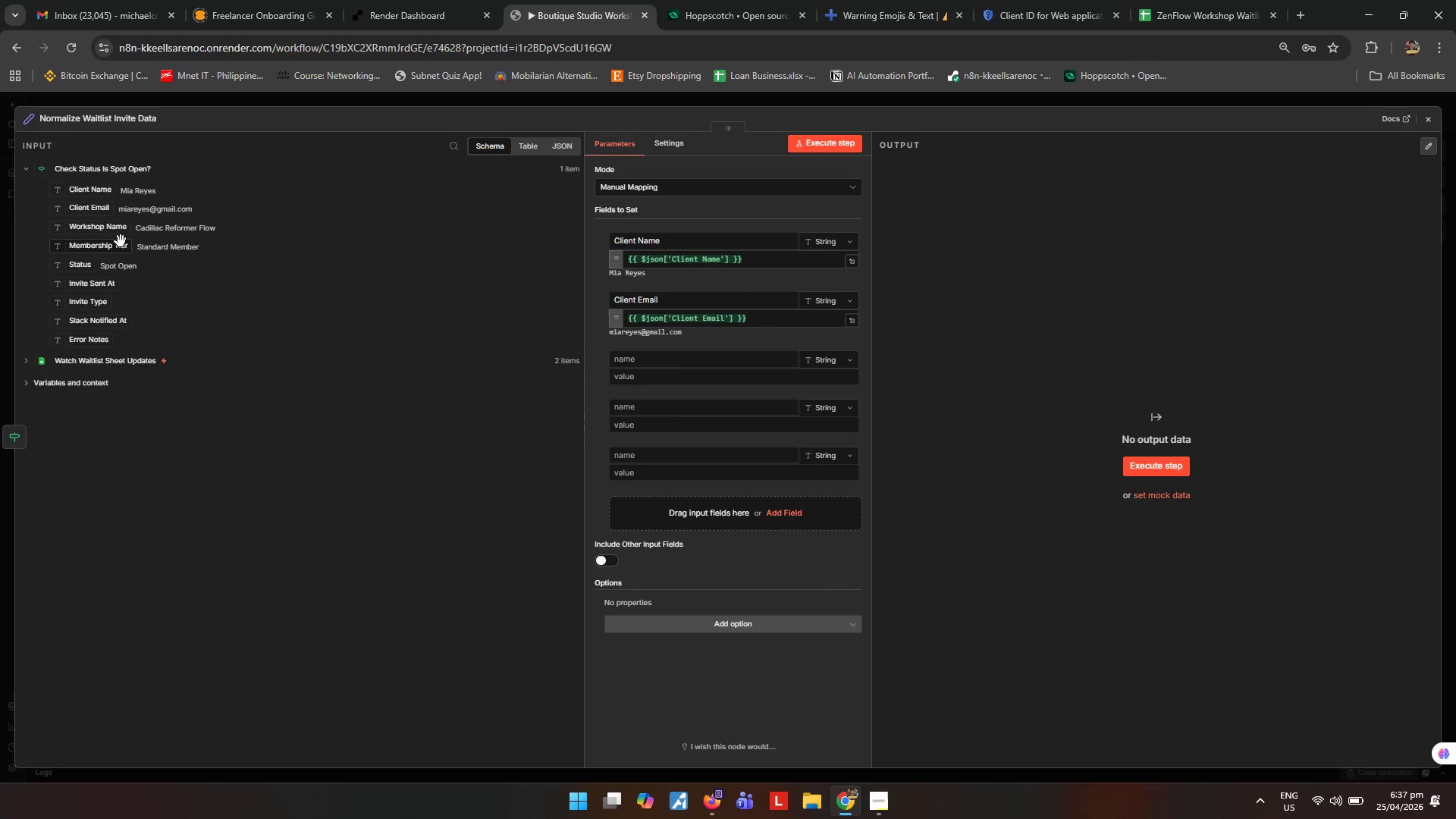 
left_click_drag(start_coordinate=[113, 233], to_coordinate=[638, 372])
 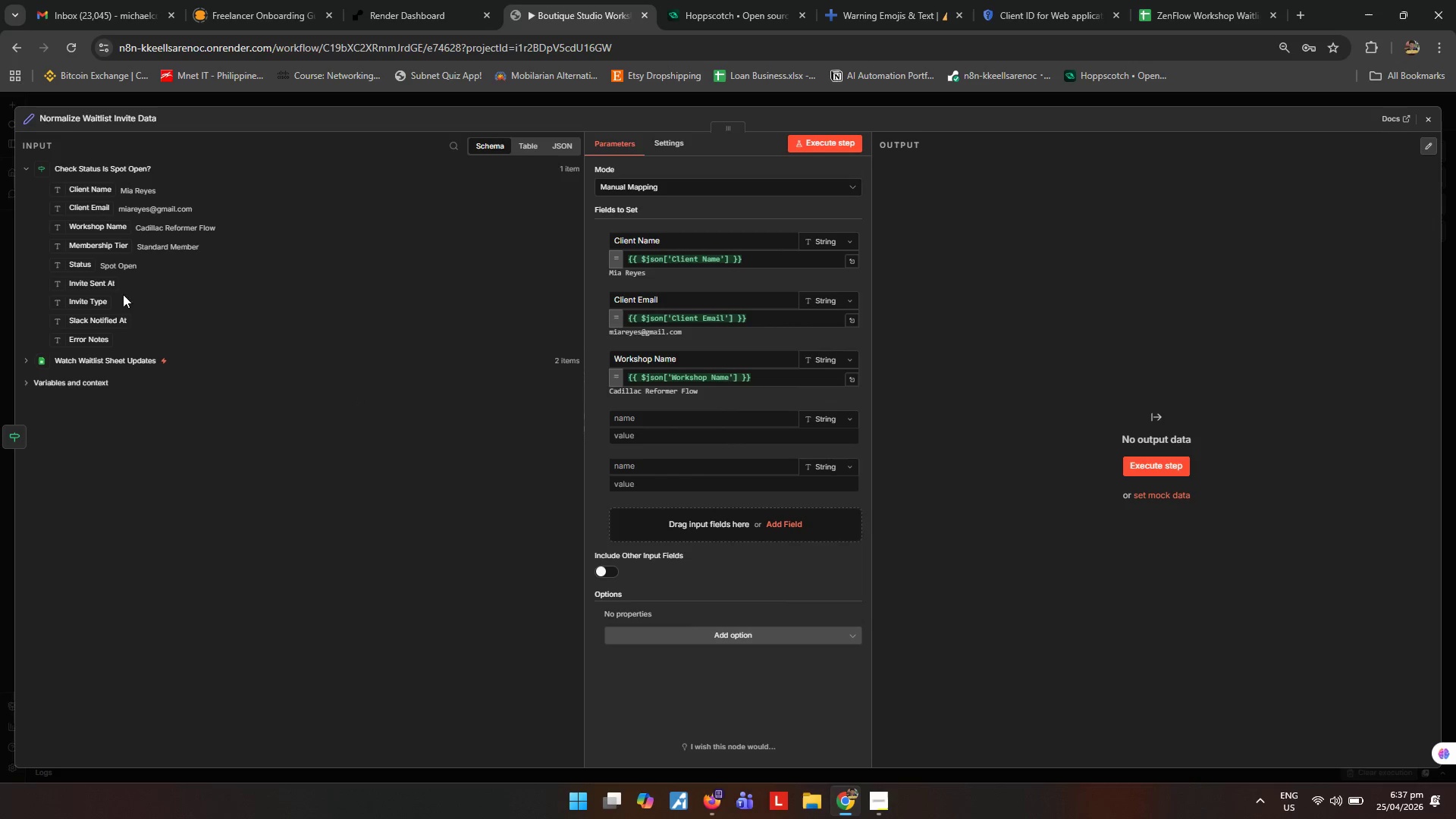 
left_click_drag(start_coordinate=[95, 250], to_coordinate=[667, 439])
 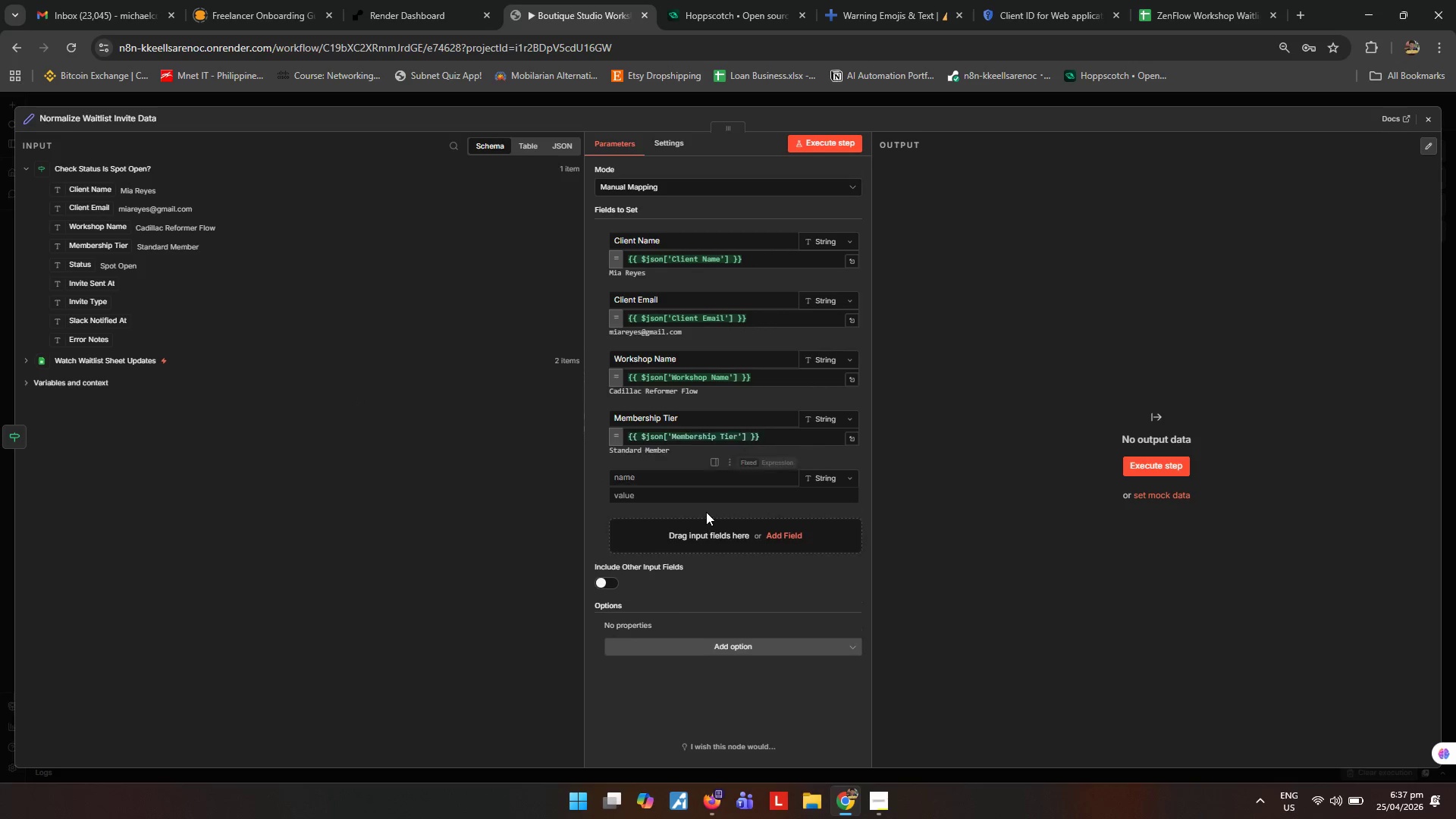 
scroll: coordinate [706, 512], scroll_direction: down, amount: 1.0
 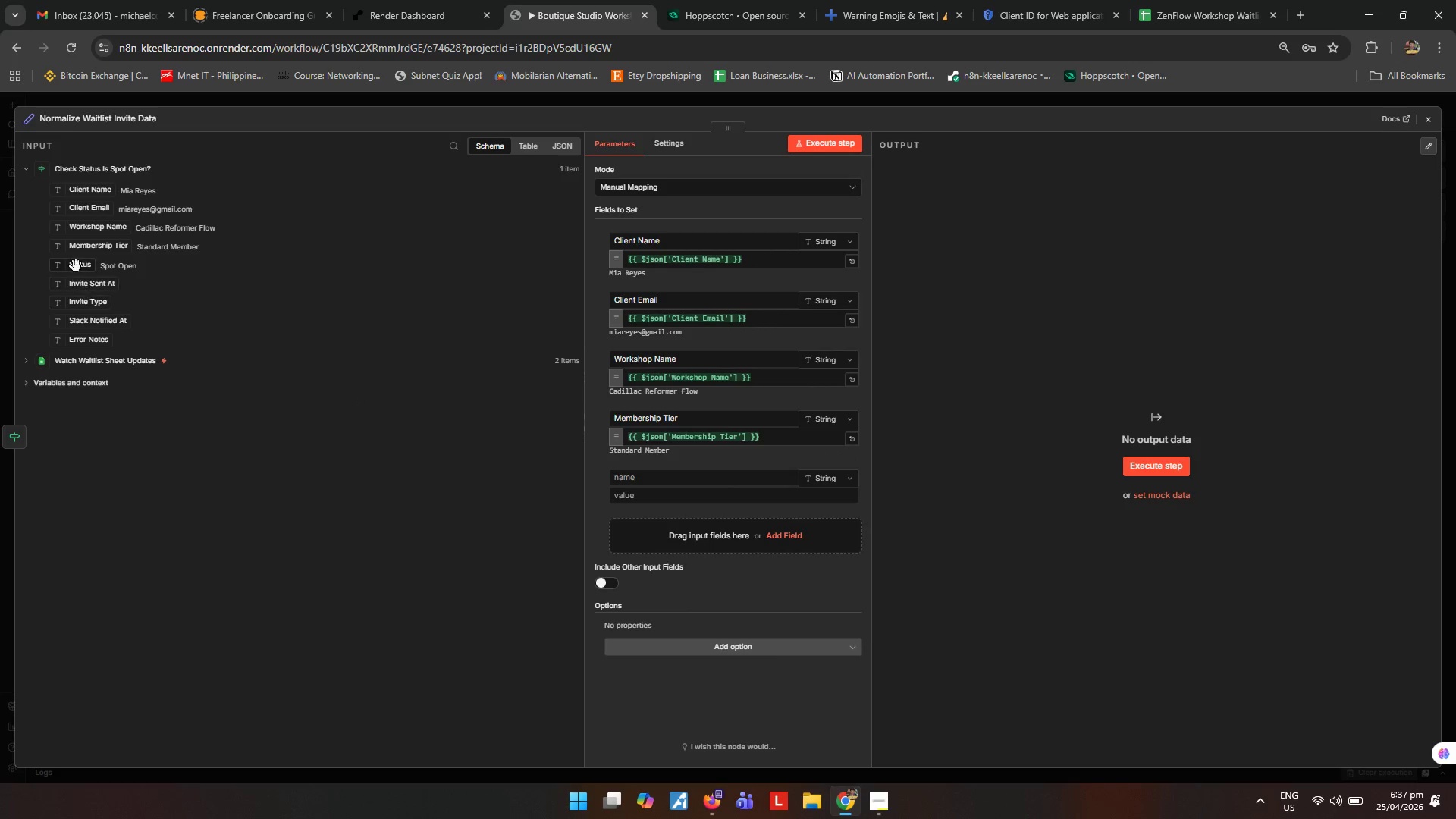 
left_click_drag(start_coordinate=[76, 265], to_coordinate=[669, 500])
 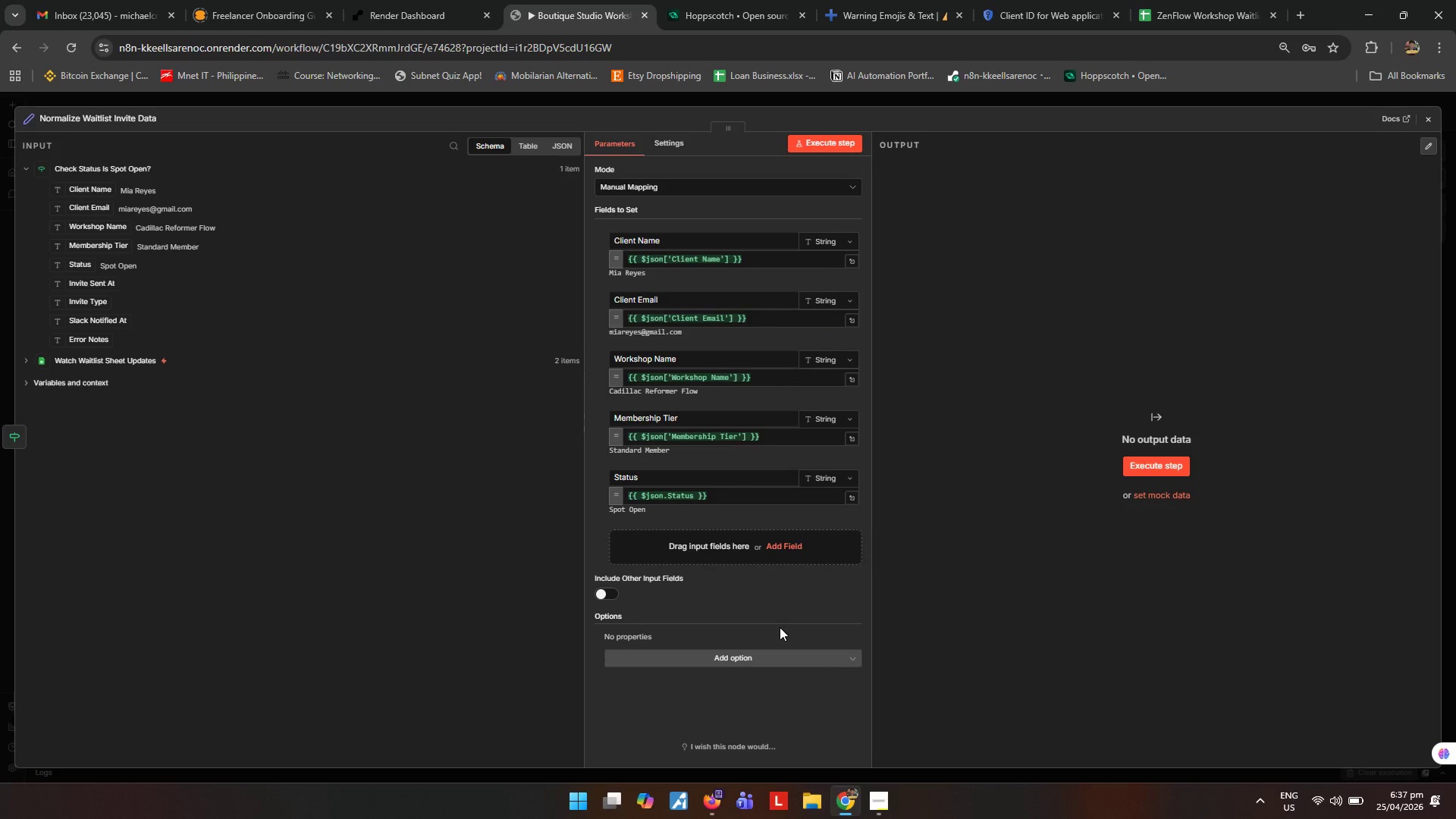 
scroll: coordinate [780, 627], scroll_direction: down, amount: 1.0
 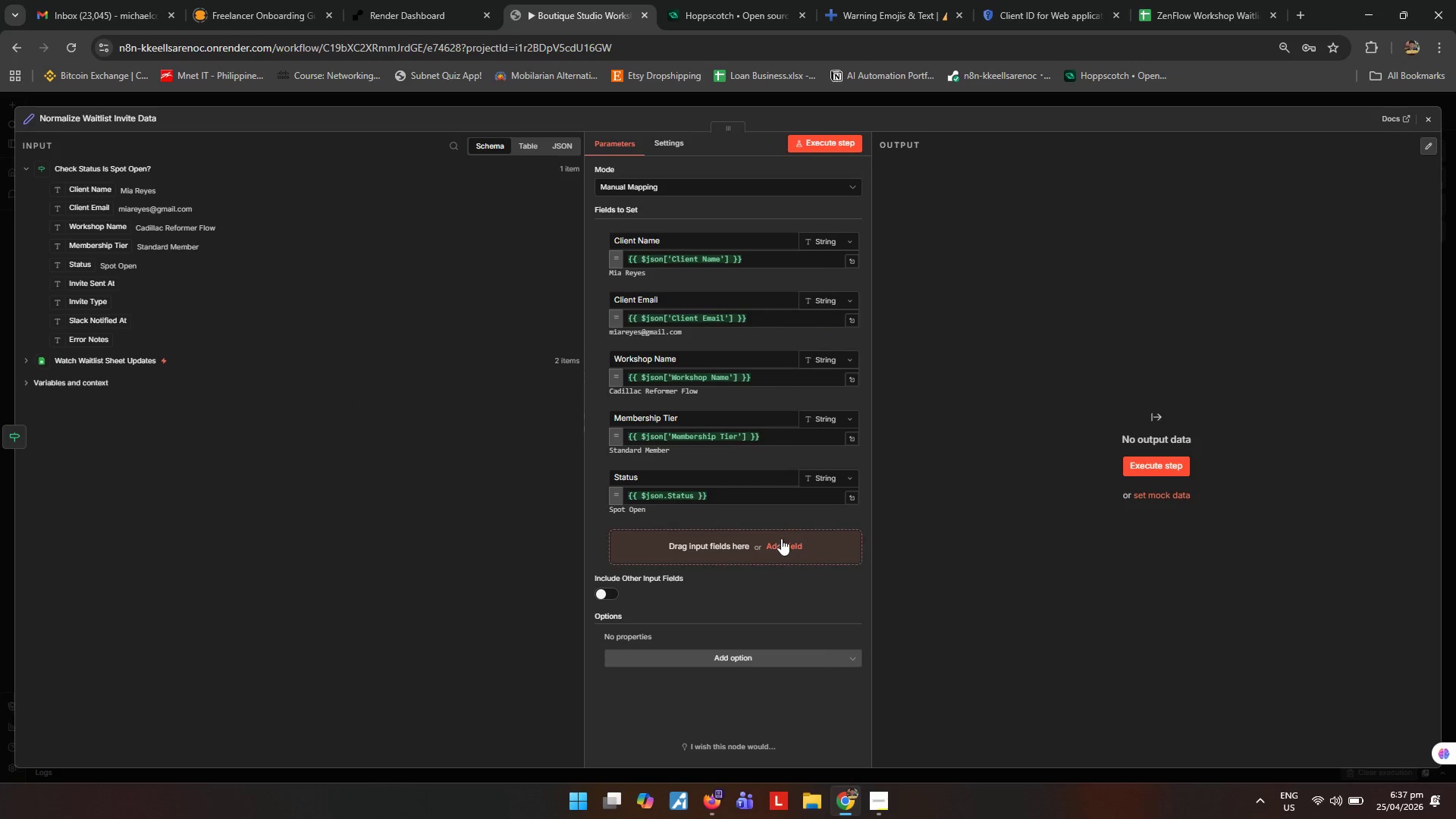 
left_click([783, 541])
 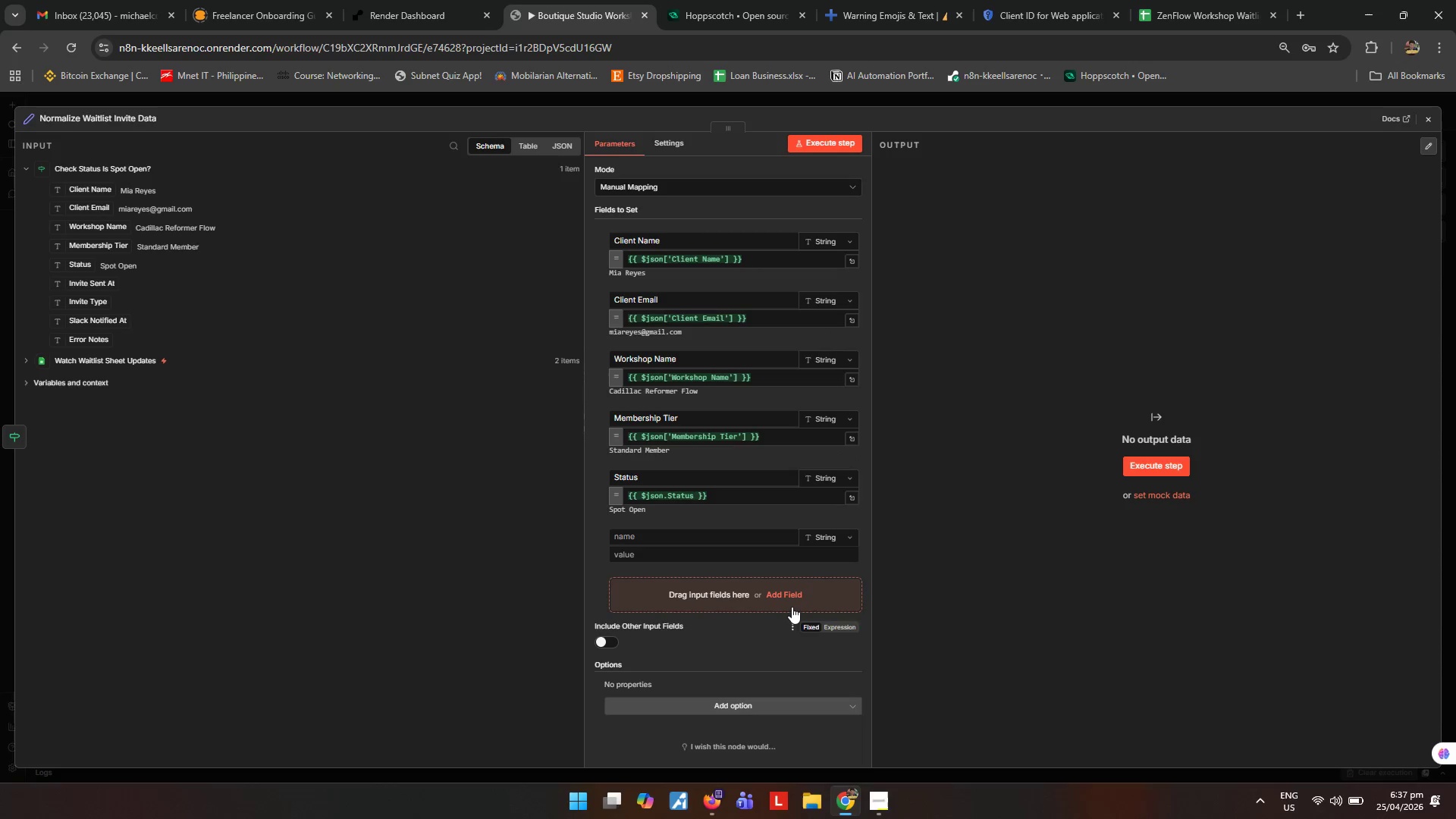 
left_click([784, 598])
 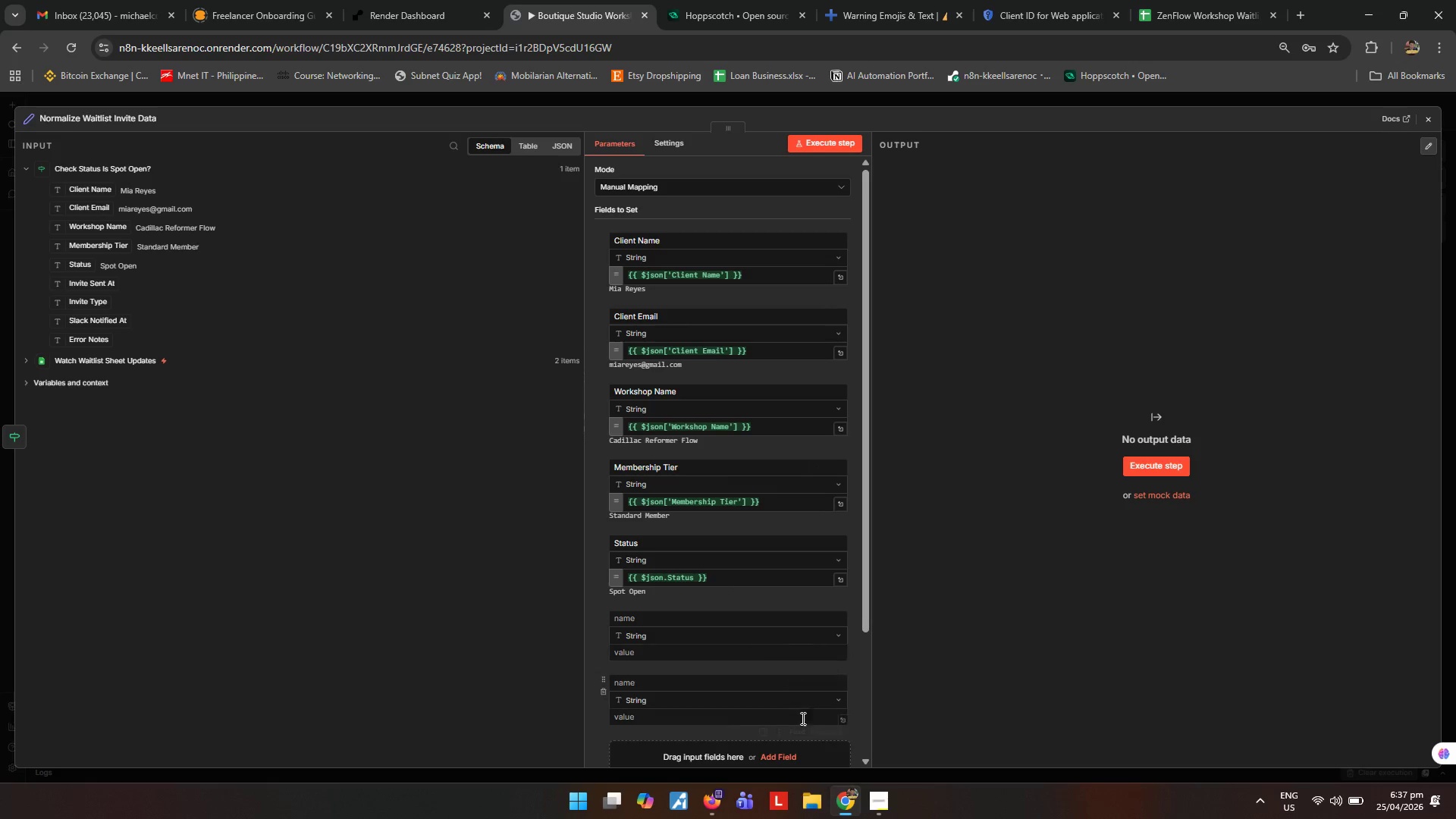 
scroll: coordinate [784, 679], scroll_direction: down, amount: 4.0
 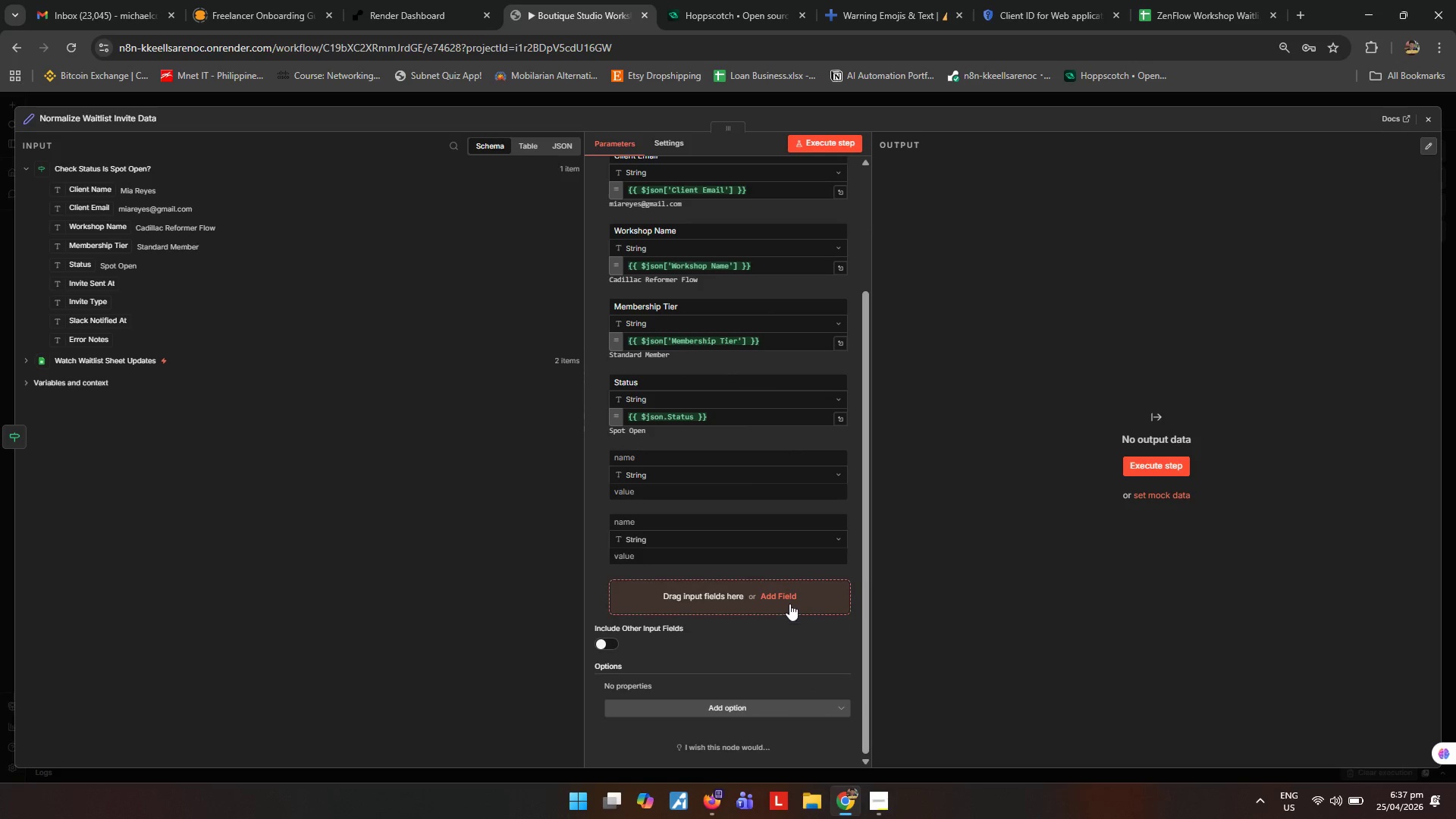 
left_click([788, 602])
 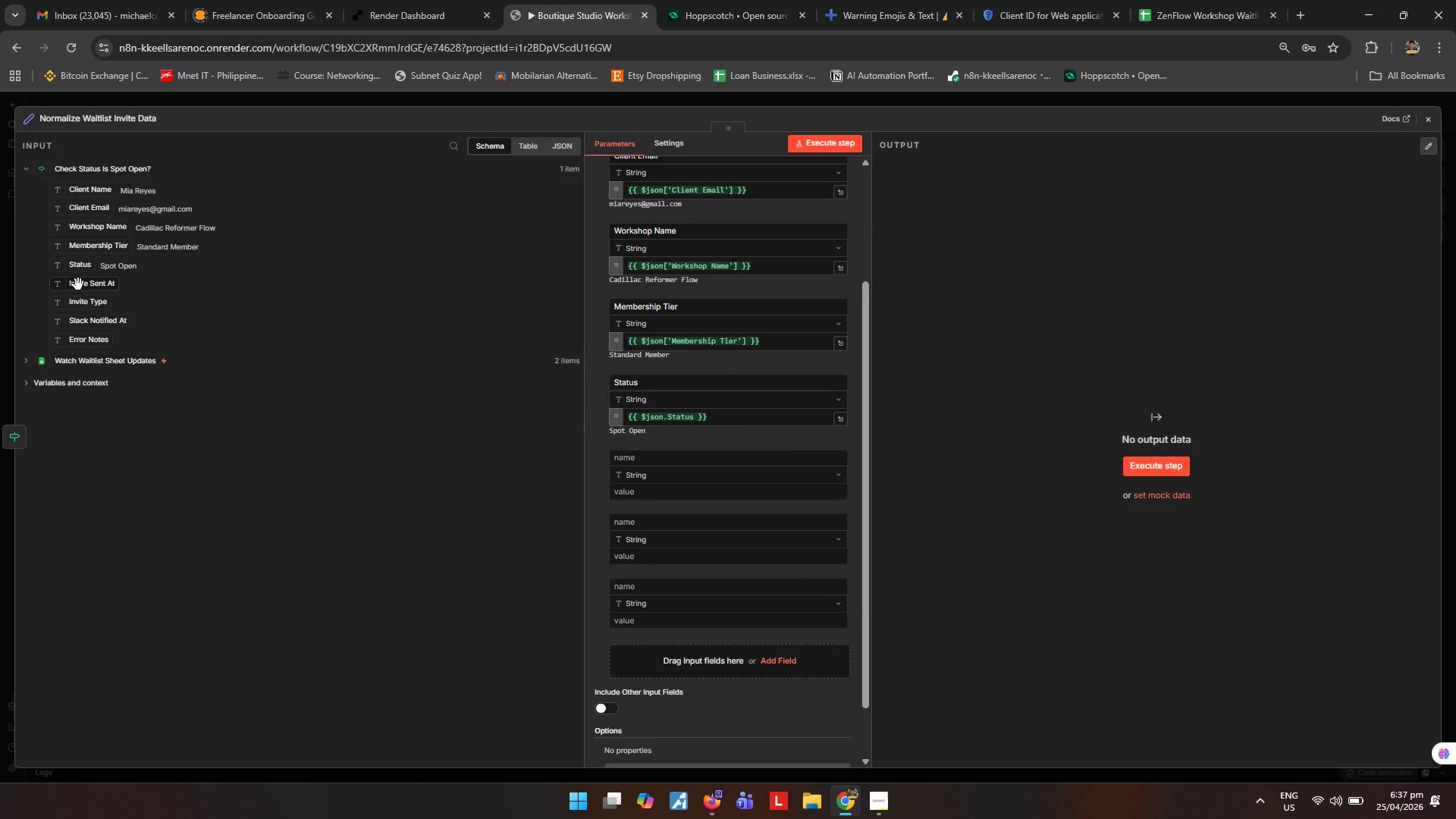 
wait(5.01)
 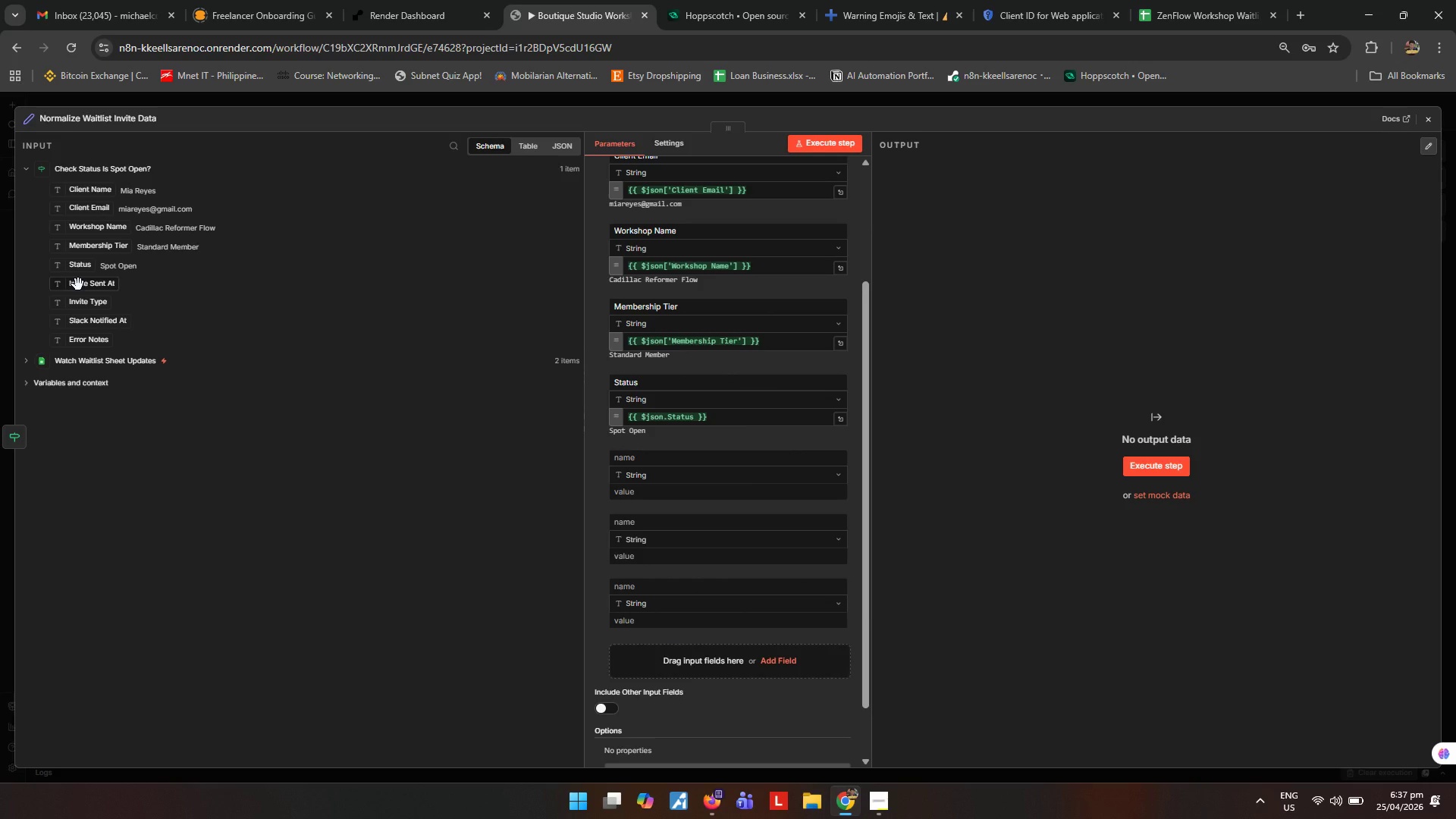 
left_click_drag(start_coordinate=[78, 284], to_coordinate=[665, 493])
 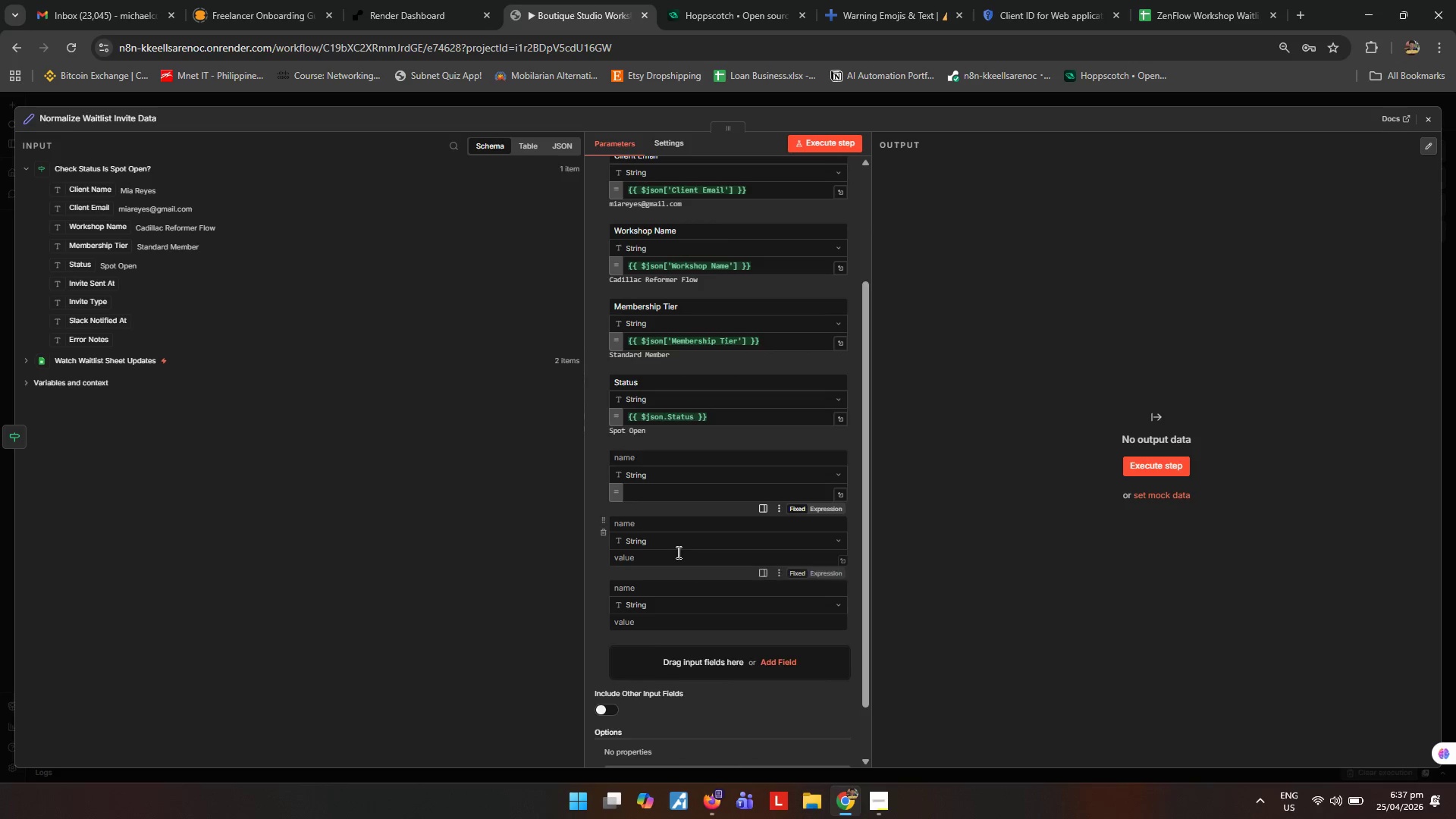 
scroll: coordinate [677, 552], scroll_direction: down, amount: 2.0
 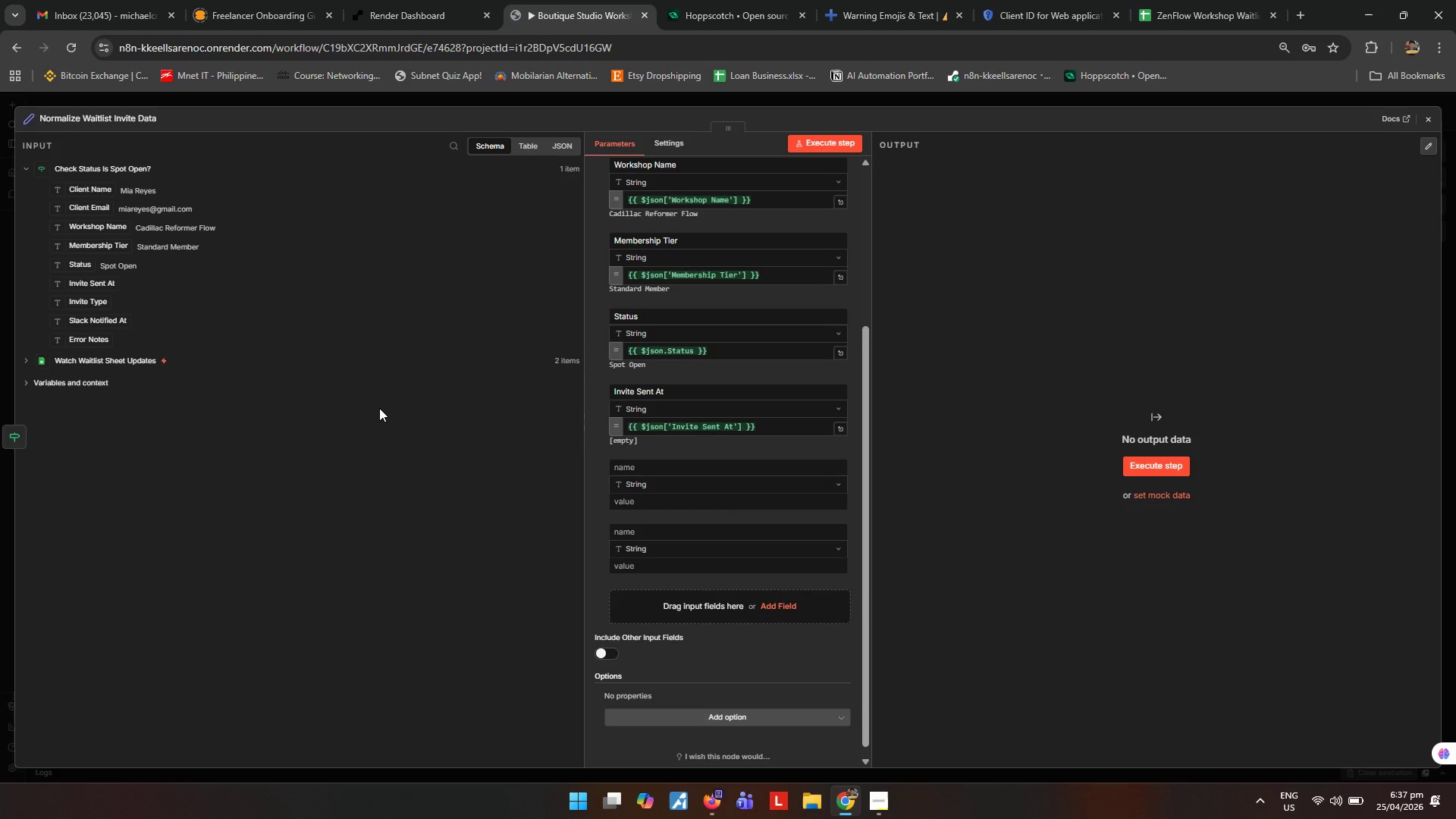 
wait(7.94)
 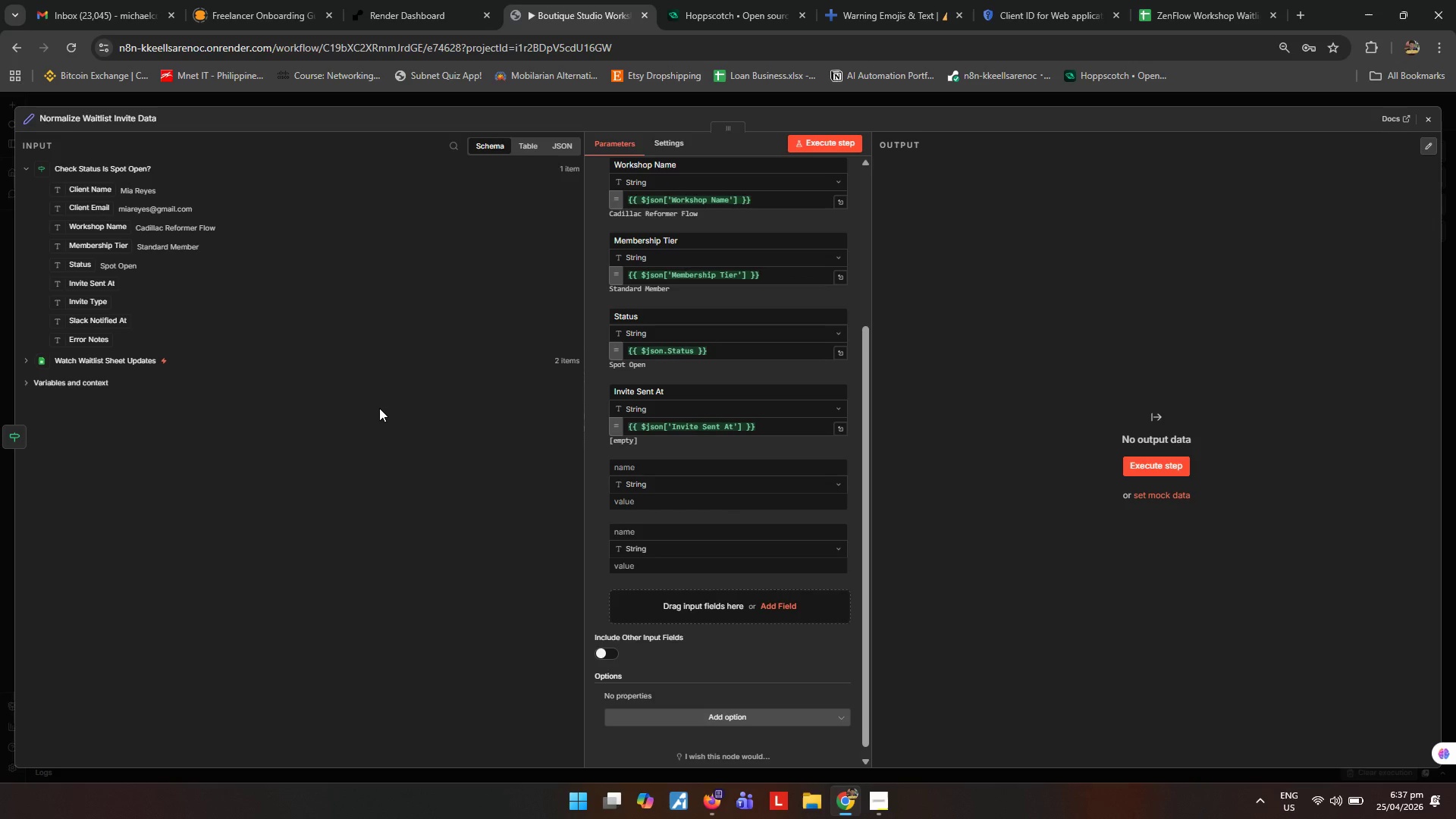 
left_click_drag(start_coordinate=[111, 318], to_coordinate=[691, 497])
 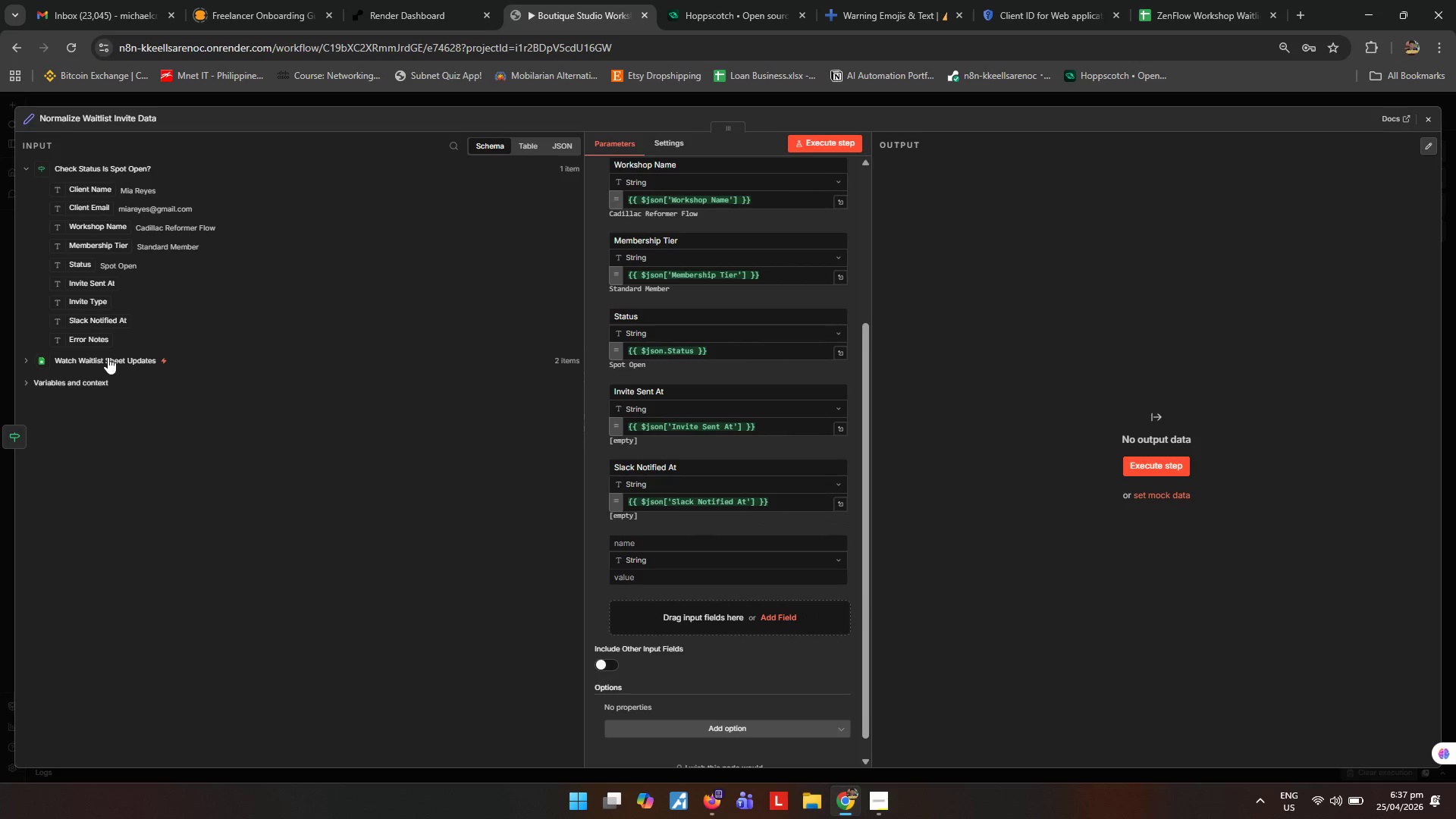 
left_click_drag(start_coordinate=[89, 336], to_coordinate=[698, 570])
 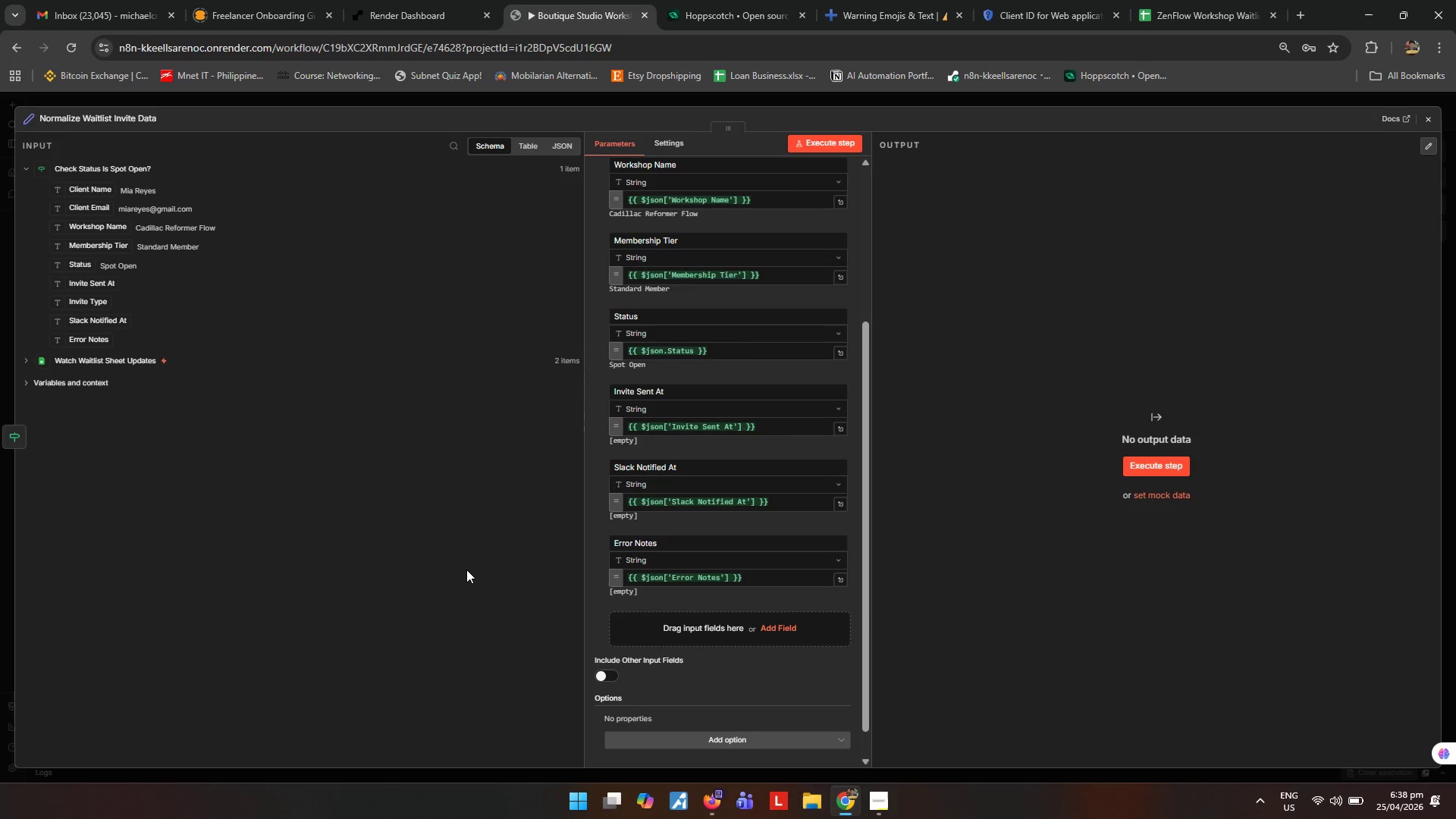 
wait(23.7)
 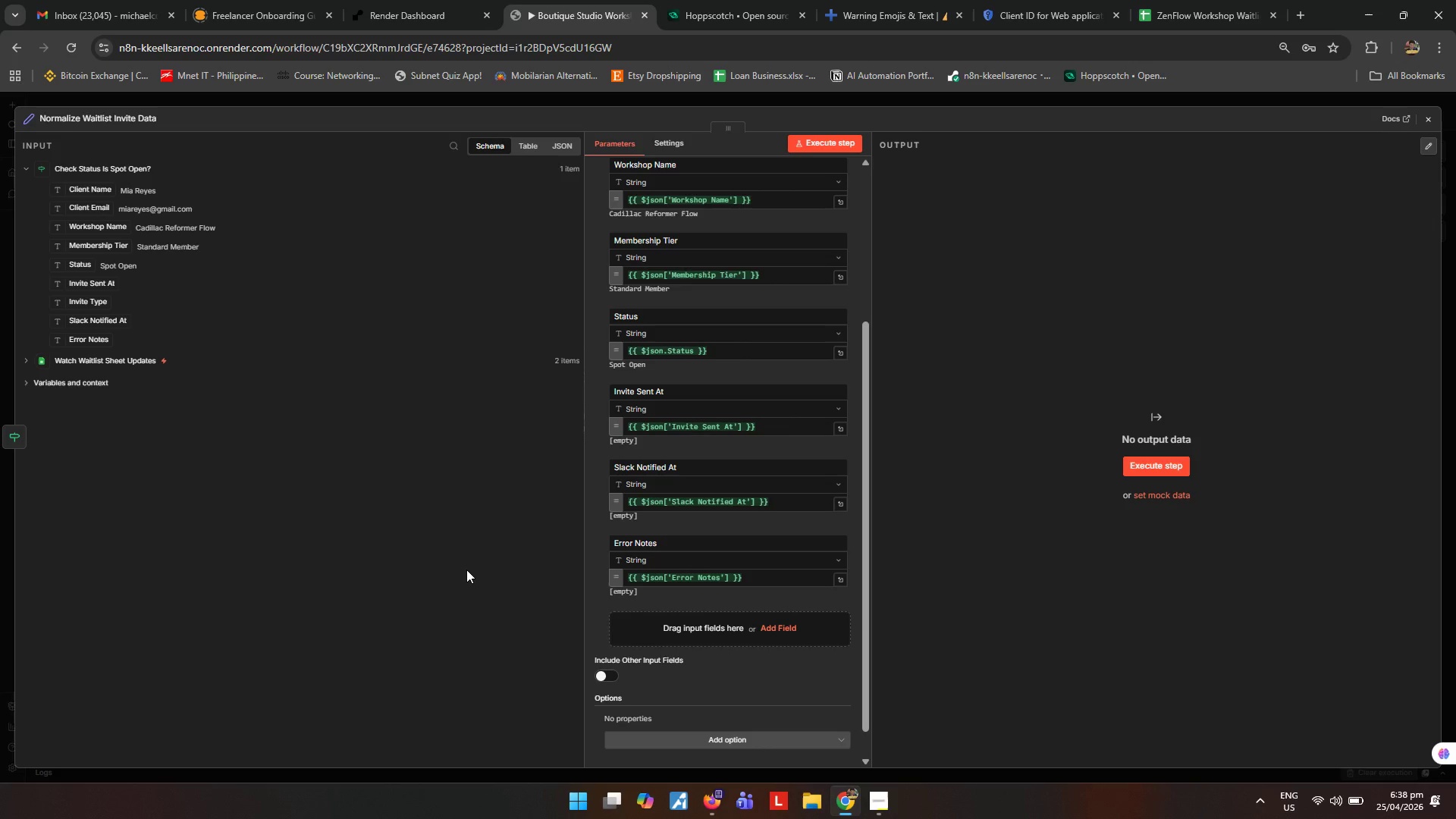 
scroll: coordinate [787, 511], scroll_direction: up, amount: 3.0
 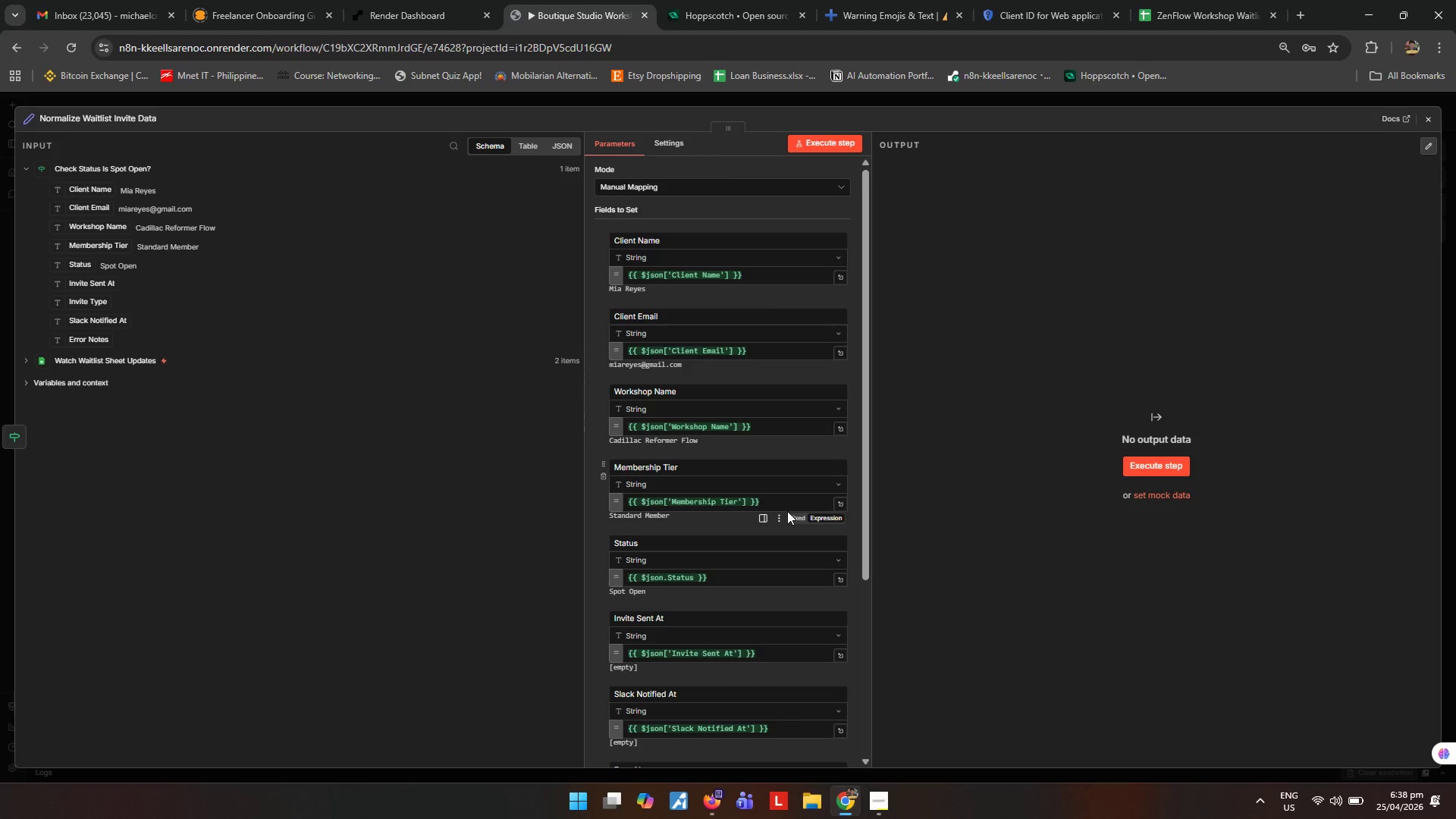 
scroll: coordinate [787, 511], scroll_direction: down, amount: 2.0
 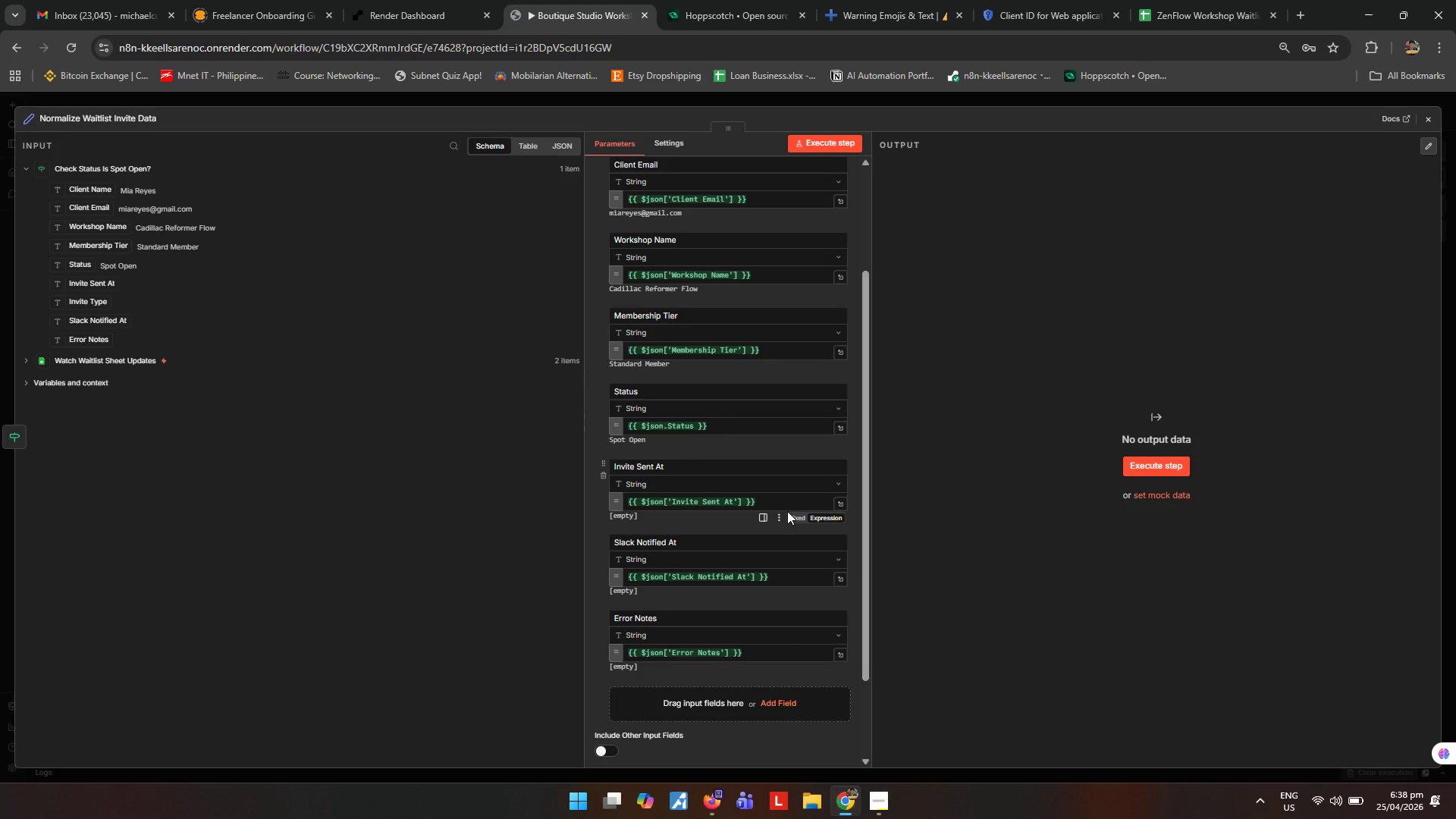 
scroll: coordinate [787, 511], scroll_direction: up, amount: 1.0
 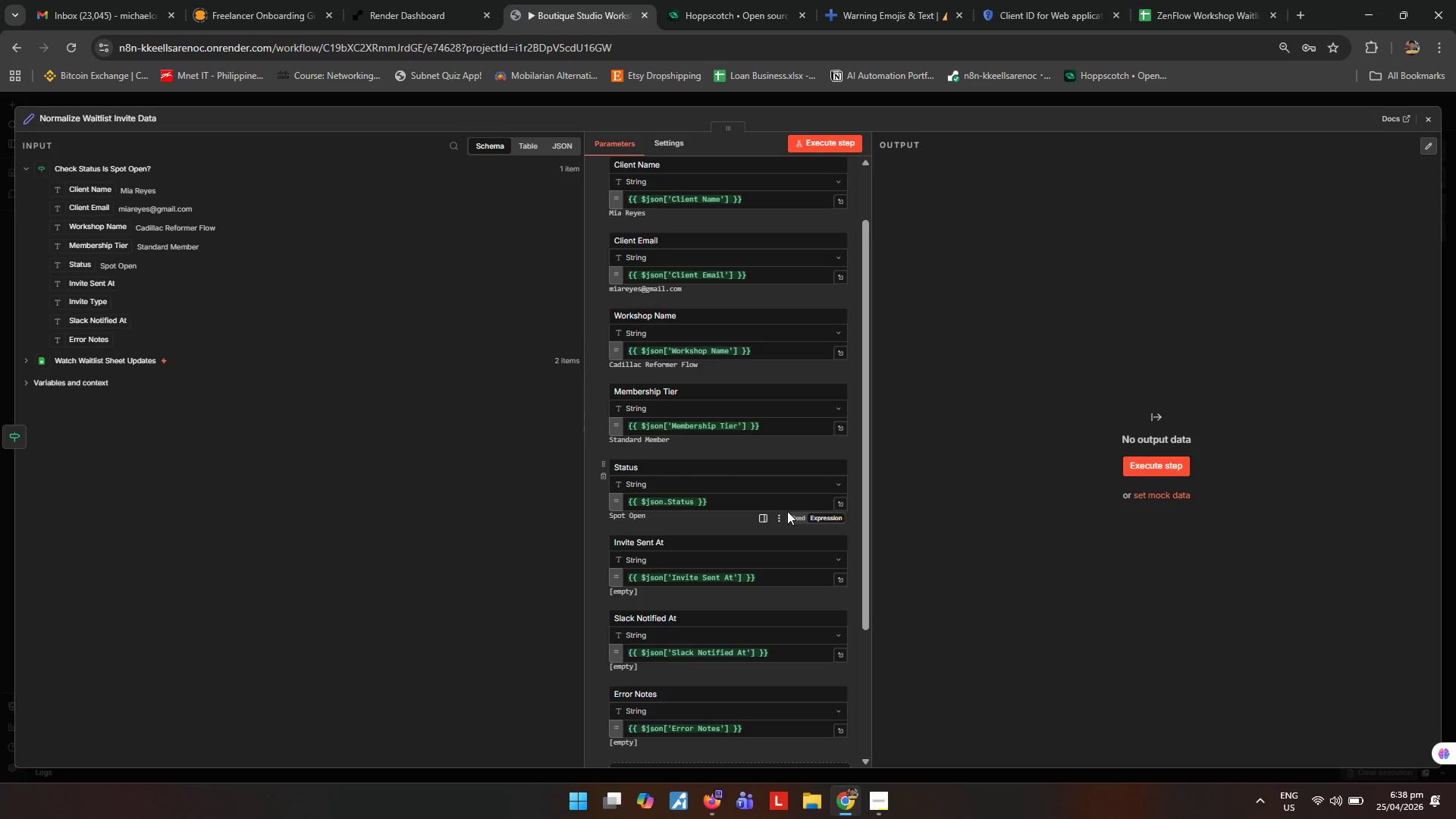 
wait(30.62)
 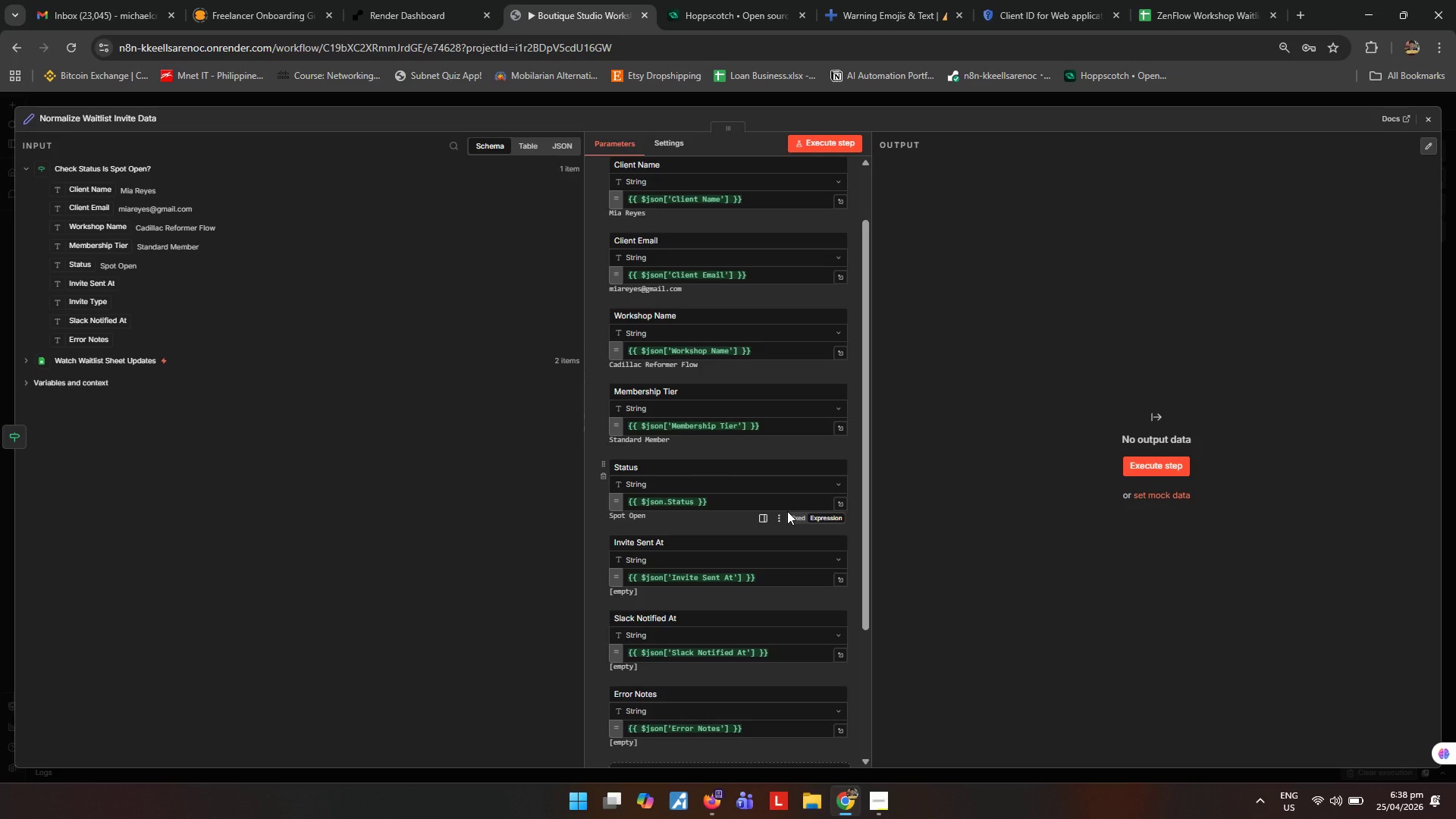 
left_click([736, 197])
 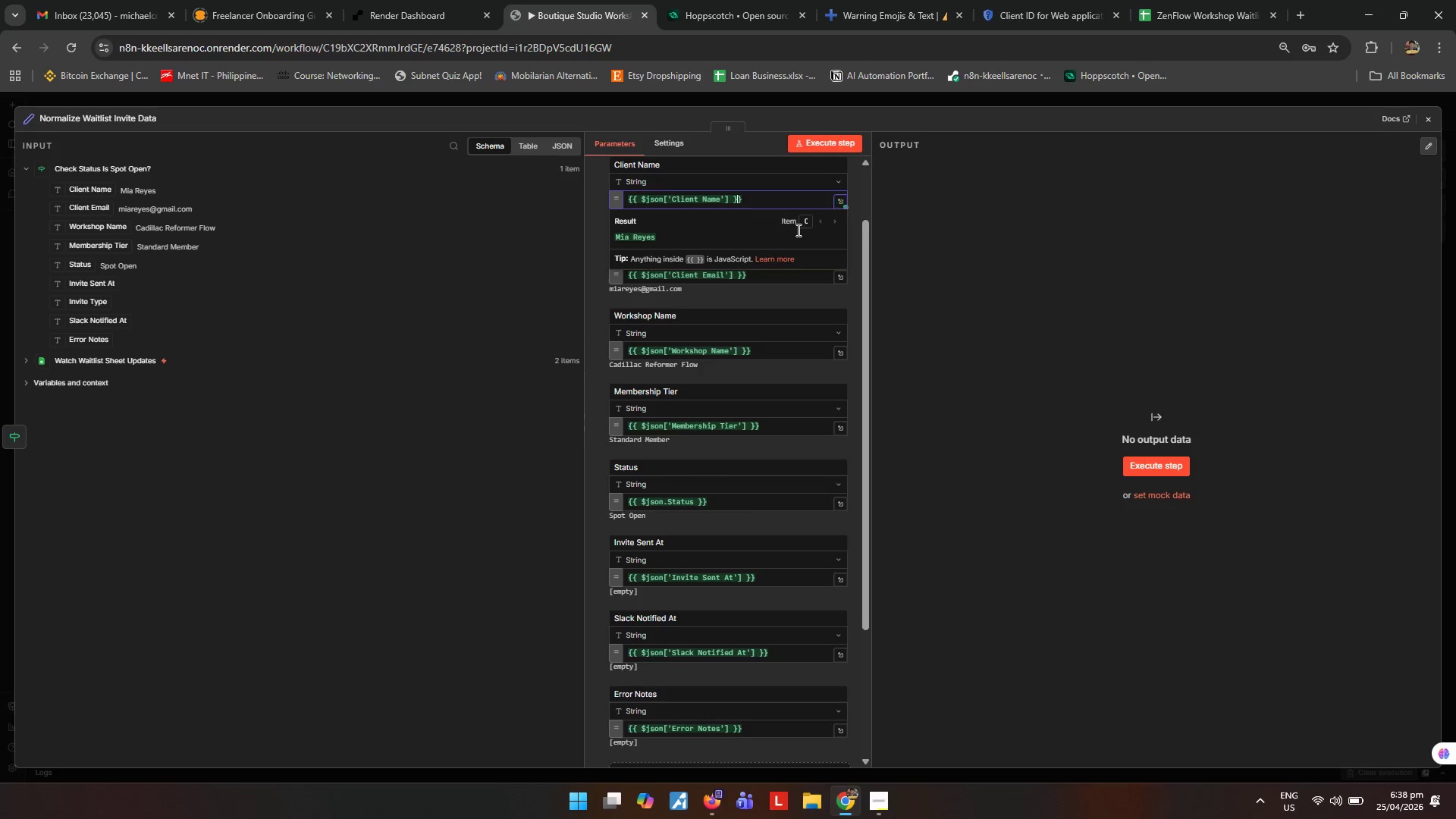 
key(ArrowLeft)
 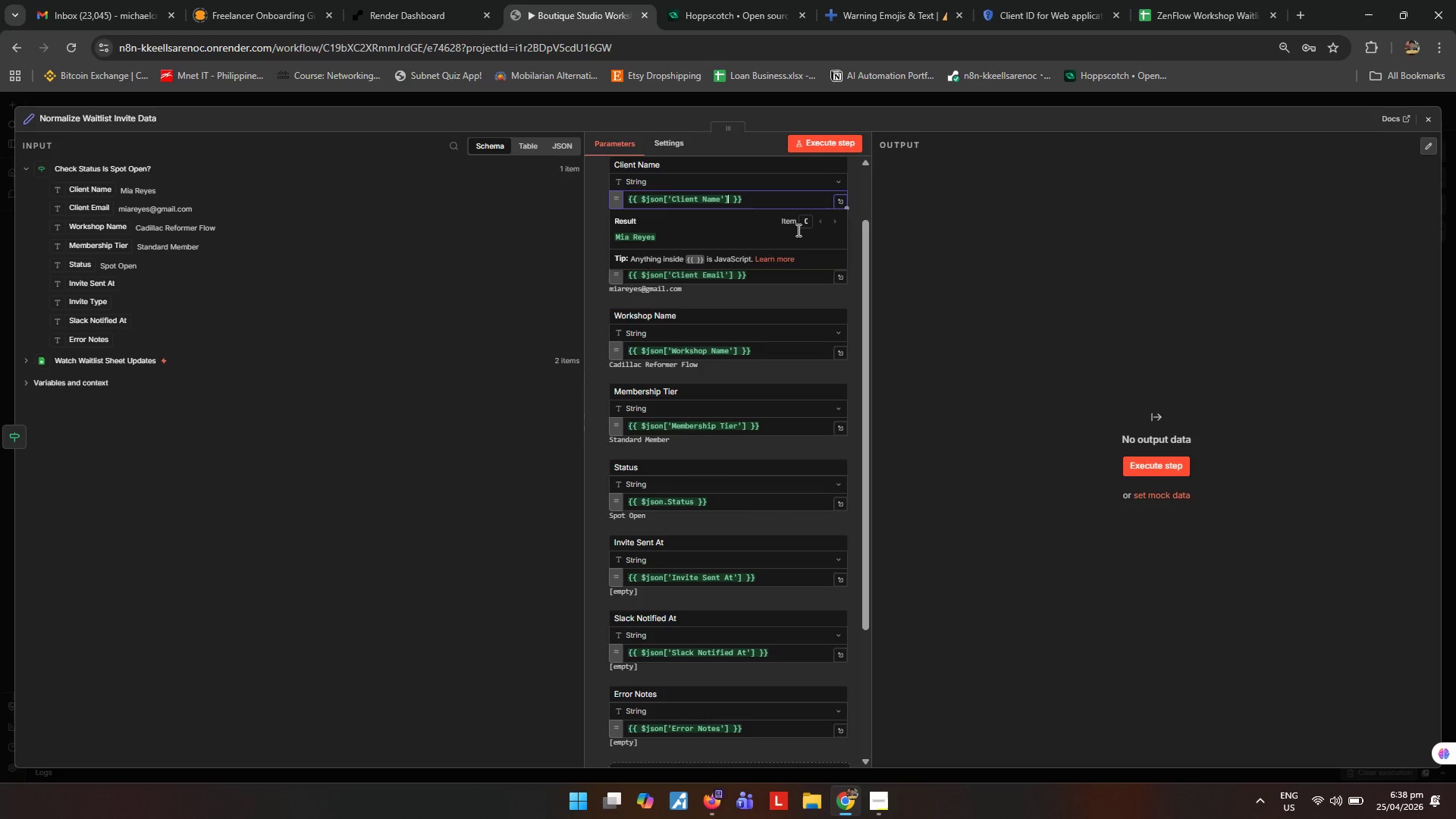 
key(ArrowLeft)
 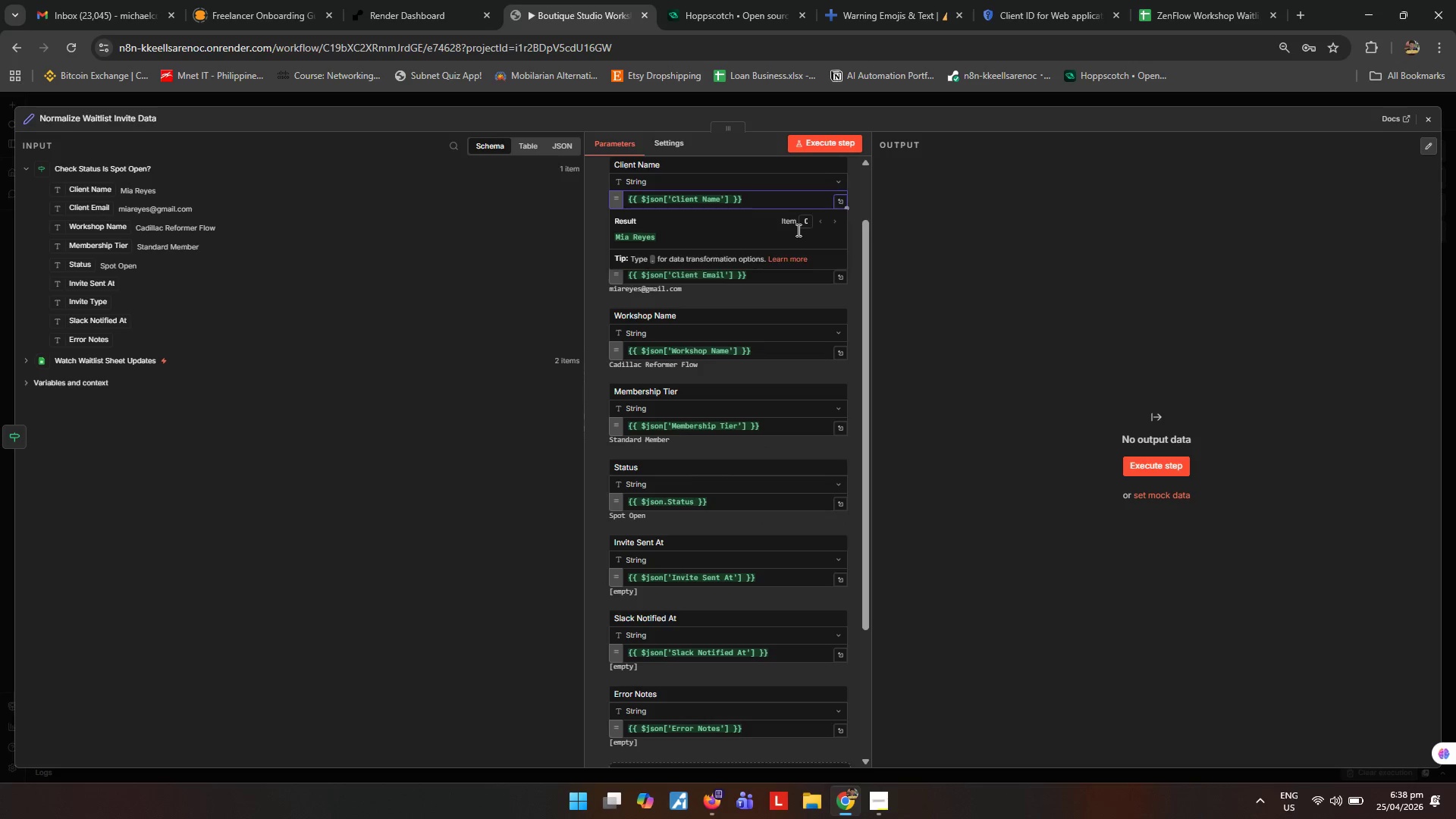 
type(.trim()
 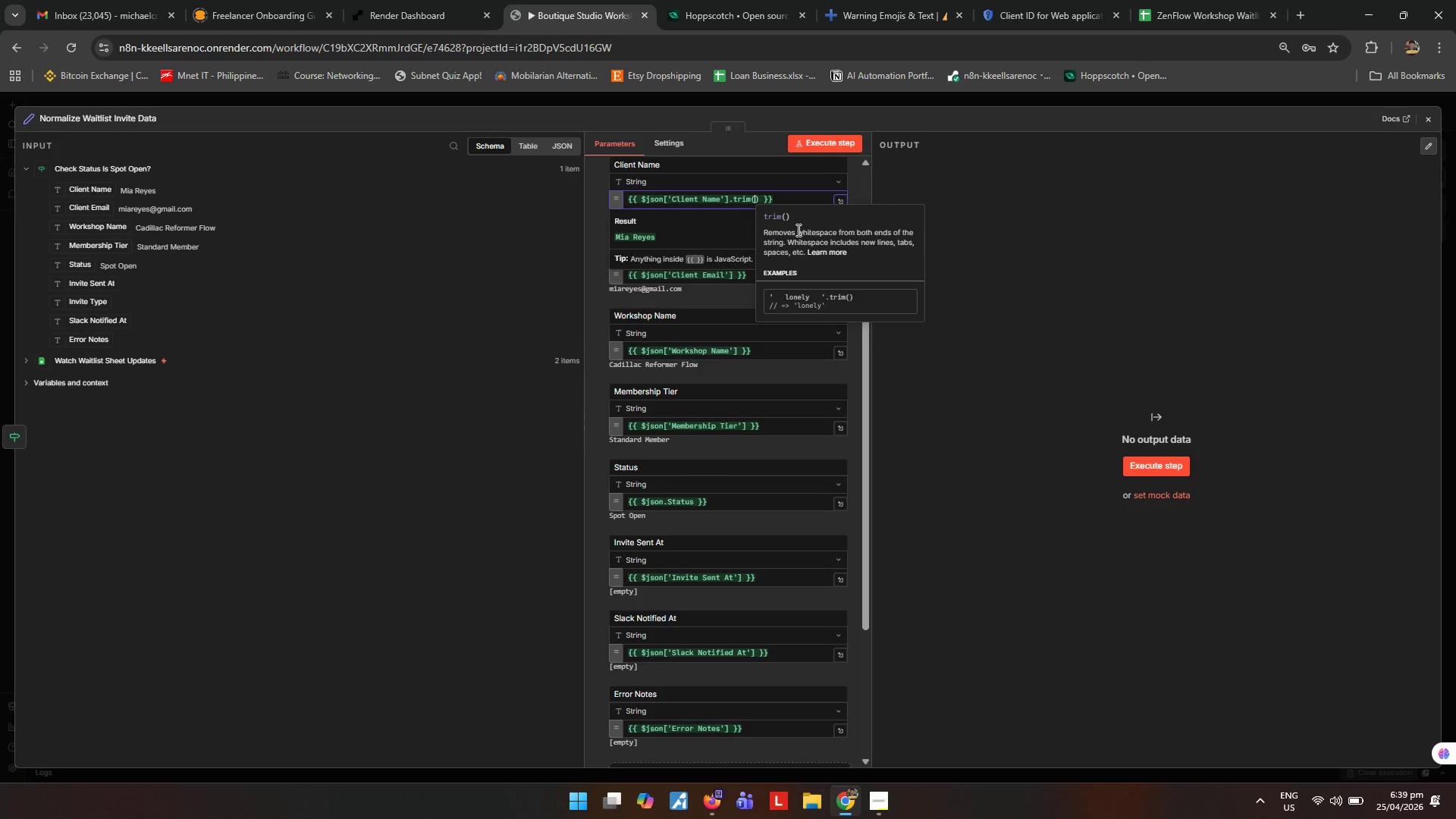 
key(ArrowRight)
 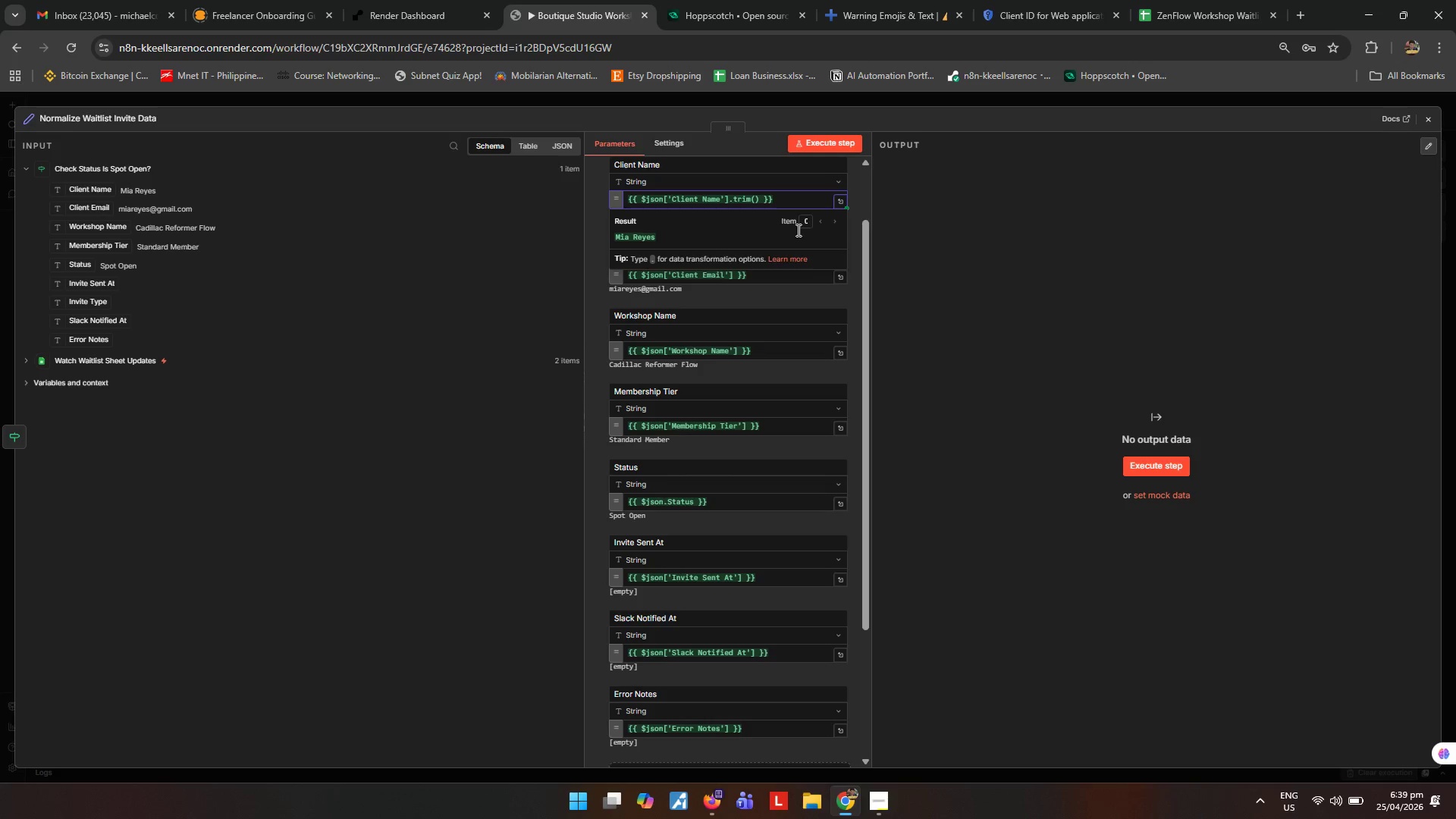 
key(Period)
 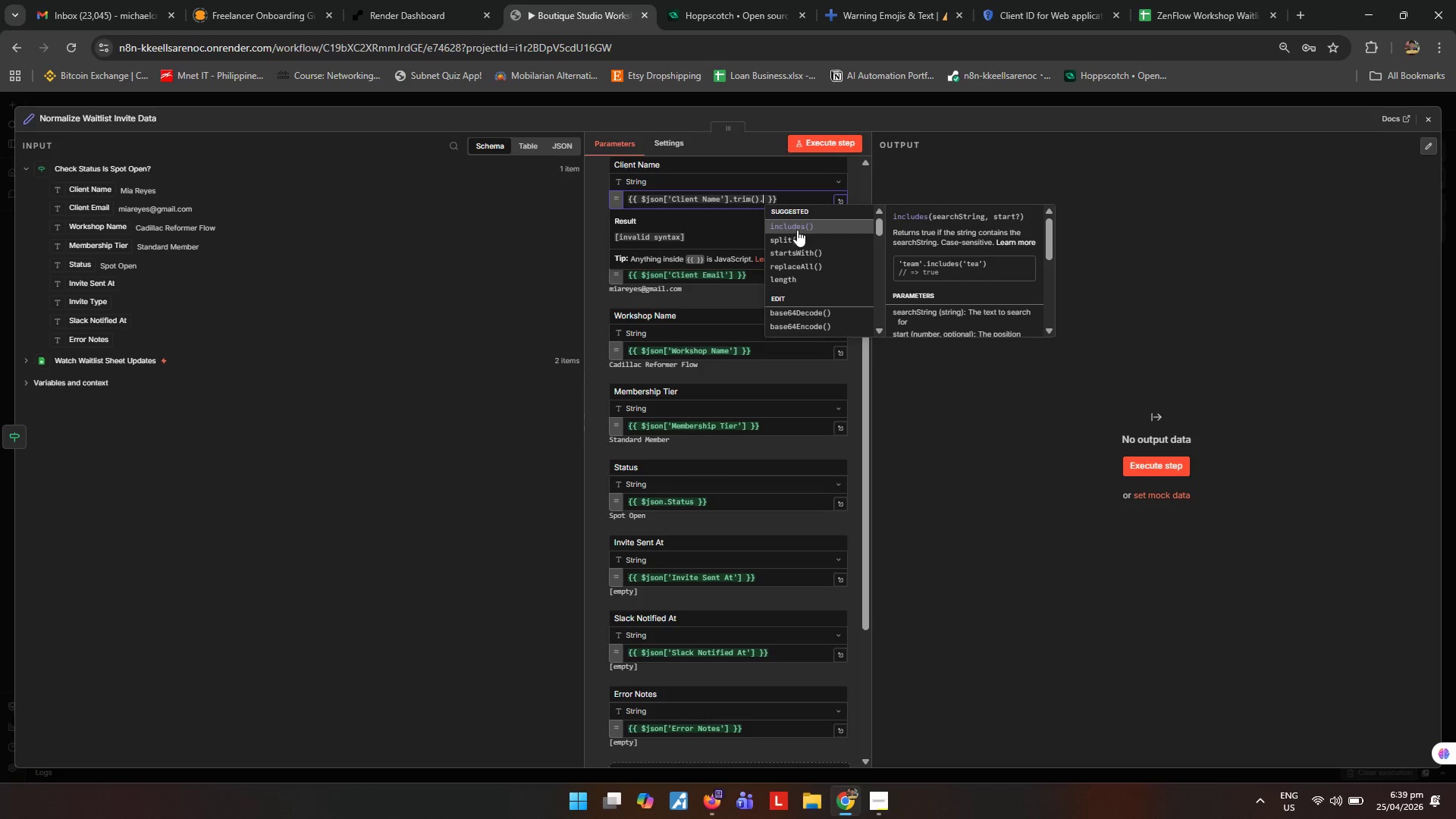 
type(split(' )
 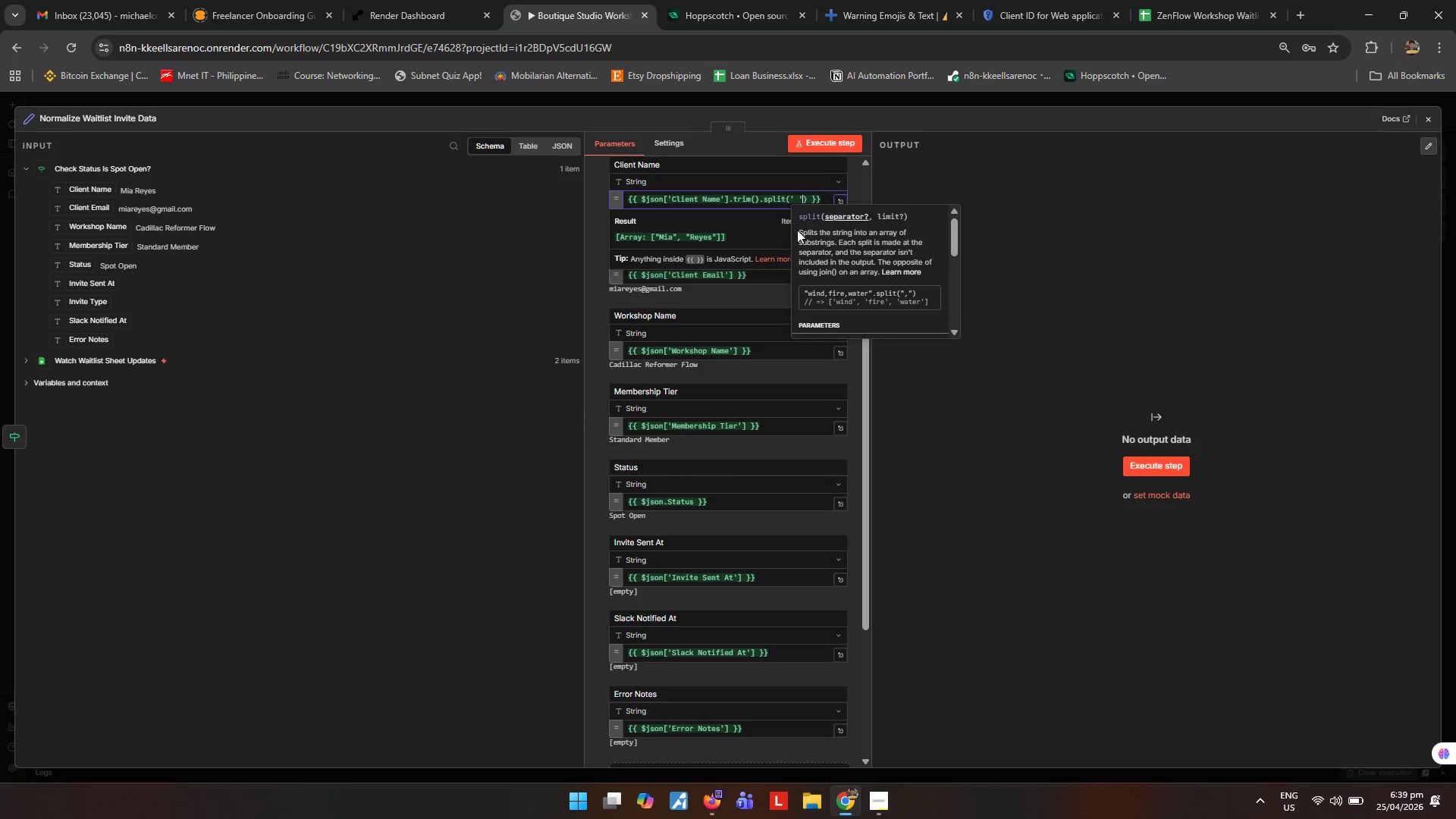 
key(ArrowRight)
 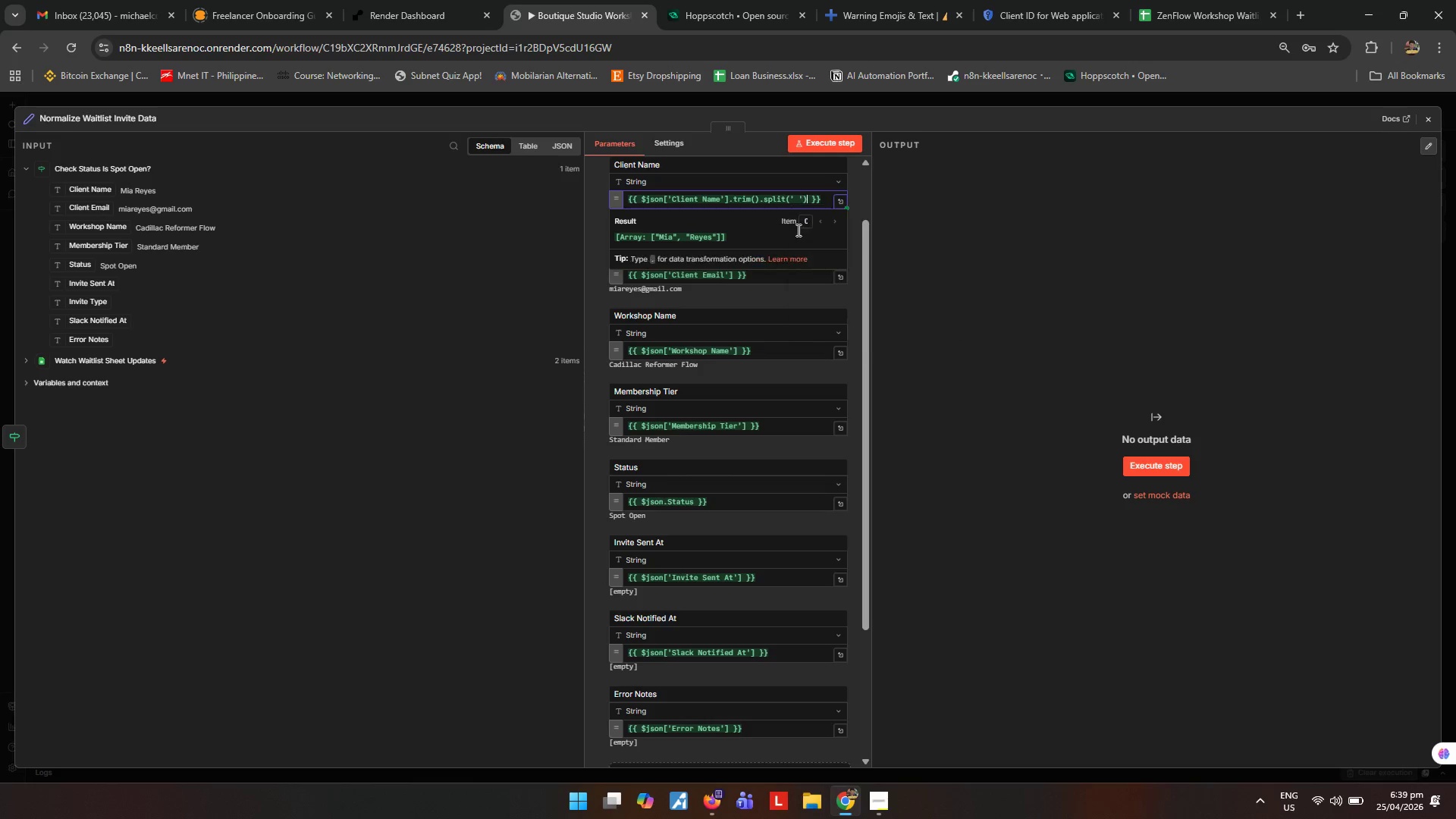 
key(ArrowRight)
 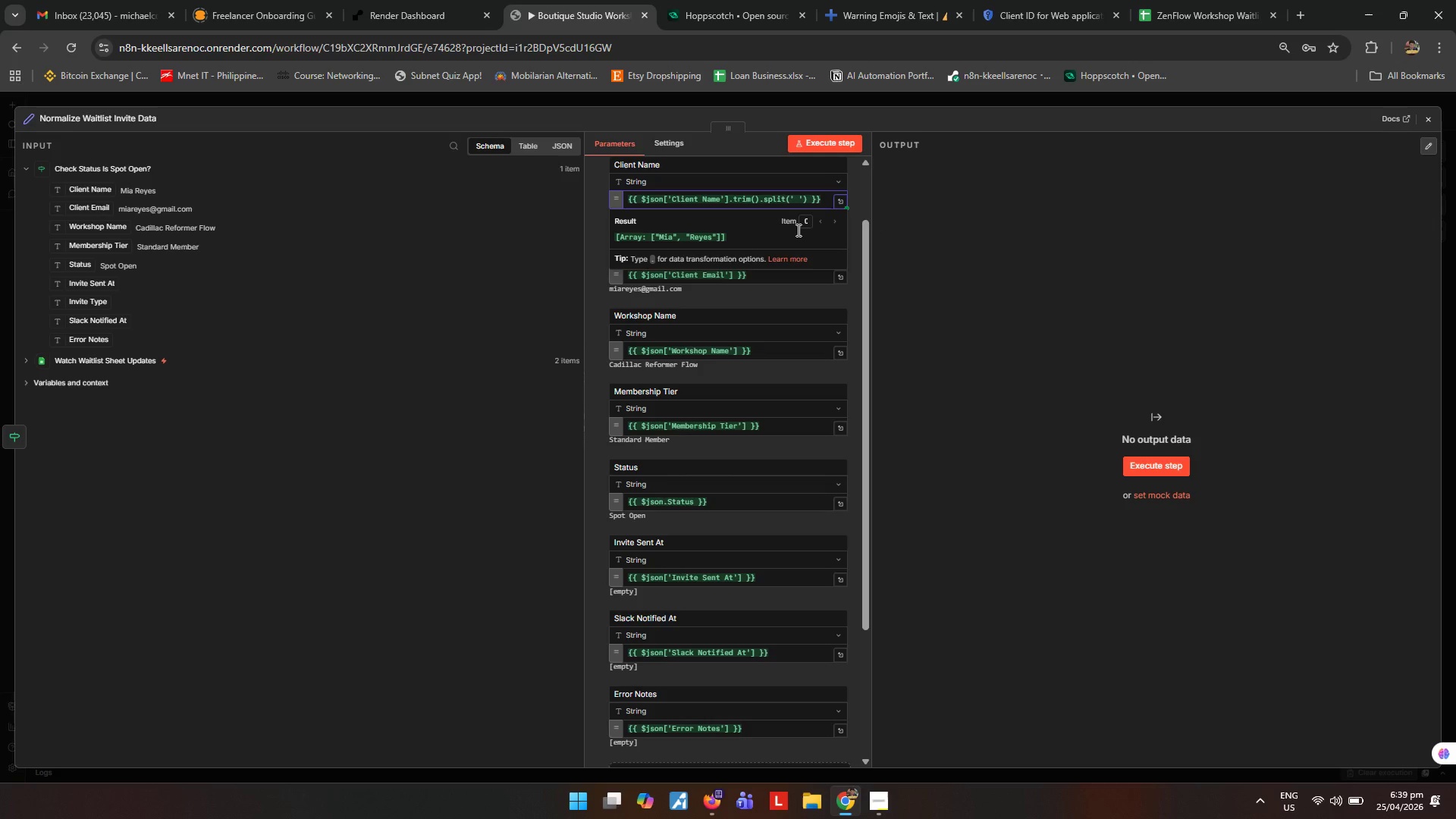 
type(.filter(word=>word)
 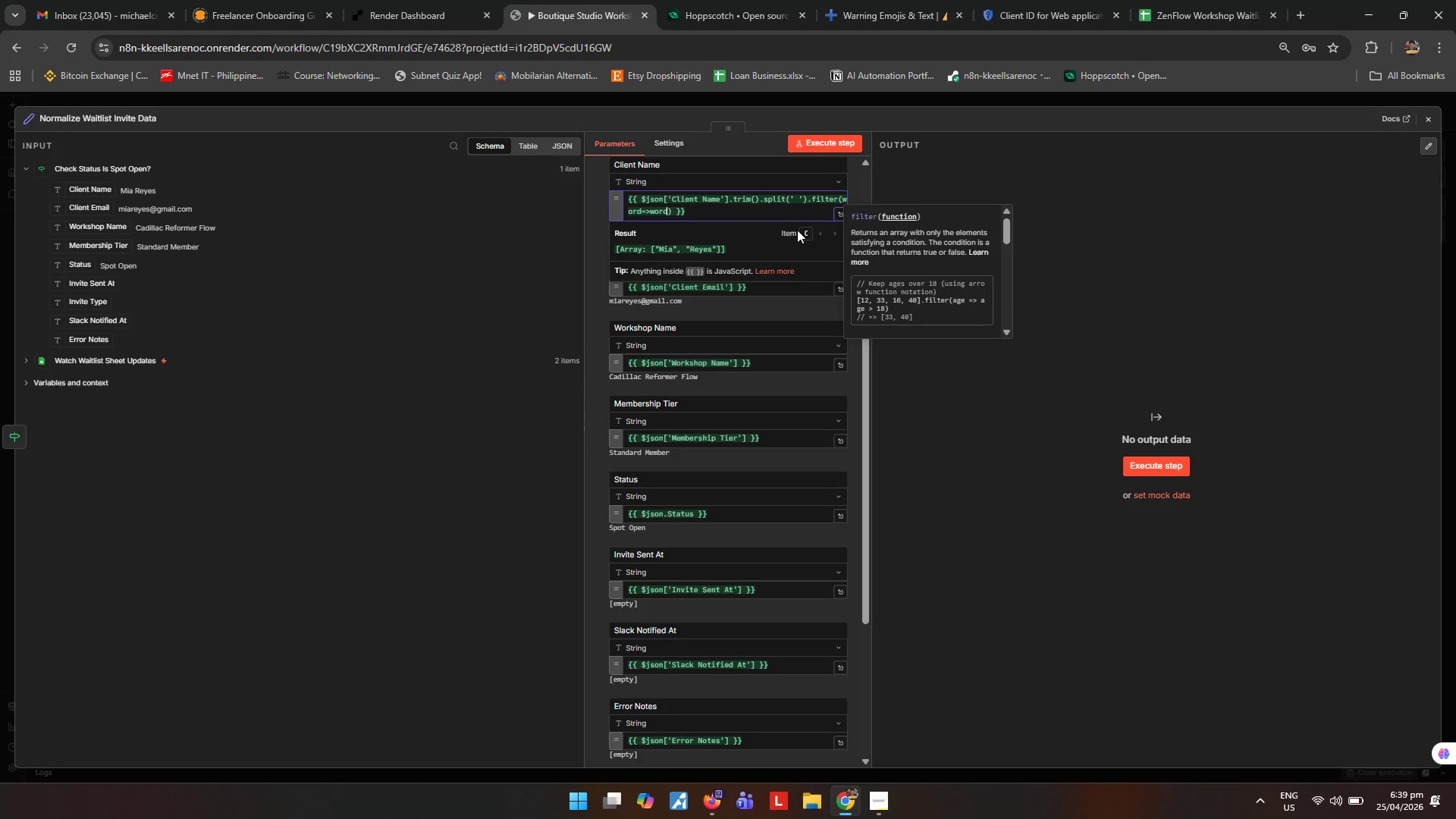 
key(ArrowRight)
 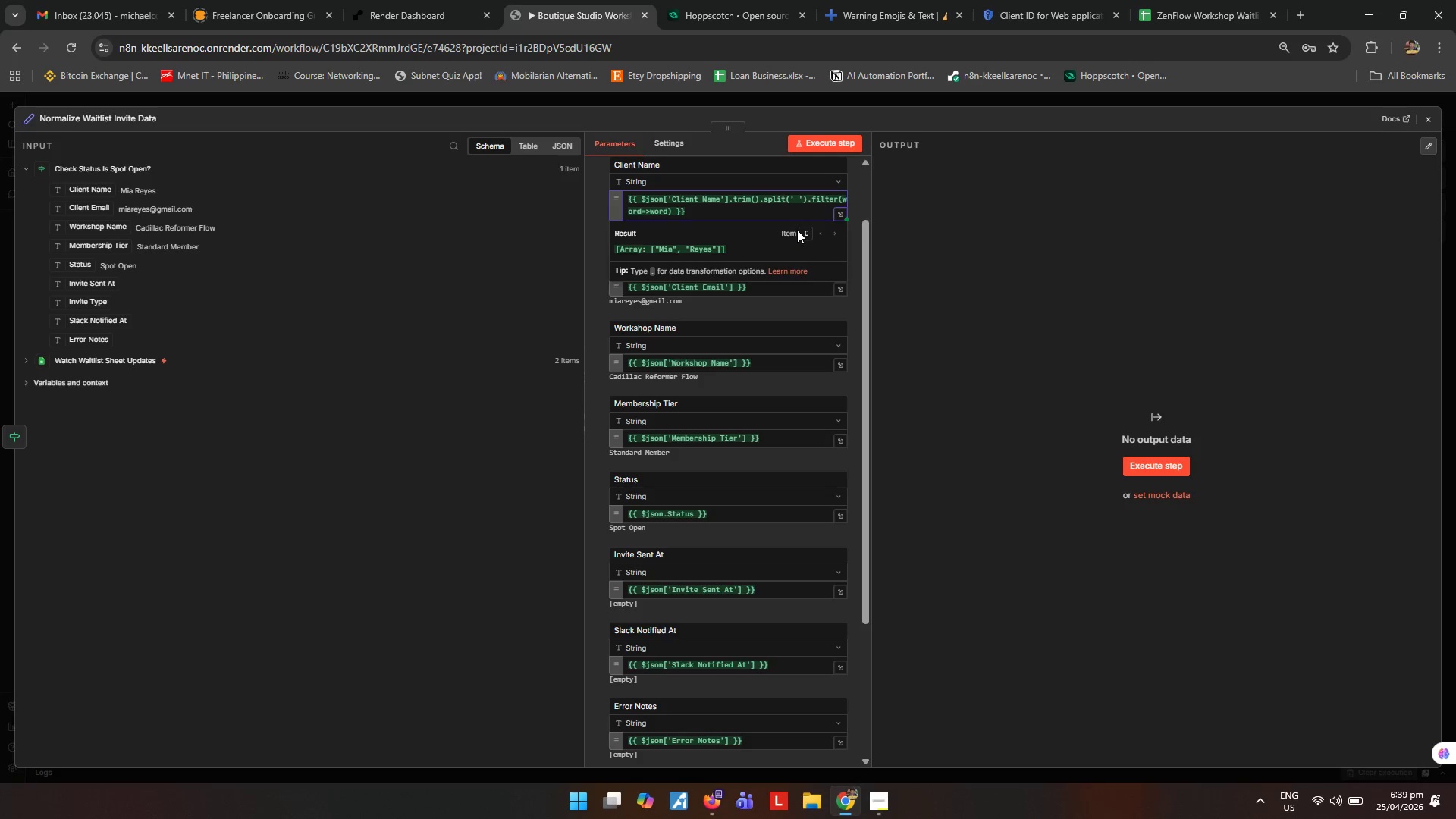 
type(.map(word => word.charAt(0)
 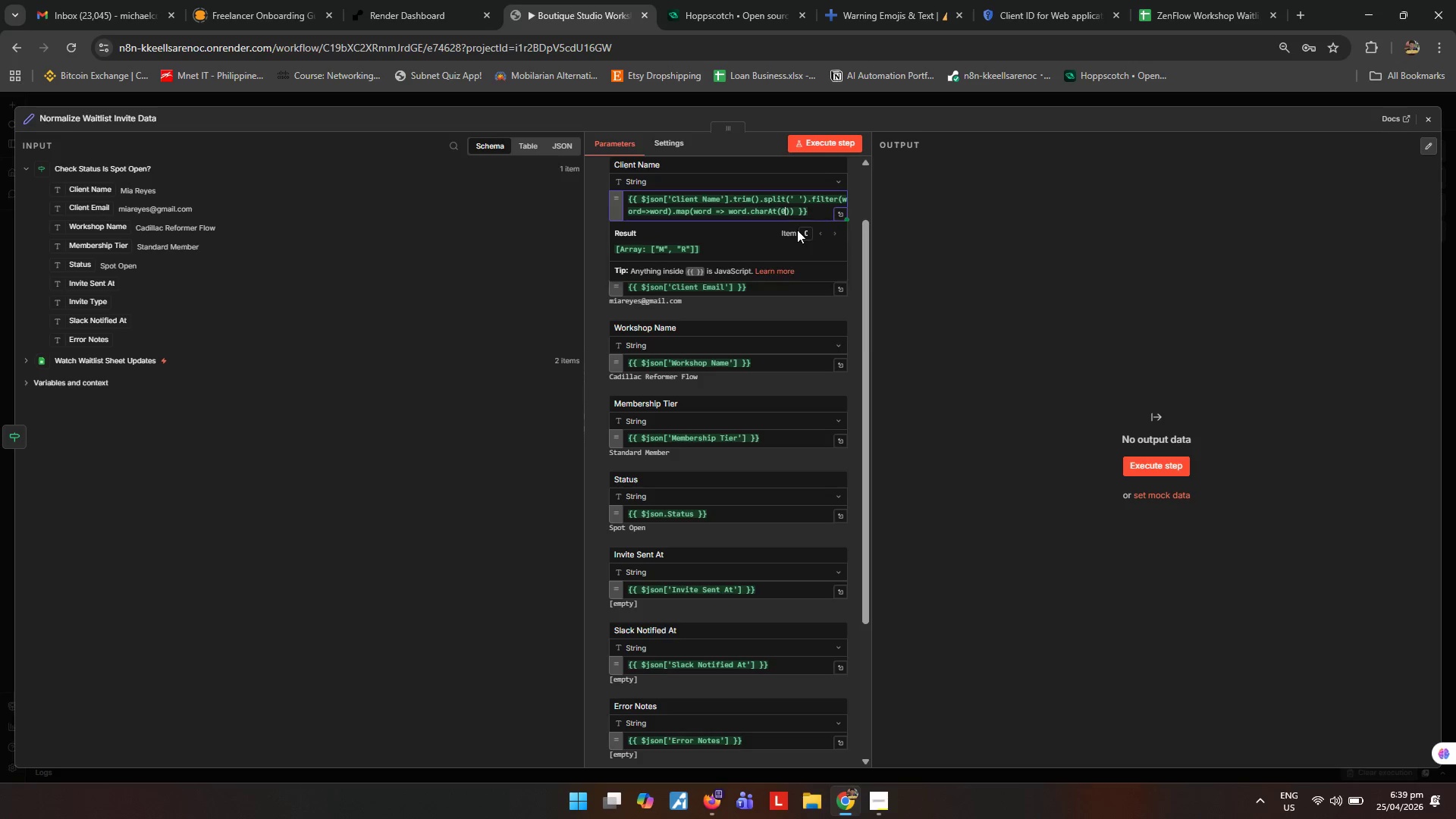 
key(ArrowRight)
 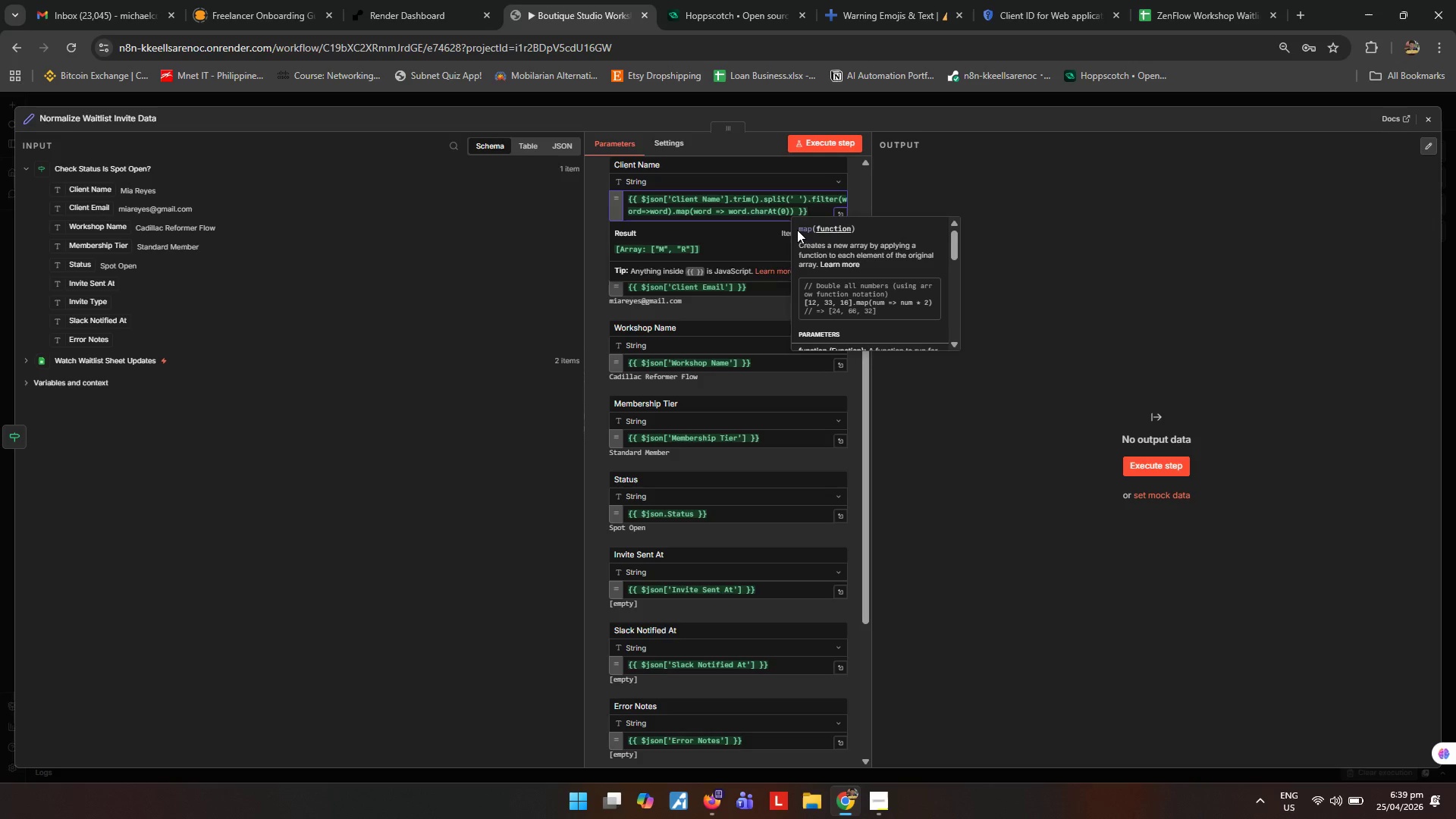 
type(.toUpperCase()
 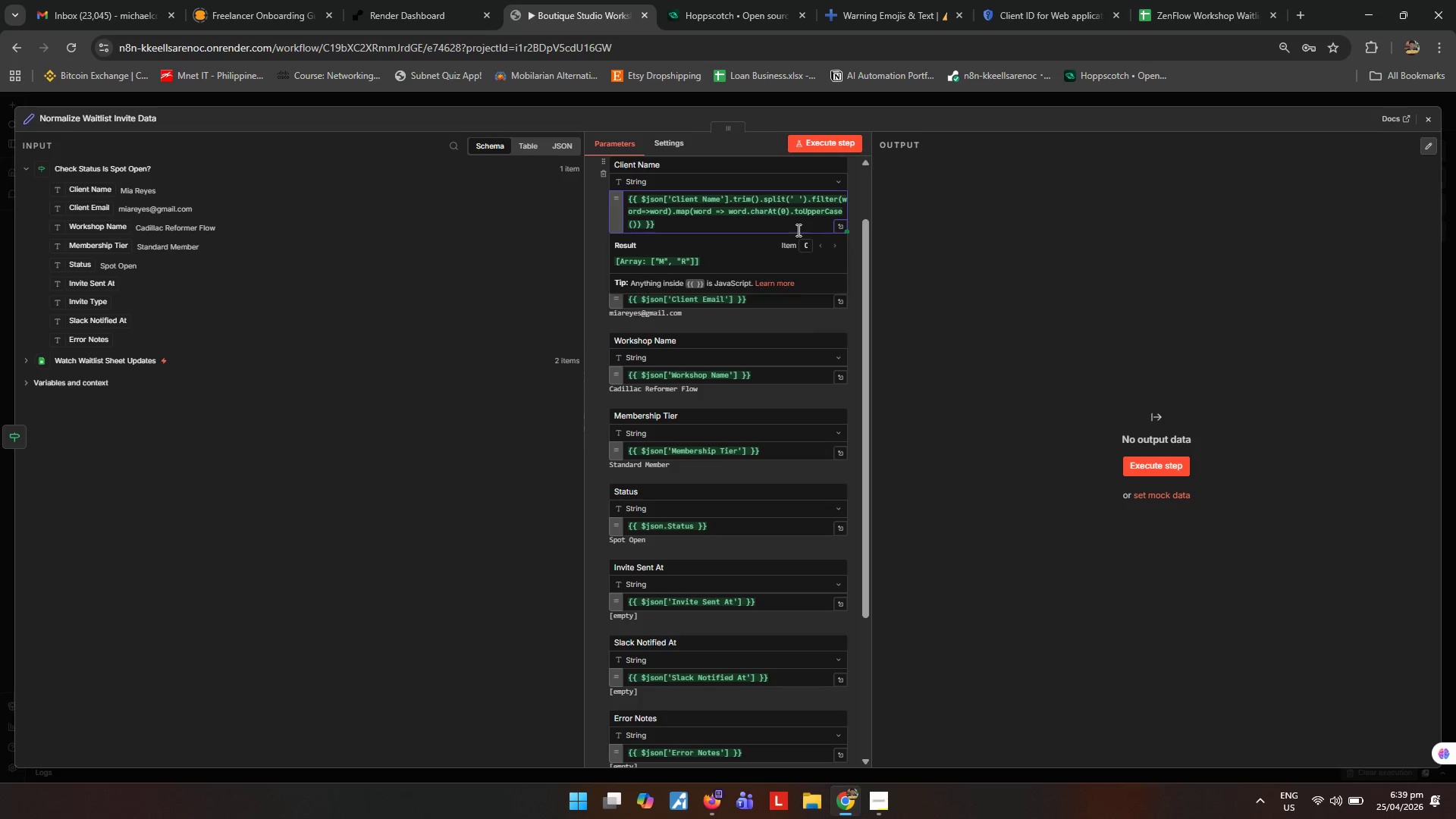 
key(ArrowRight)
 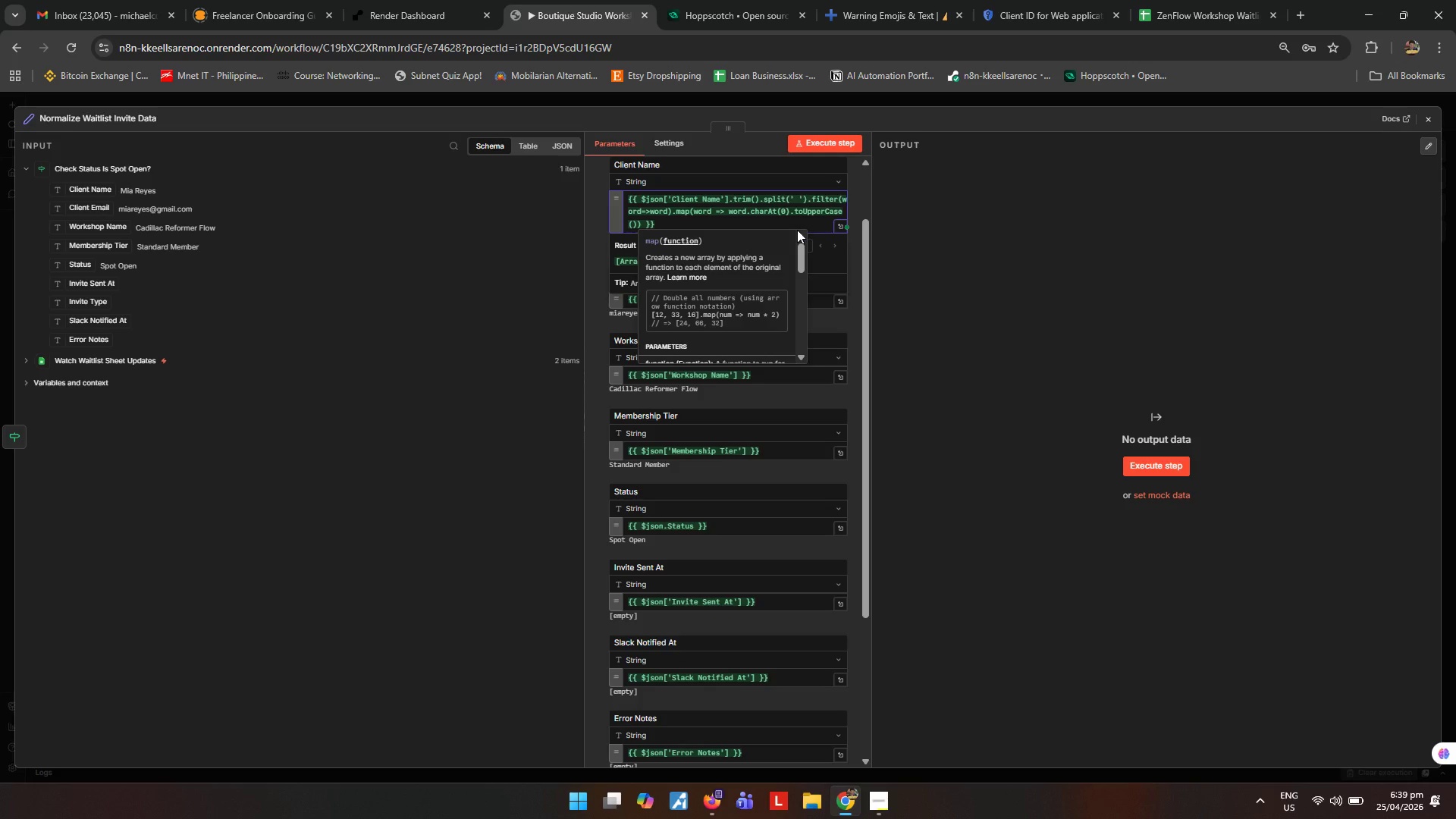 
type( + word.slice(1)
 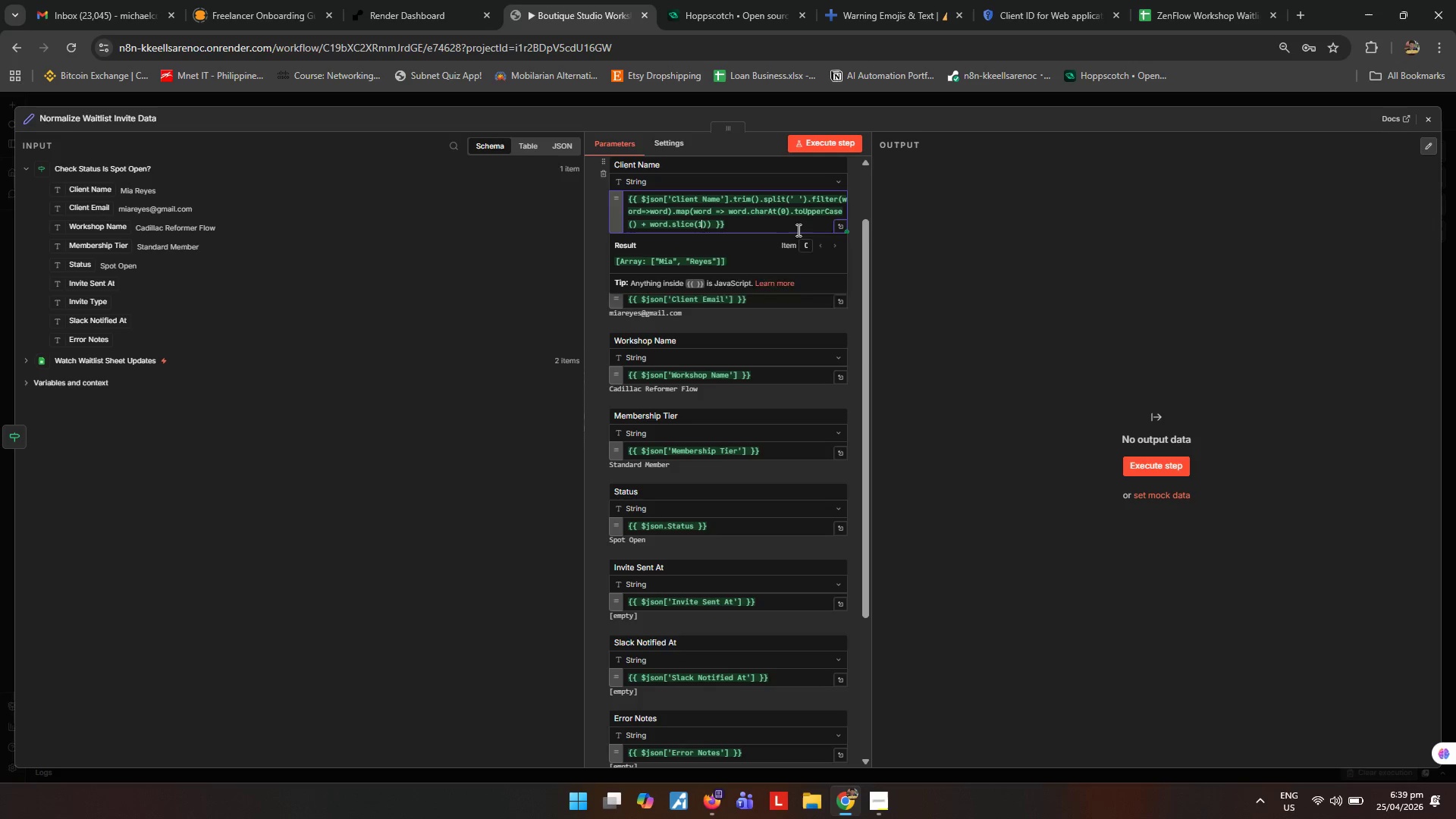 
key(ArrowRight)
 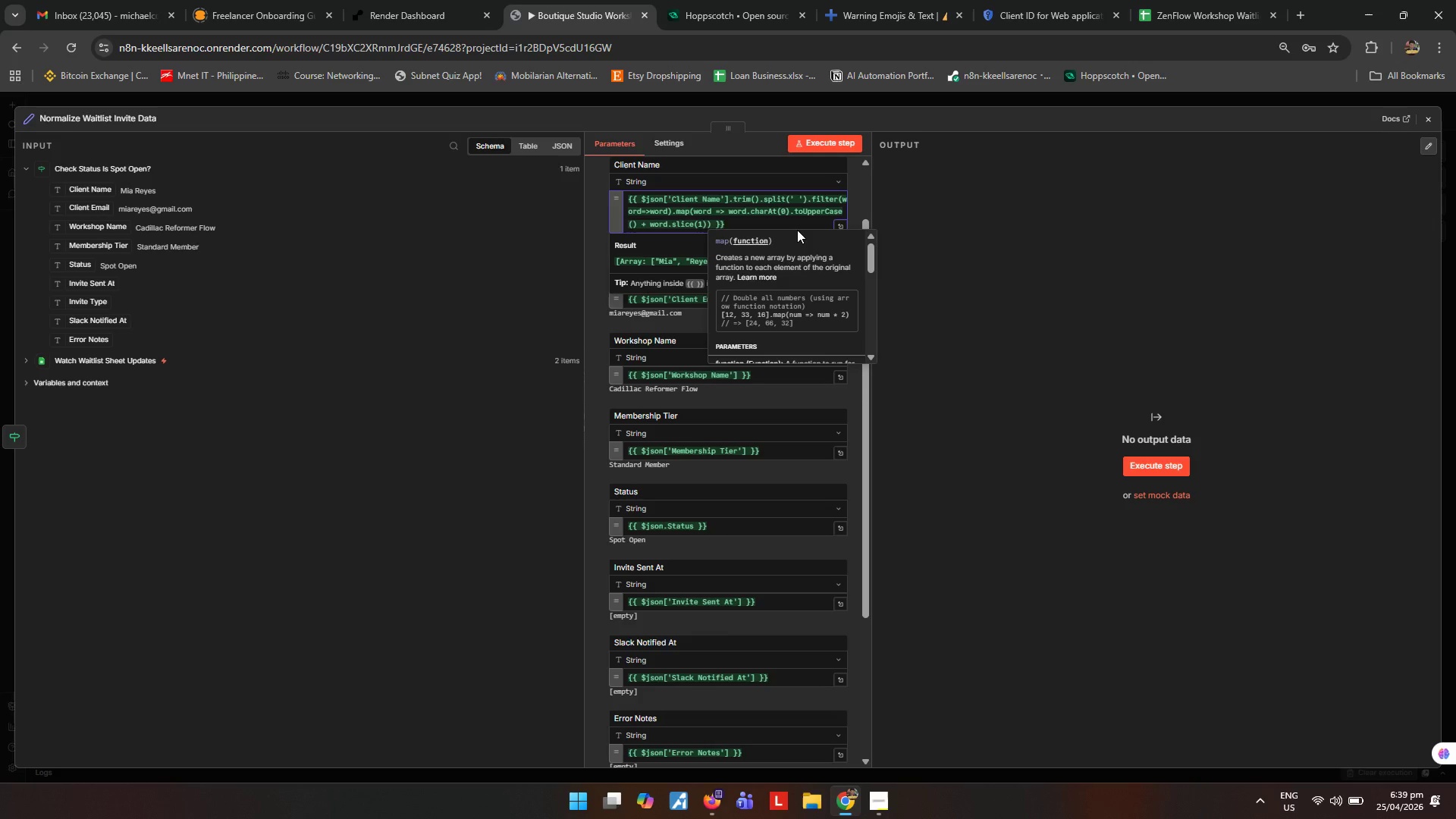 
type(.toLowerCase())
 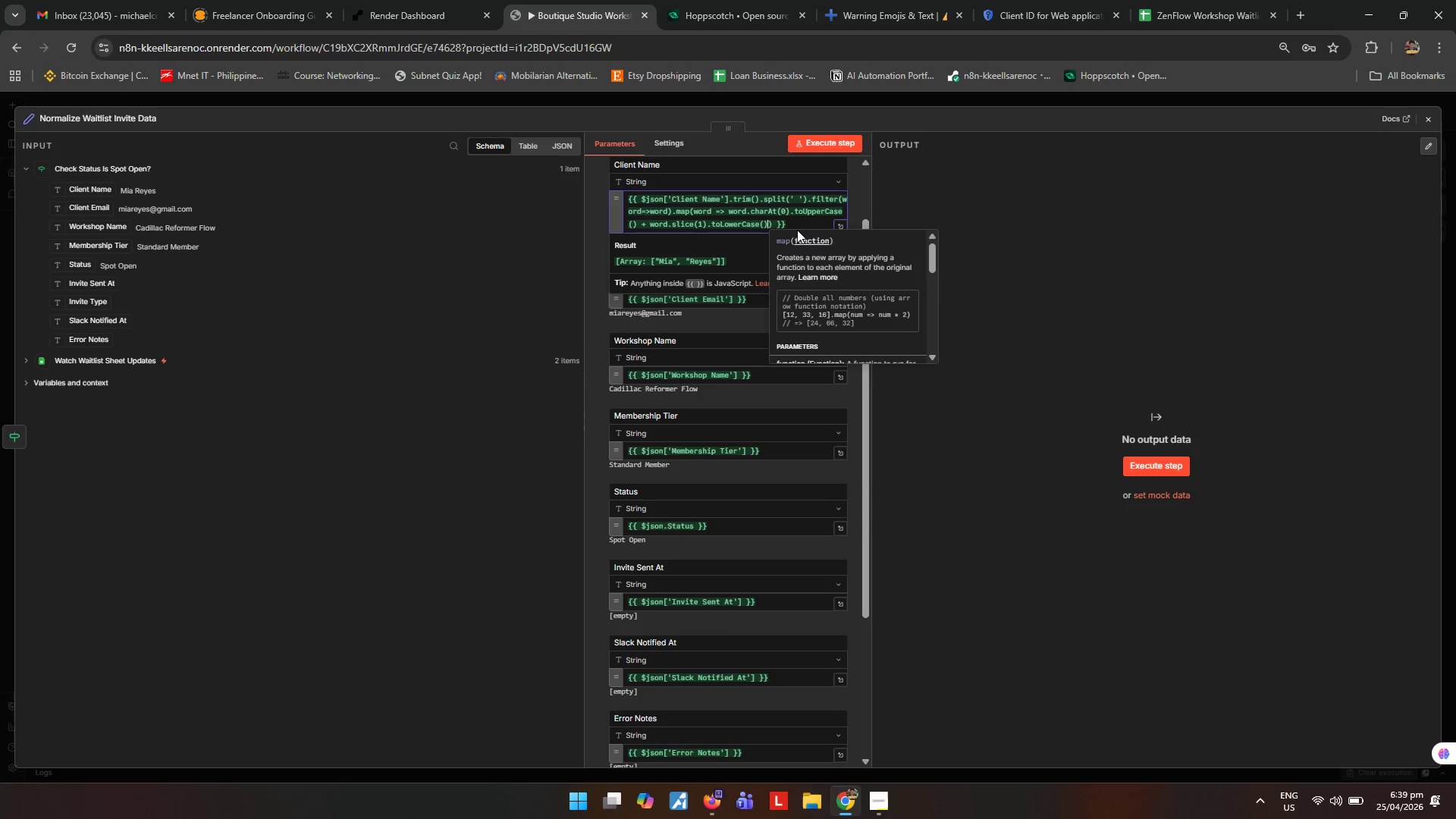 
key(ArrowRight)
 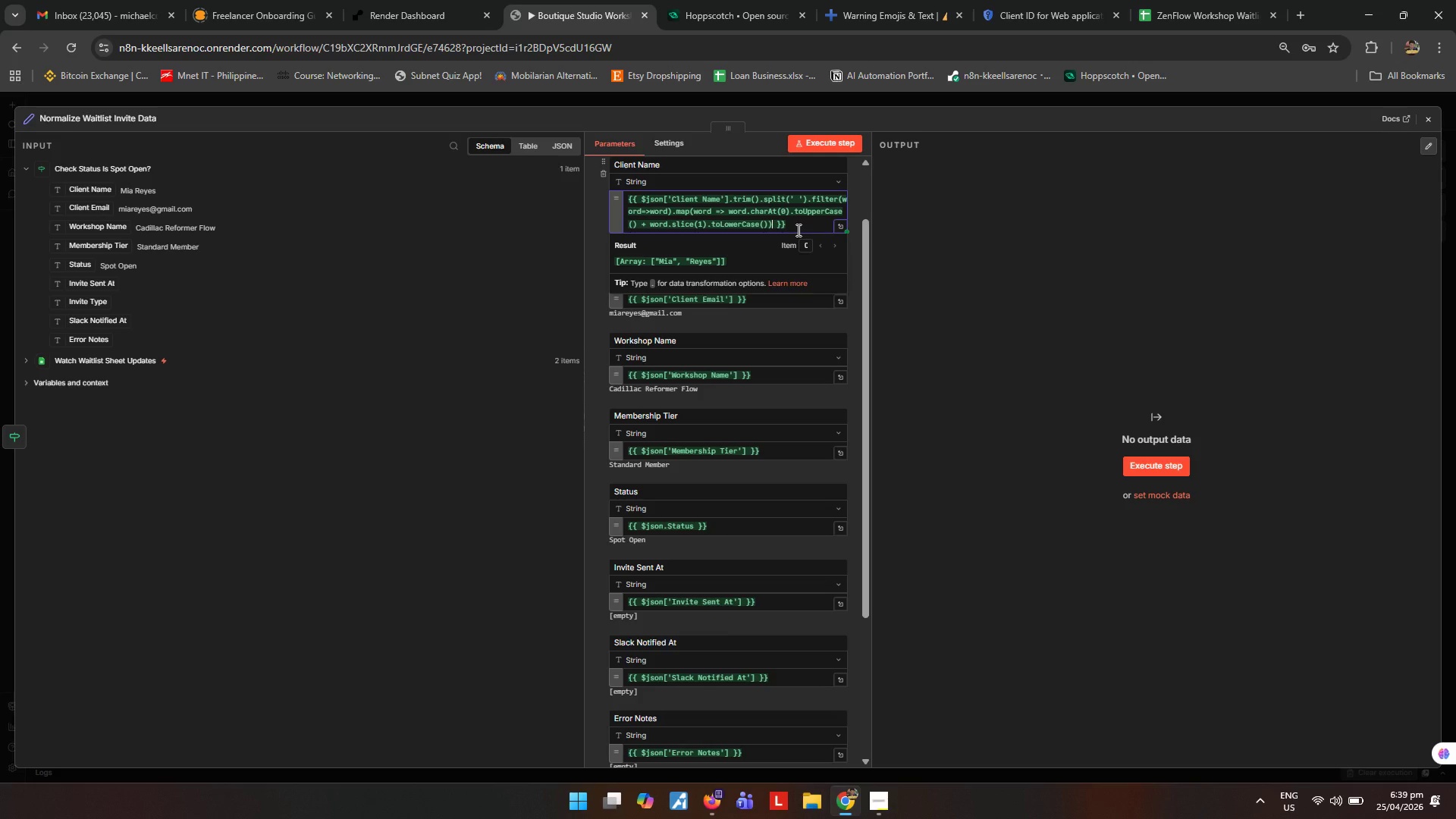 
hold_key(key=Period, duration=18.3)
 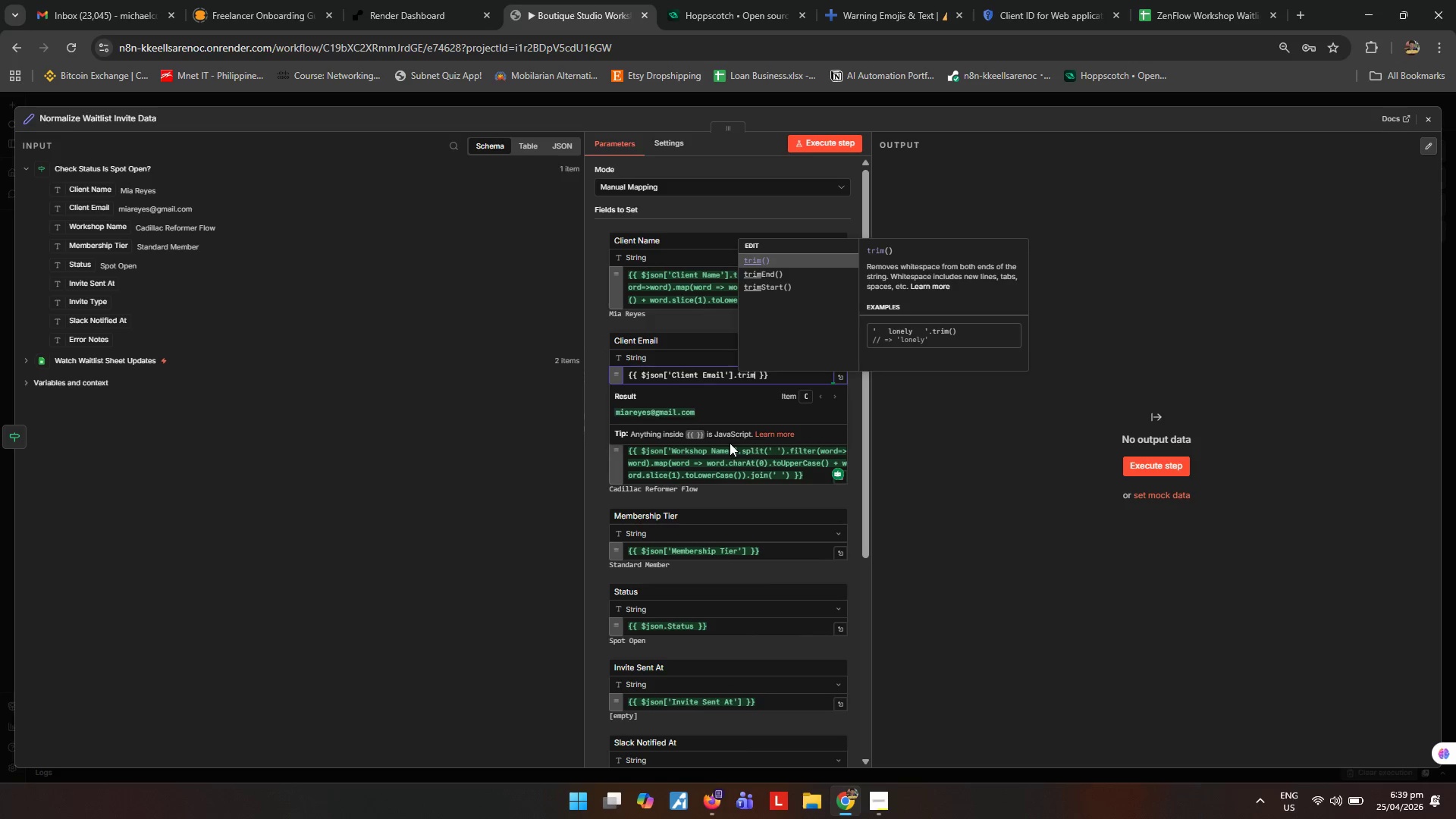 
type(join(' )
 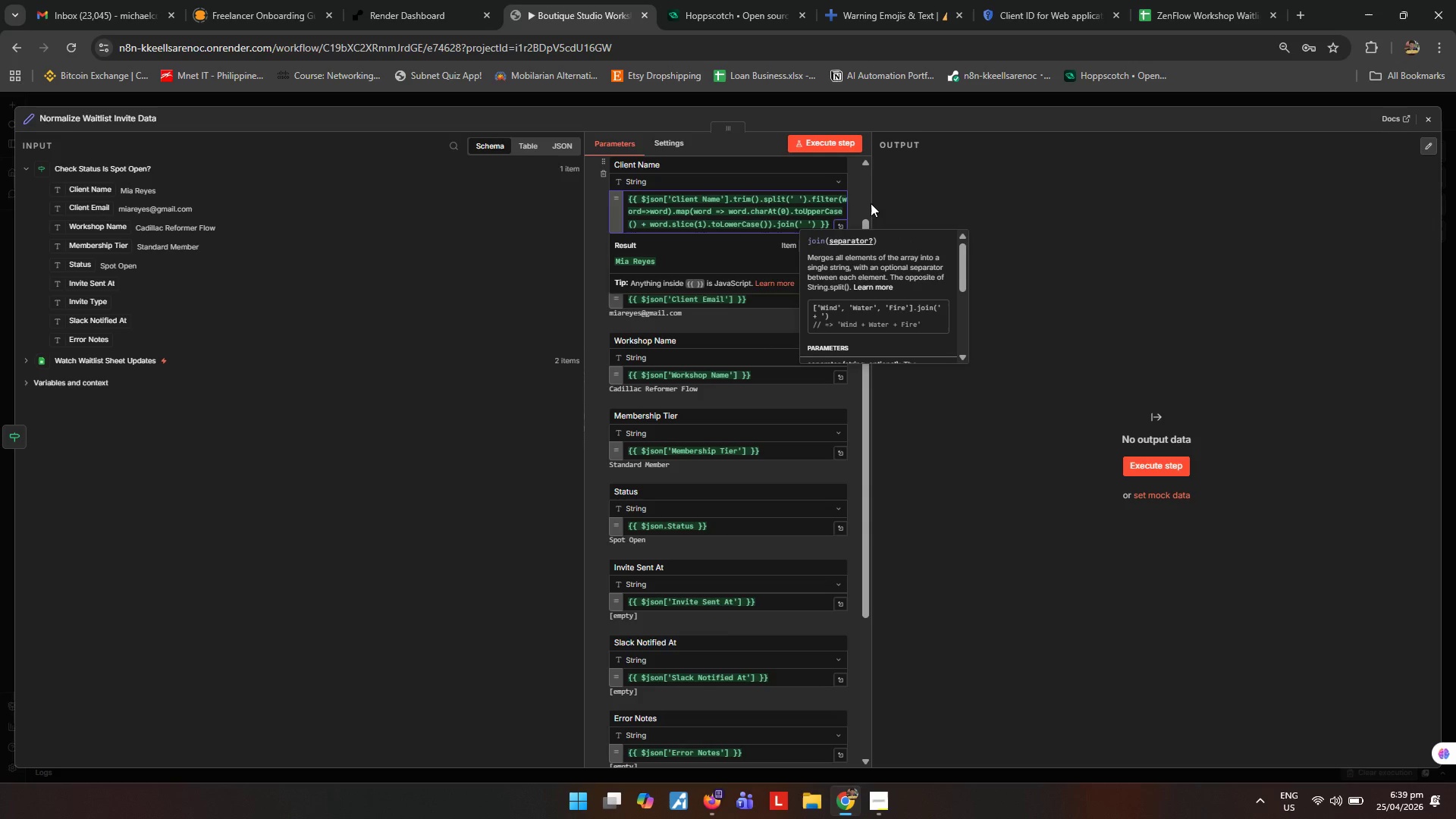 
left_click([968, 196])
 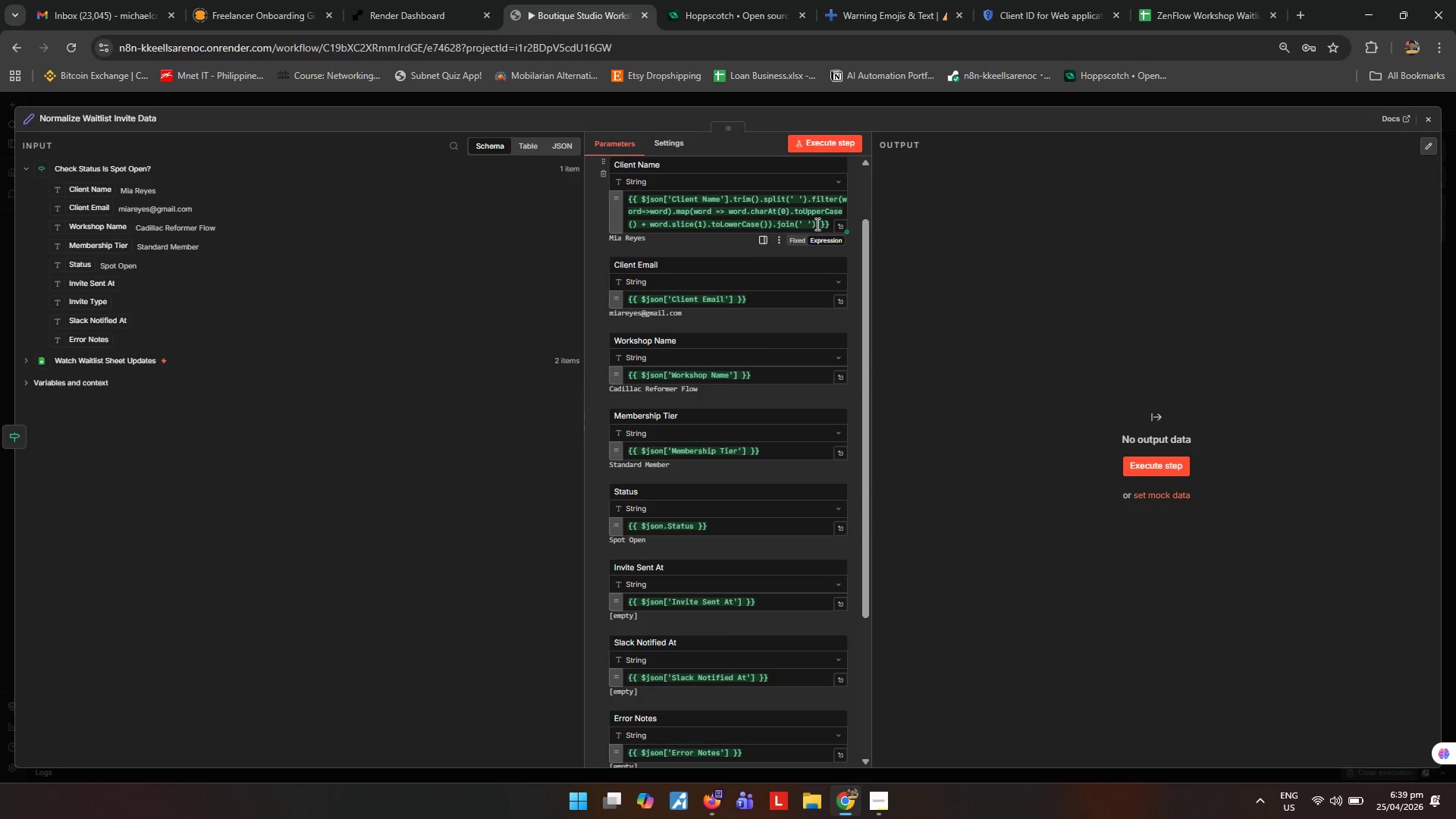 
left_click_drag(start_coordinate=[817, 224], to_coordinate=[761, 196])
 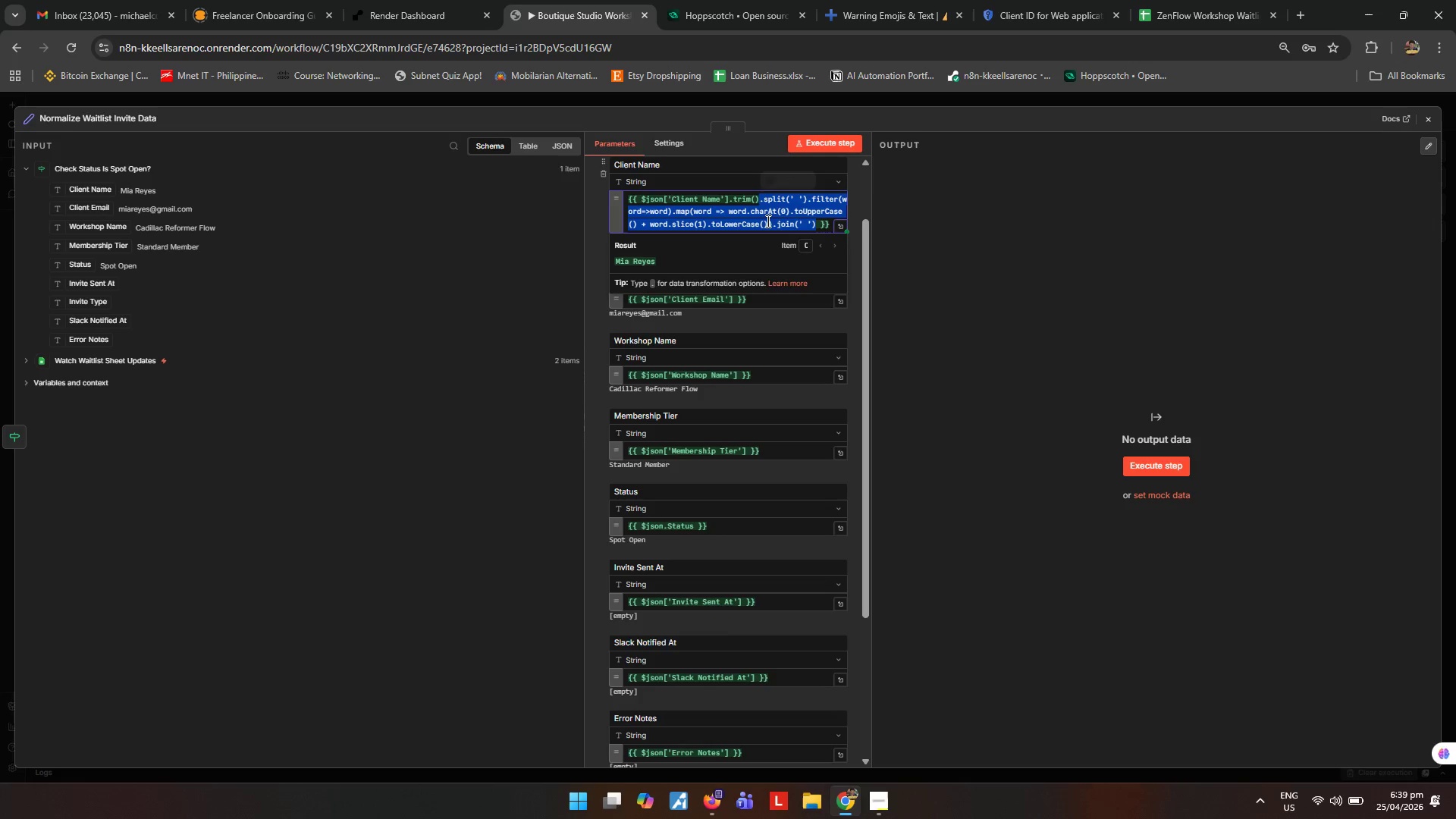 
key(Control+ControlLeft)
 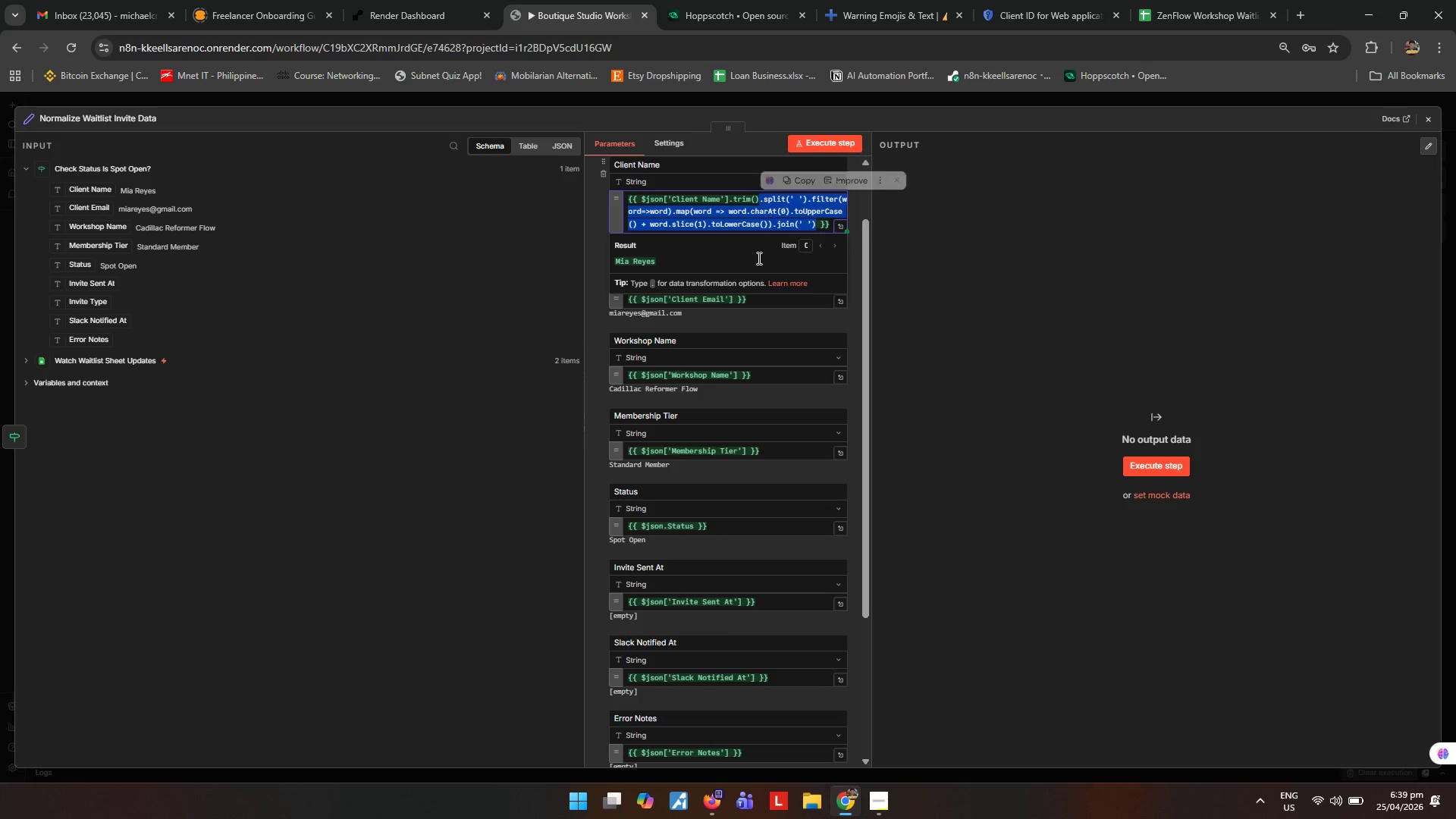 
key(Control+C)
 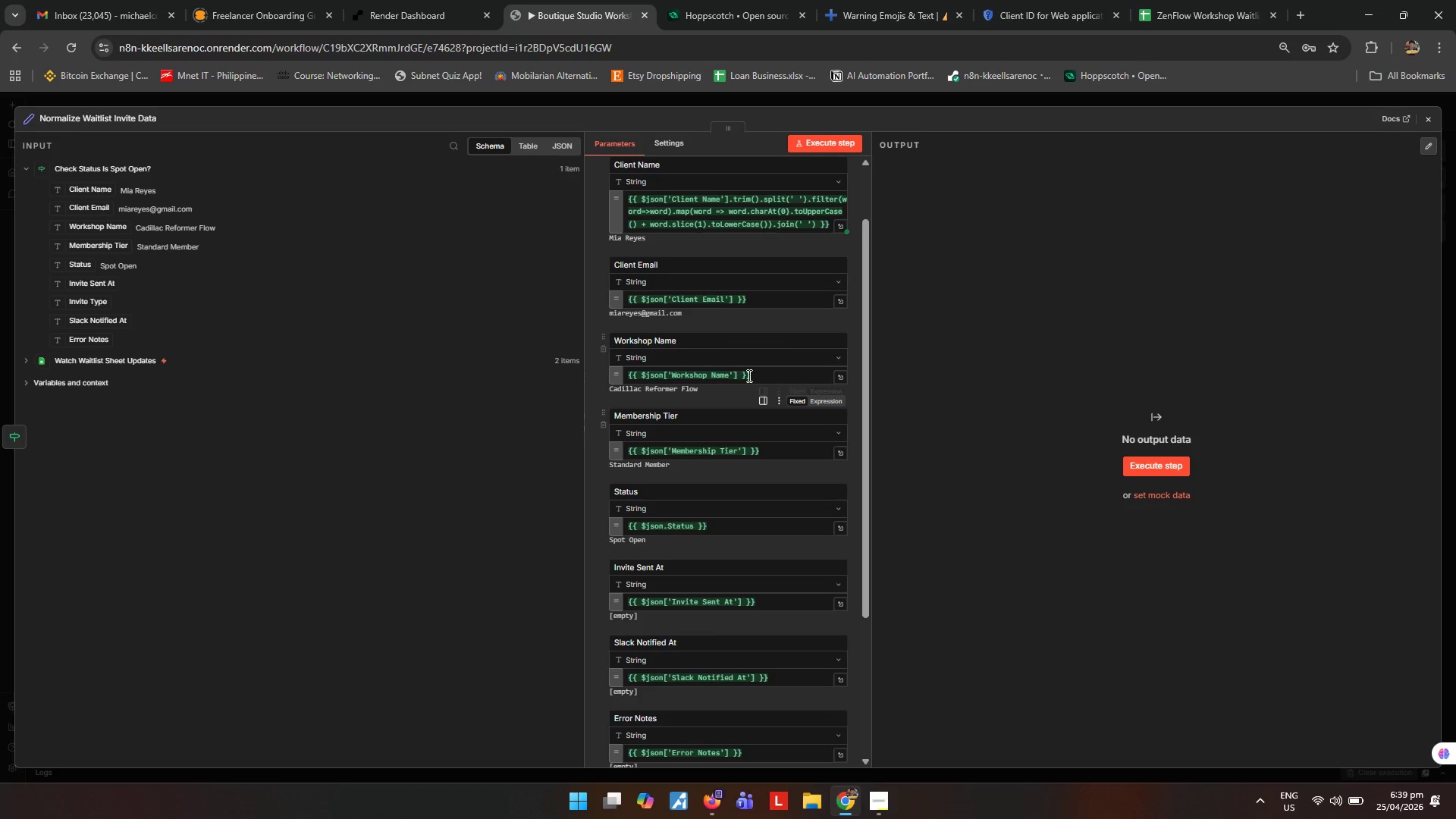 
left_click([735, 375])
 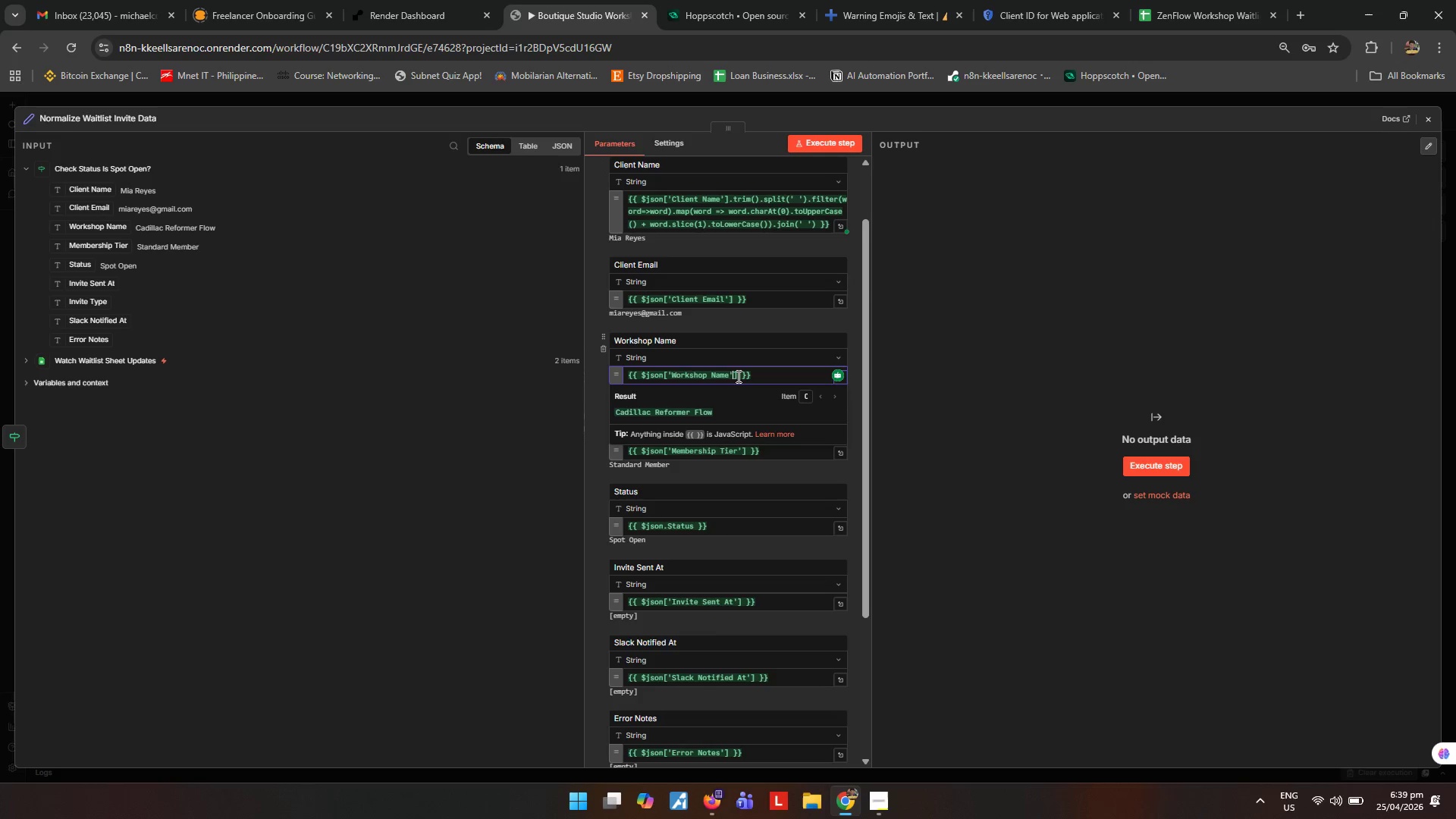 
left_click([737, 376])
 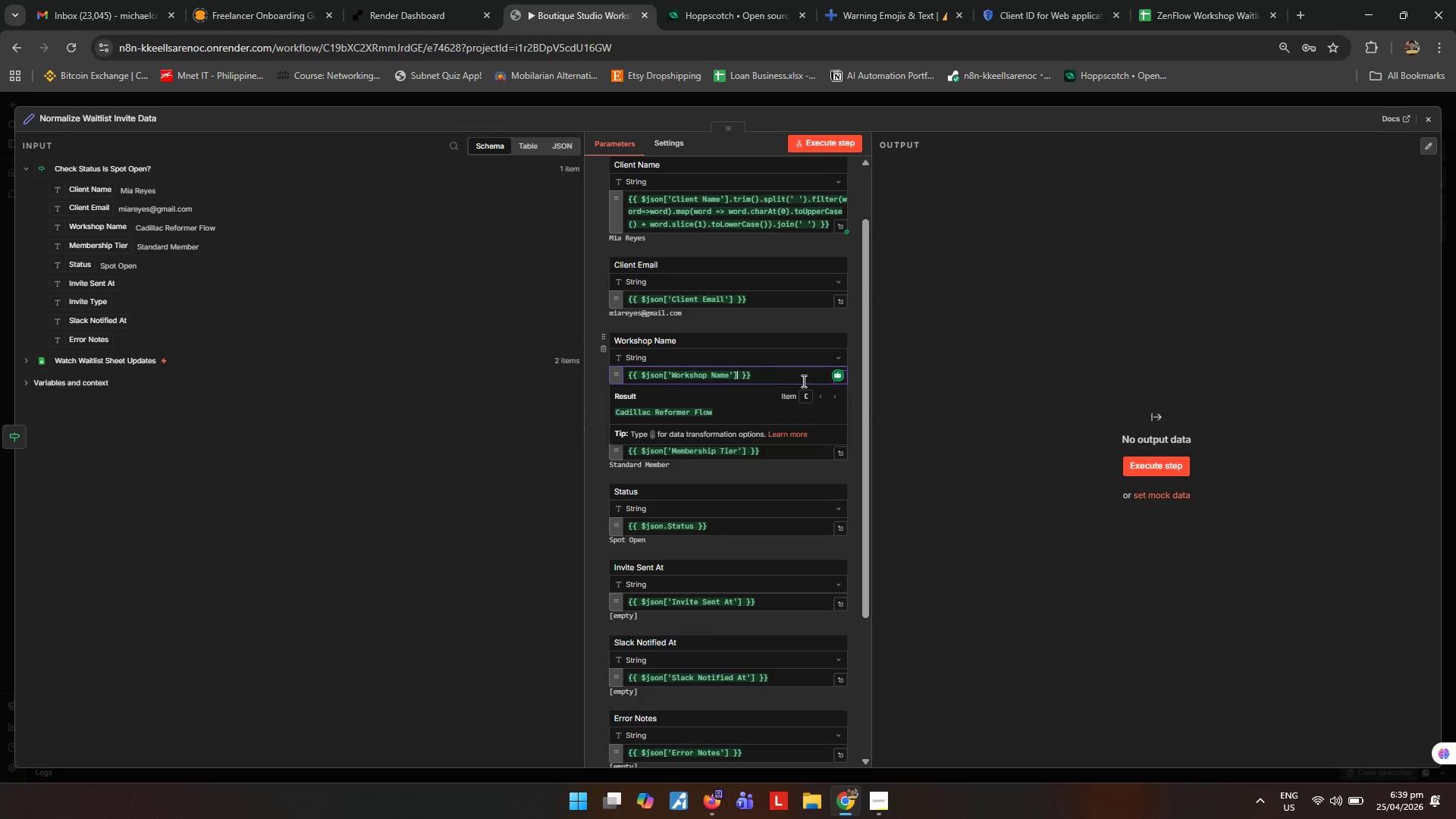 
key(Control+ControlLeft)
 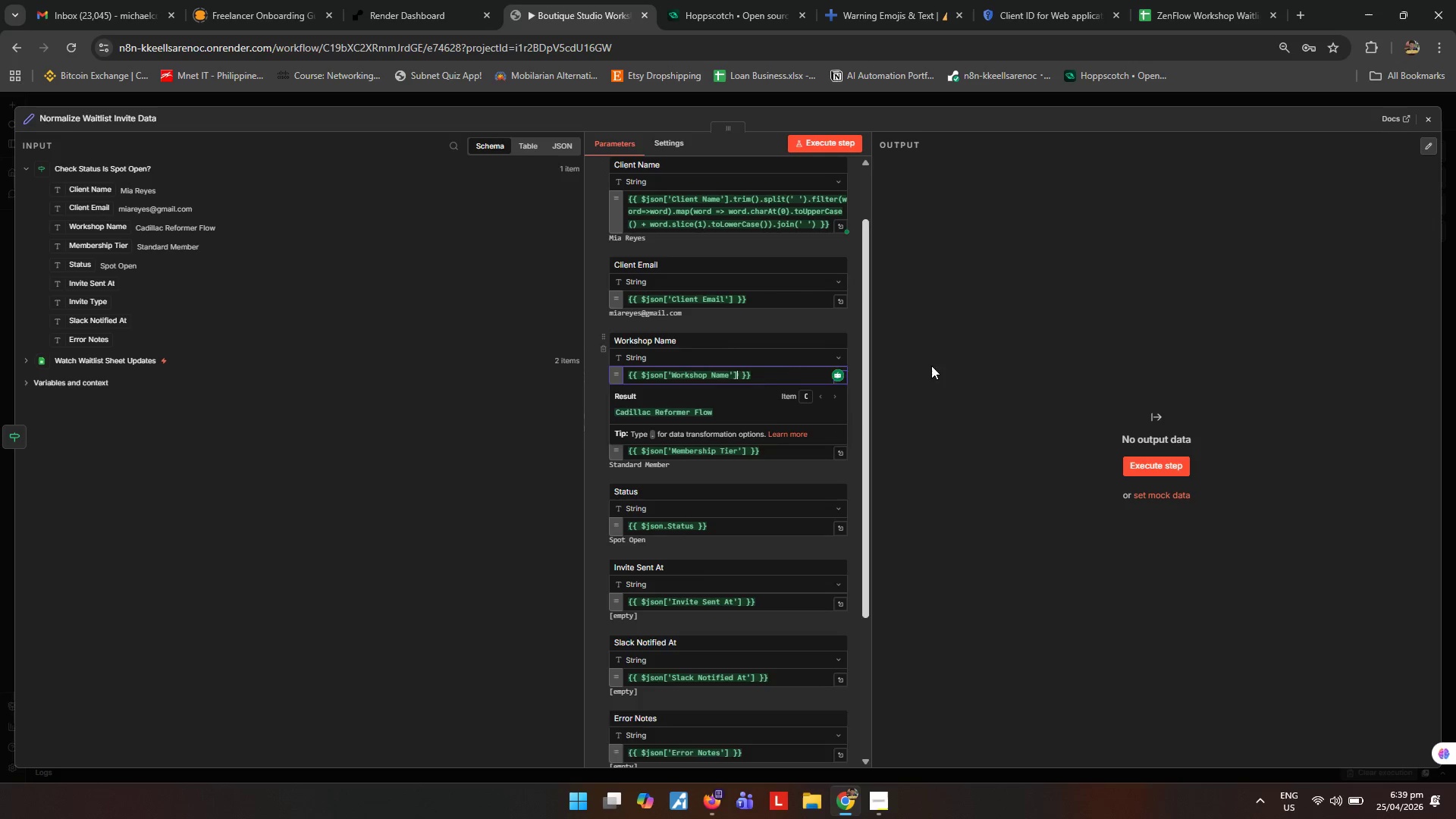 
key(Control+V)
 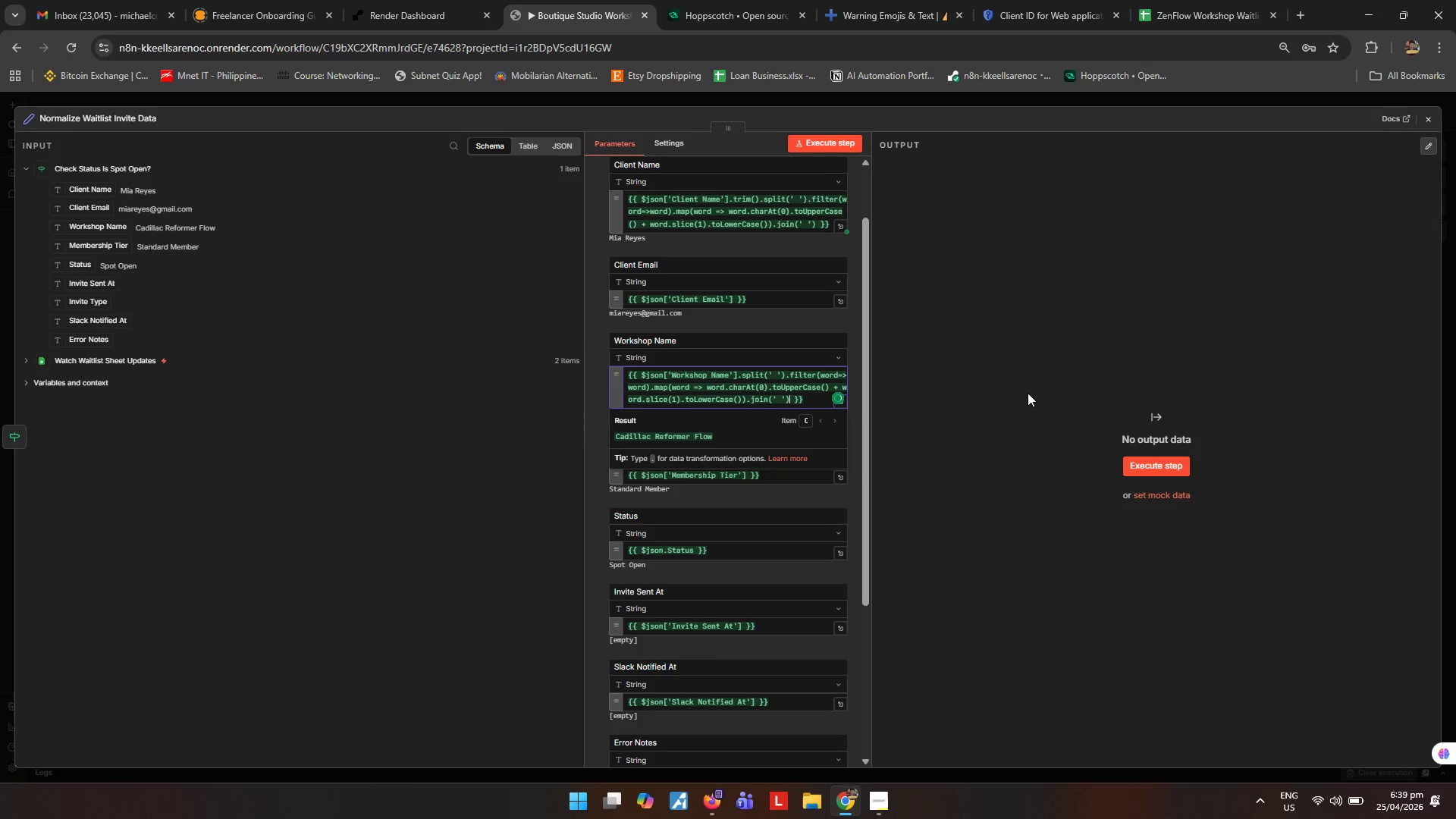 
left_click([1027, 391])
 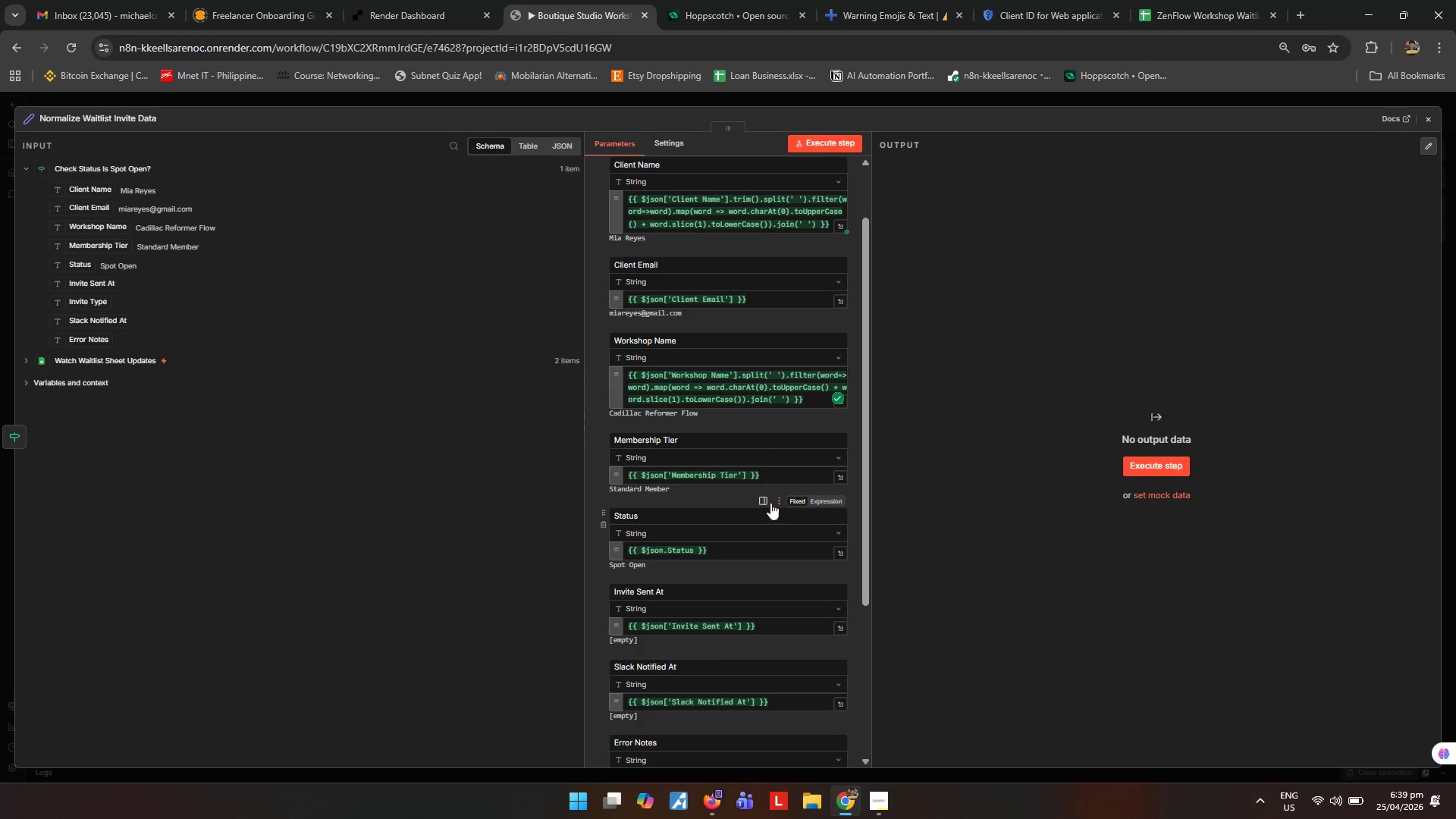 
scroll: coordinate [764, 507], scroll_direction: down, amount: 1.0
 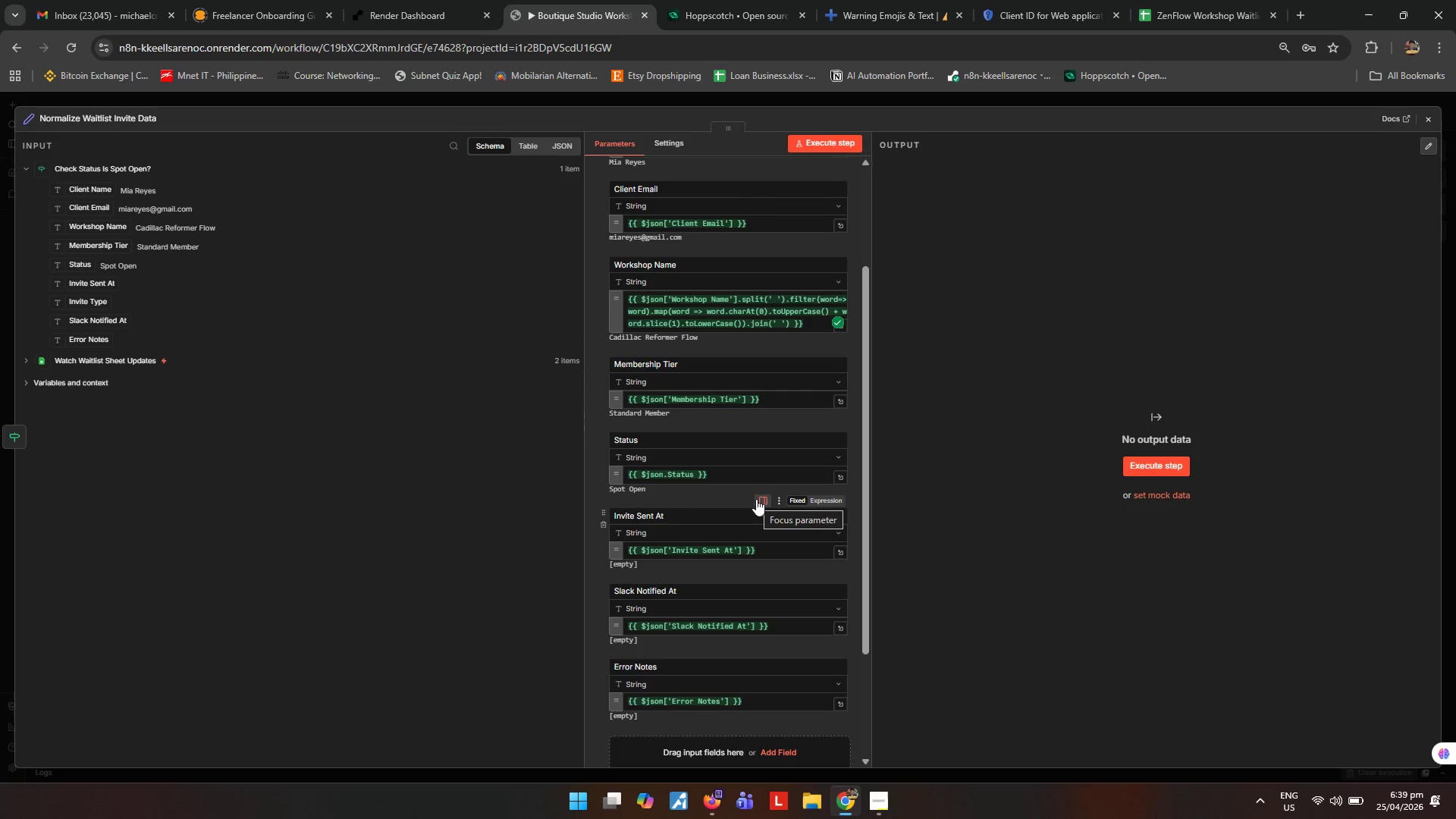 
scroll: coordinate [721, 546], scroll_direction: up, amount: 2.0
 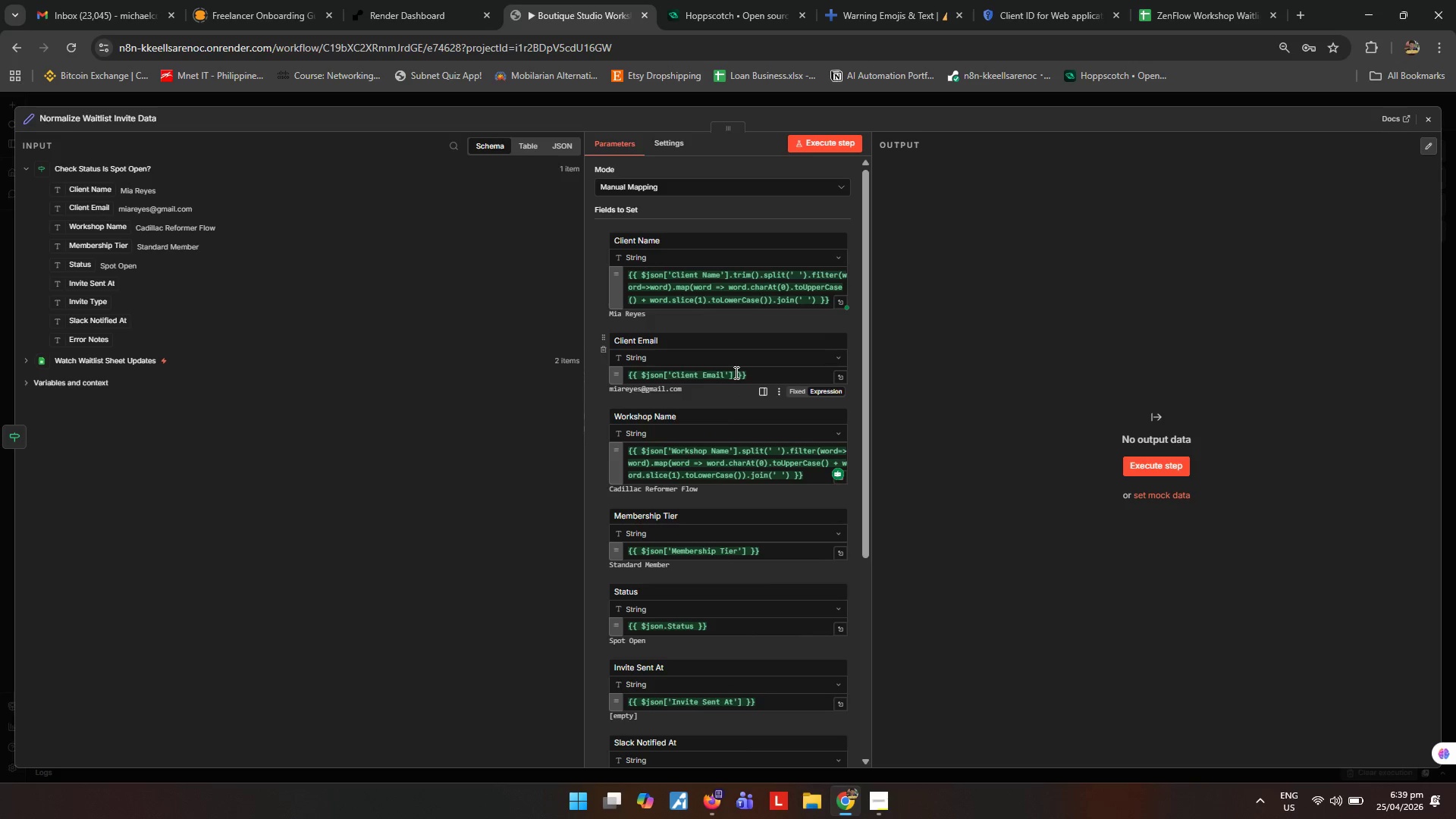 
left_click([733, 370])
 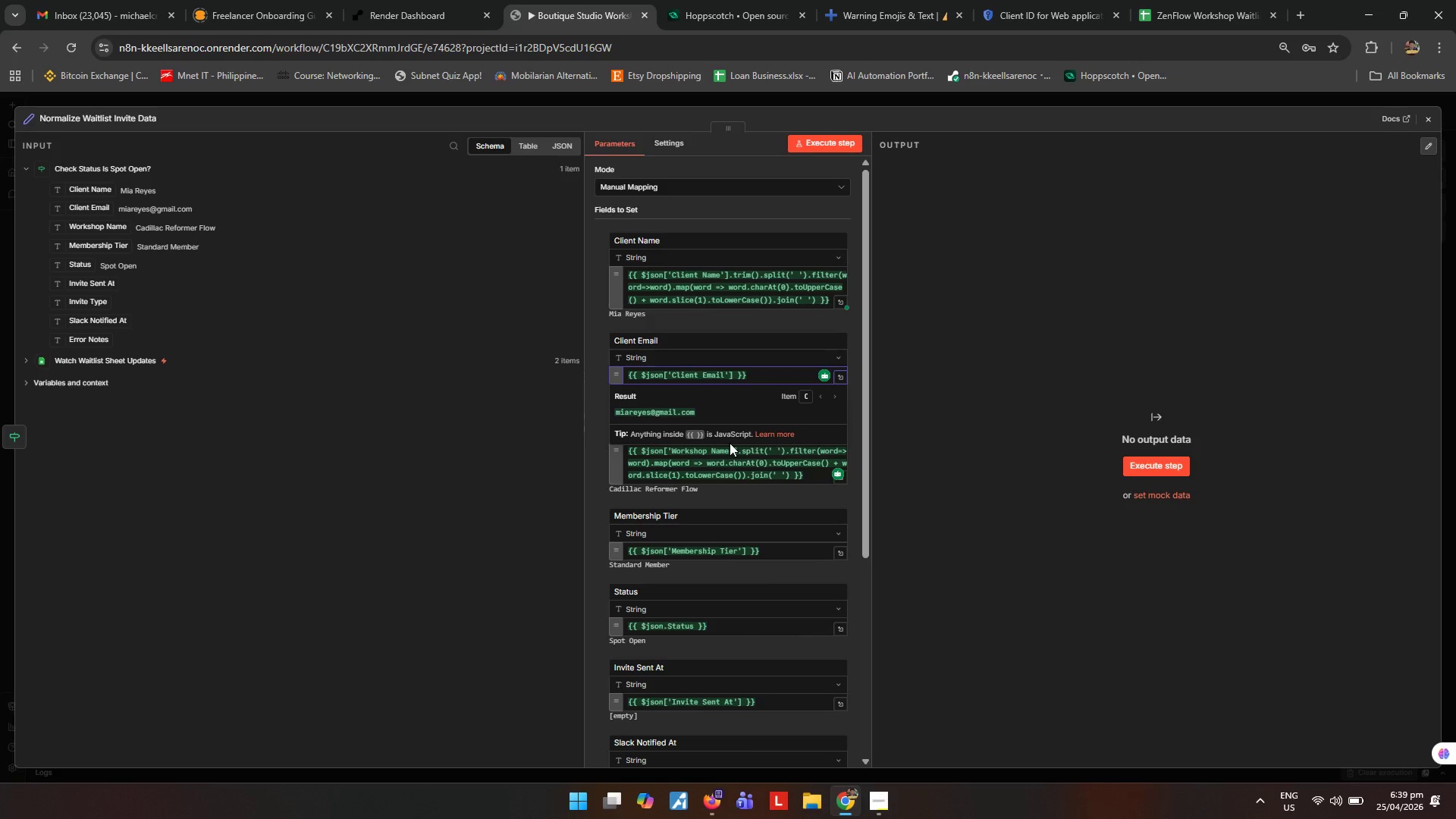 
type(trim()
 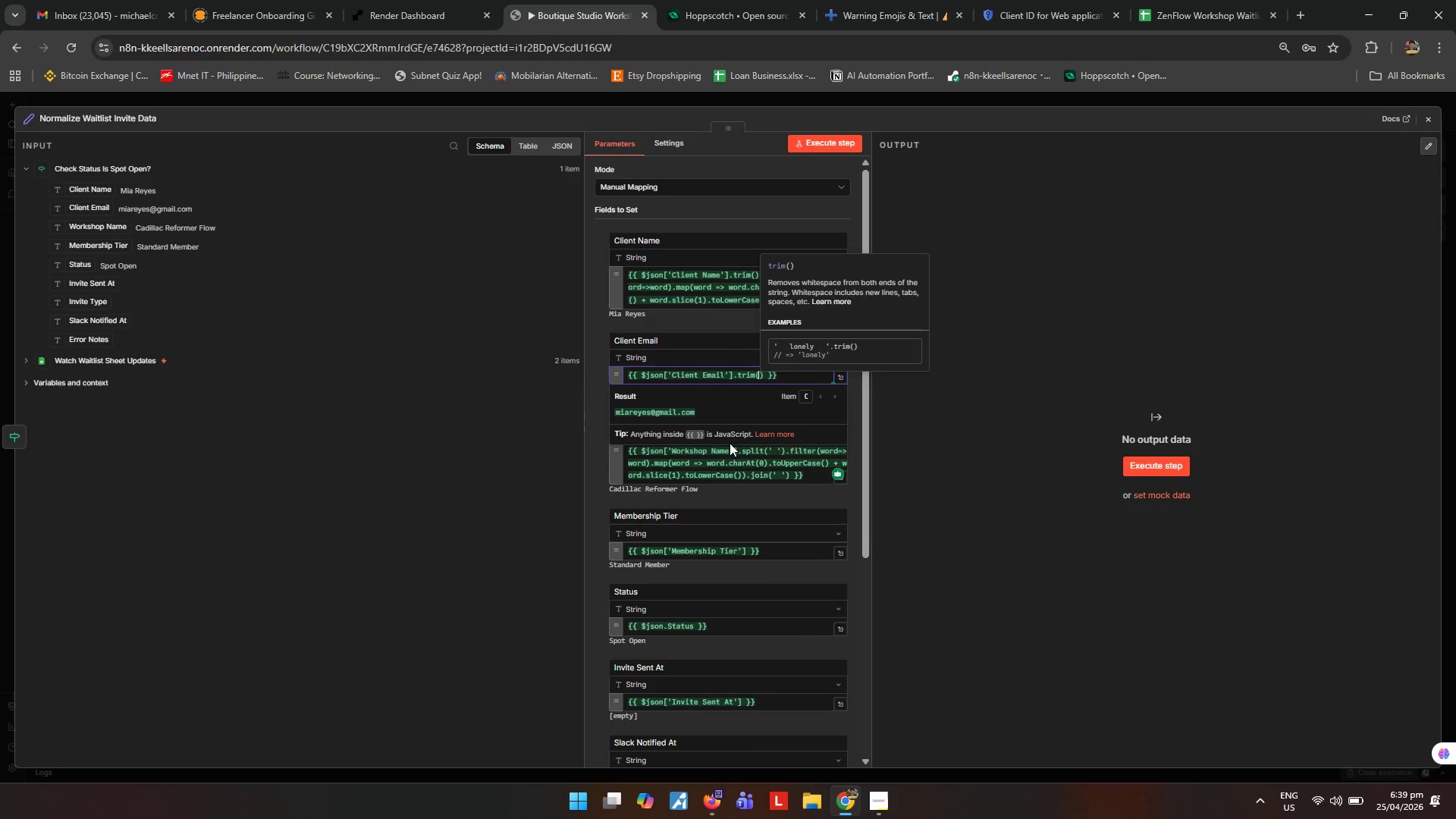 
key(ArrowRight)
 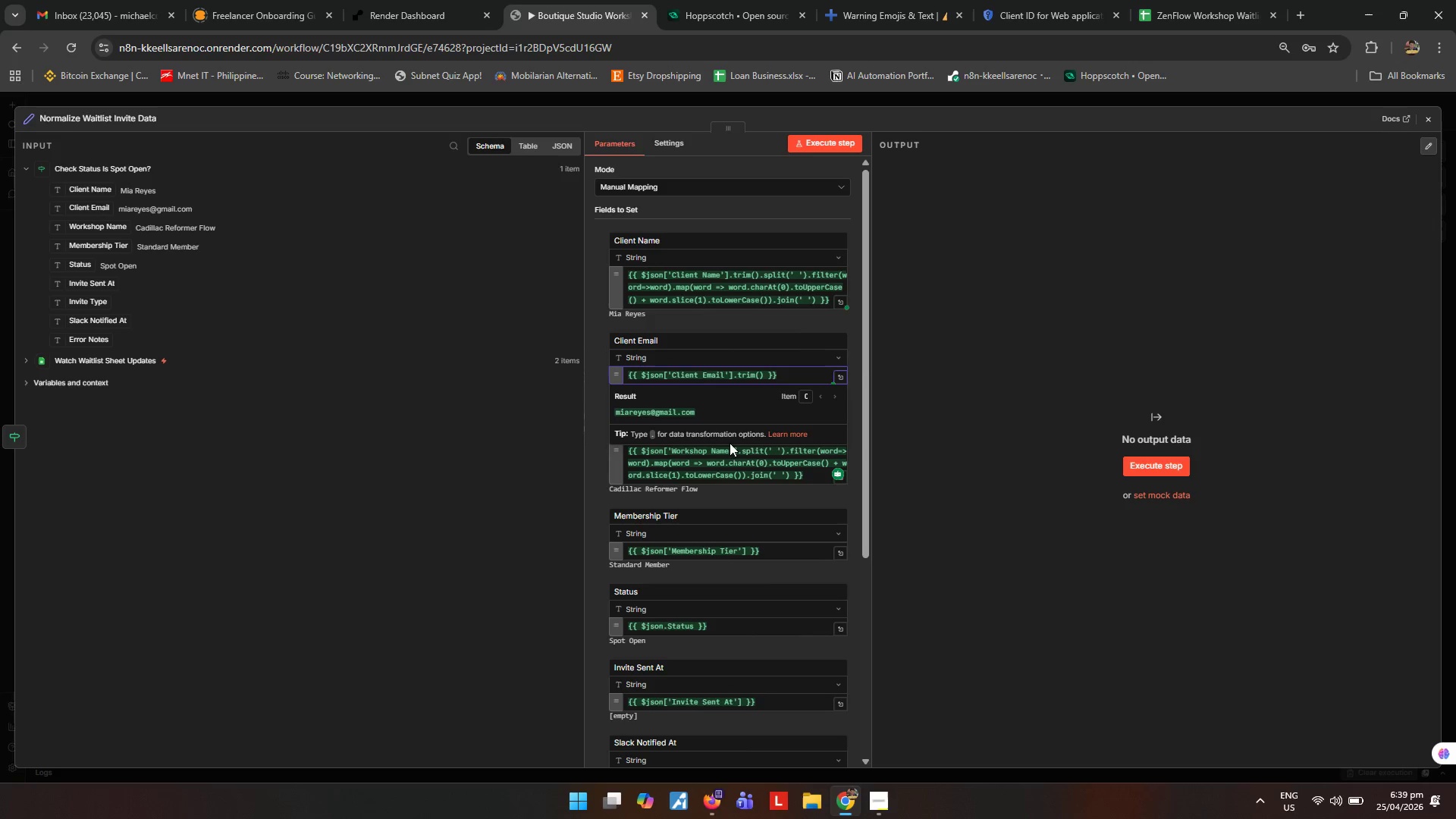 
type(.tol)
key(Tab)
 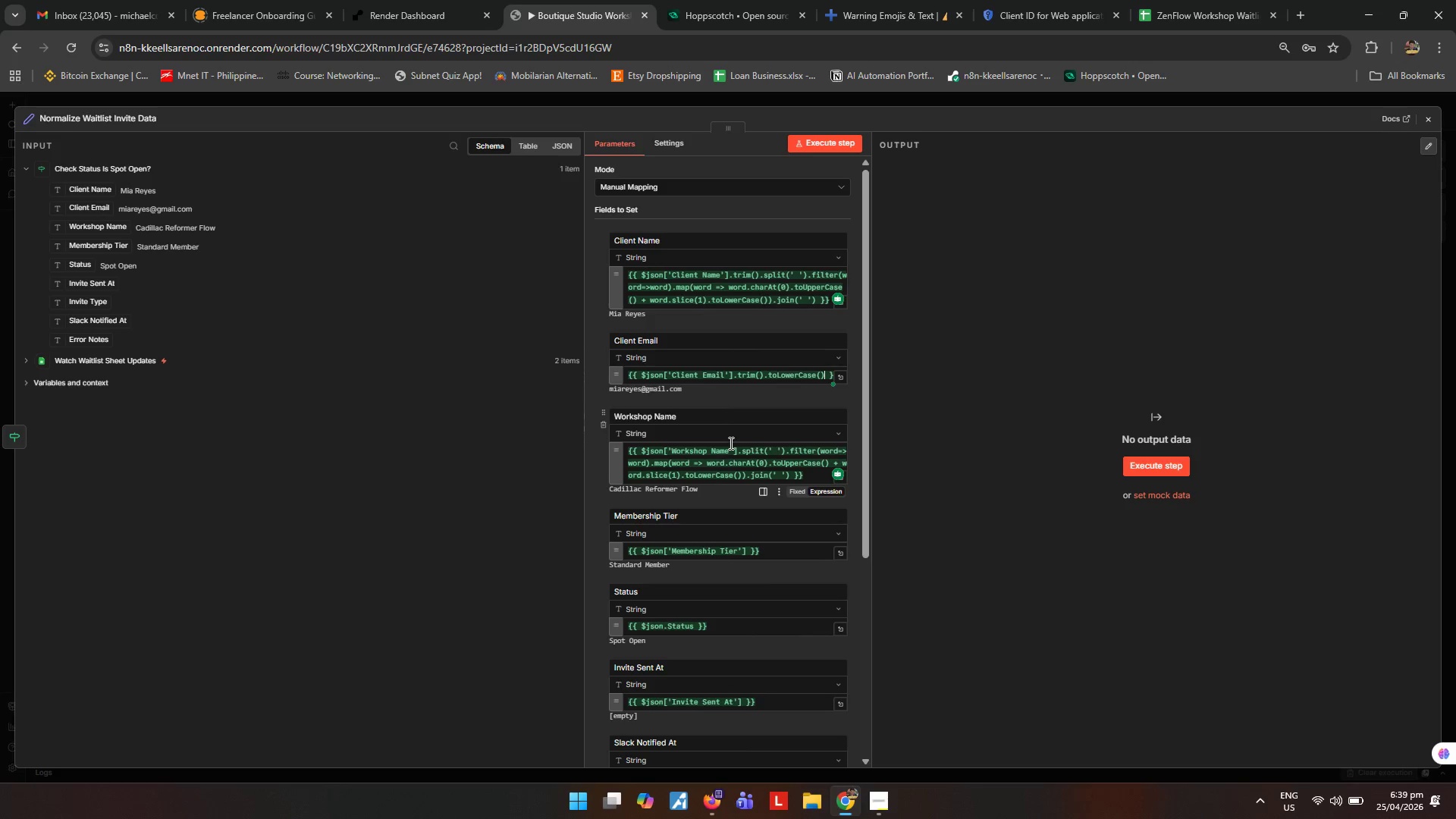 
key(Enter)
 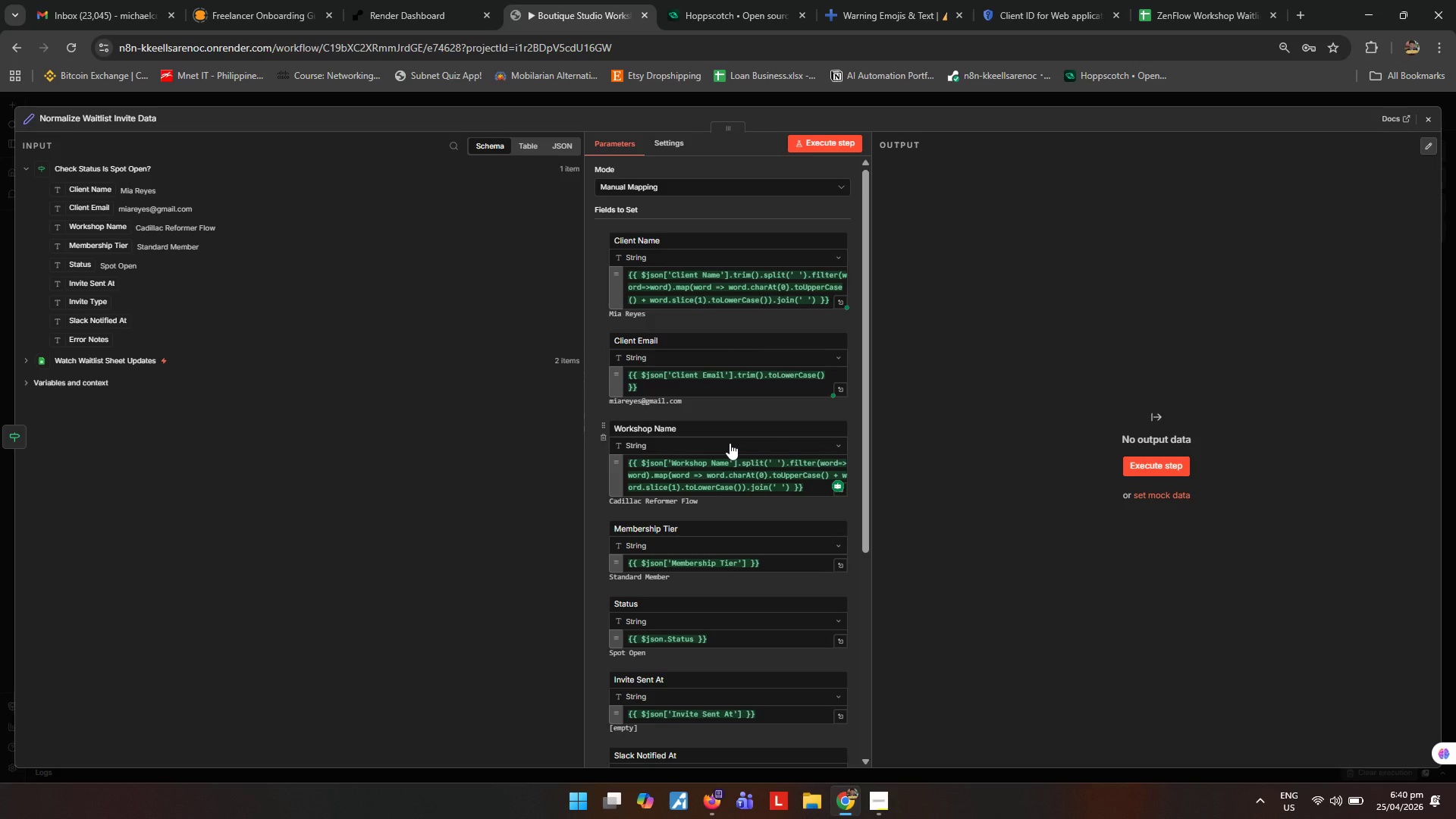 
key(Backspace)
 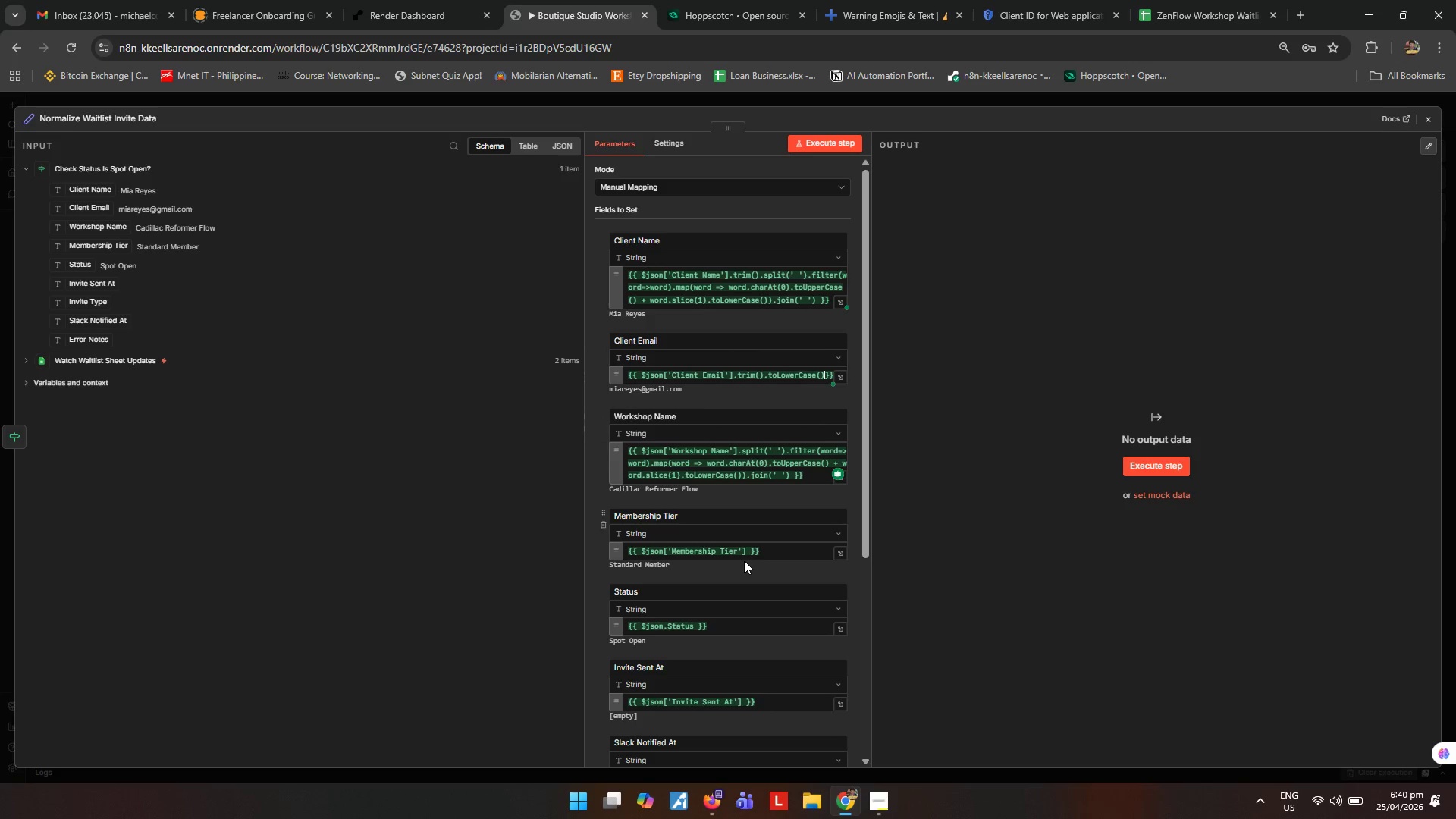 
scroll: coordinate [755, 565], scroll_direction: down, amount: 2.0
 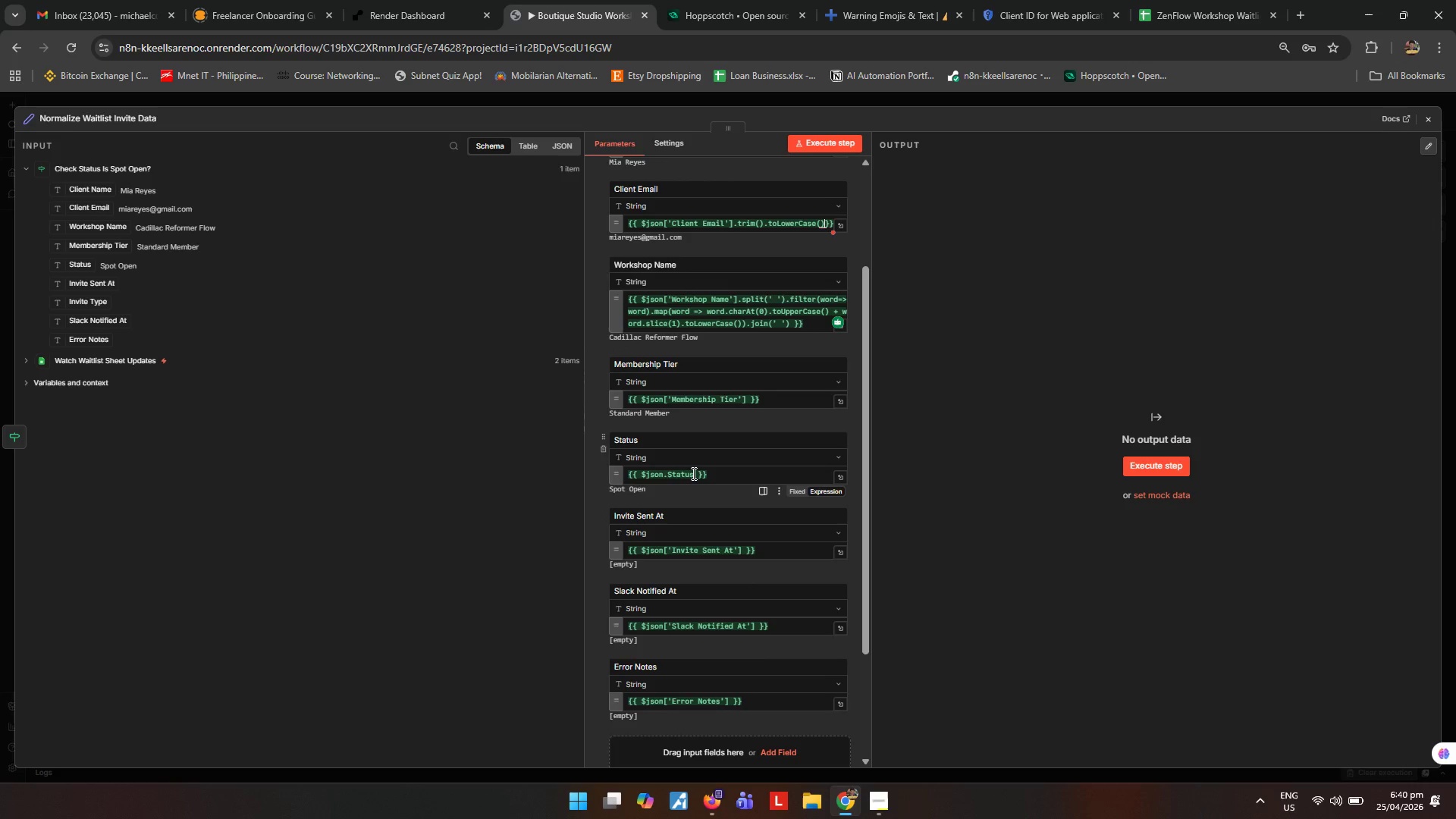 
left_click([695, 475])
 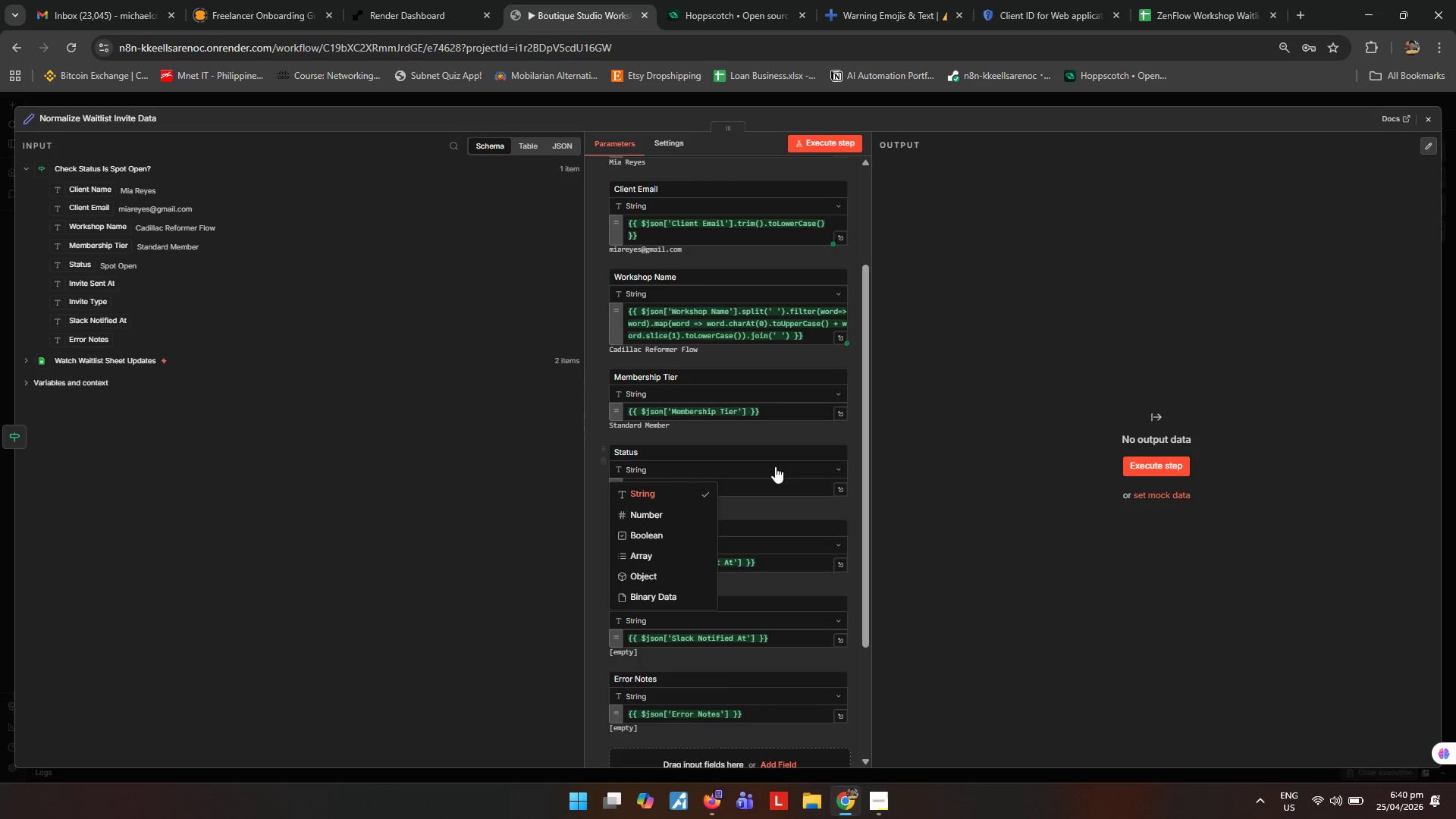 
left_click([1007, 451])
 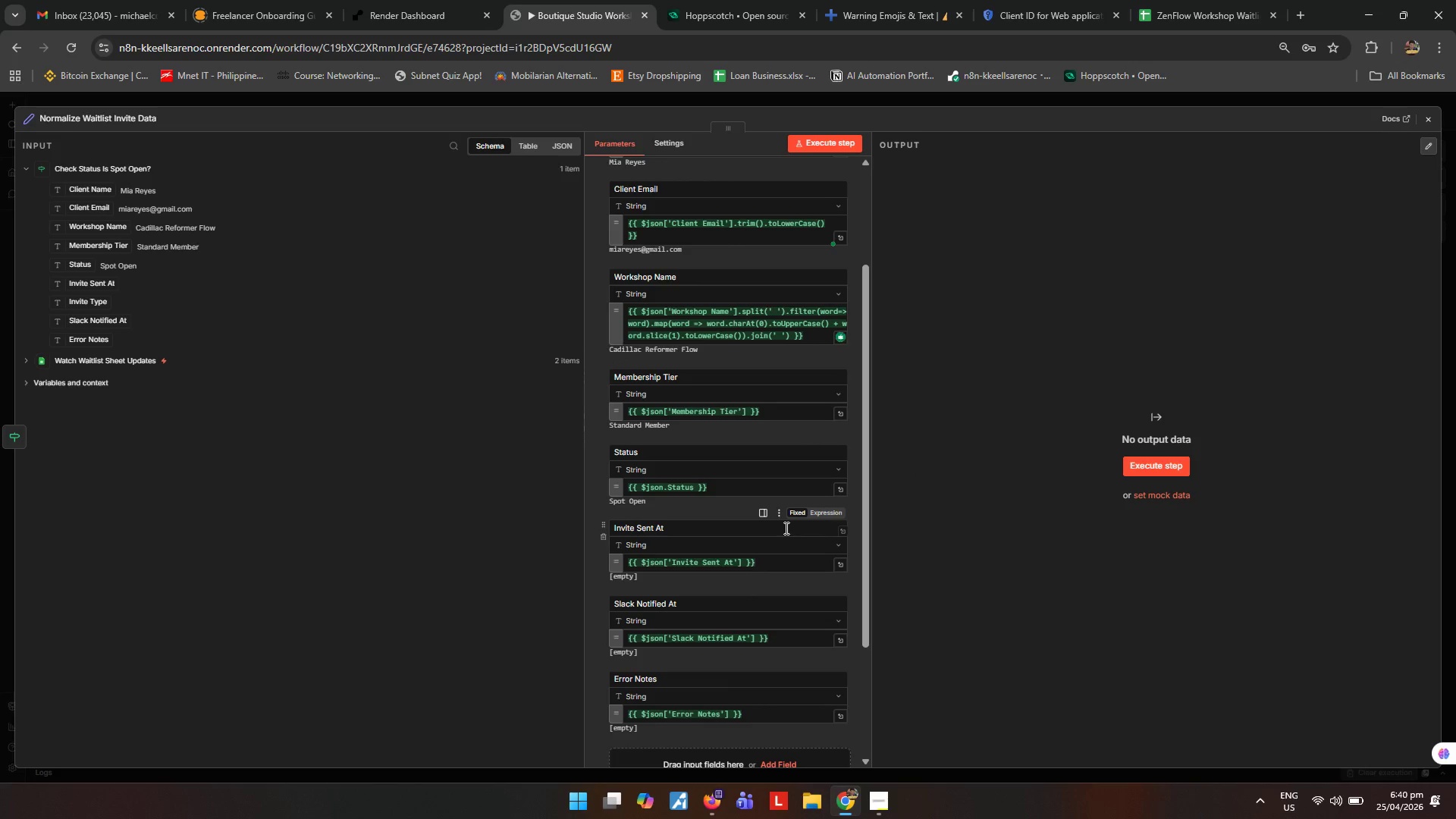 
scroll: coordinate [786, 529], scroll_direction: down, amount: 1.0
 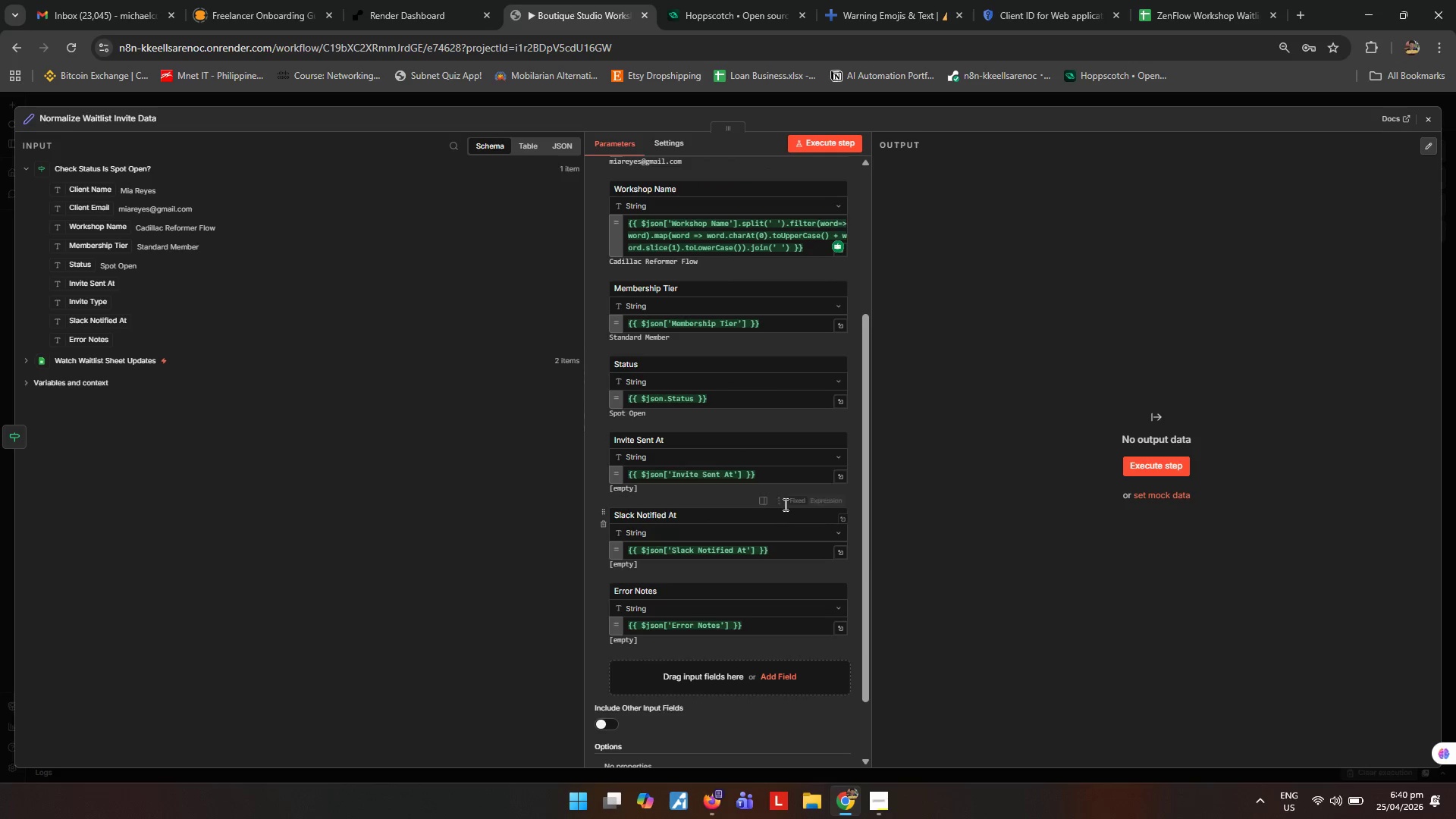 
scroll: coordinate [792, 522], scroll_direction: up, amount: 1.0
 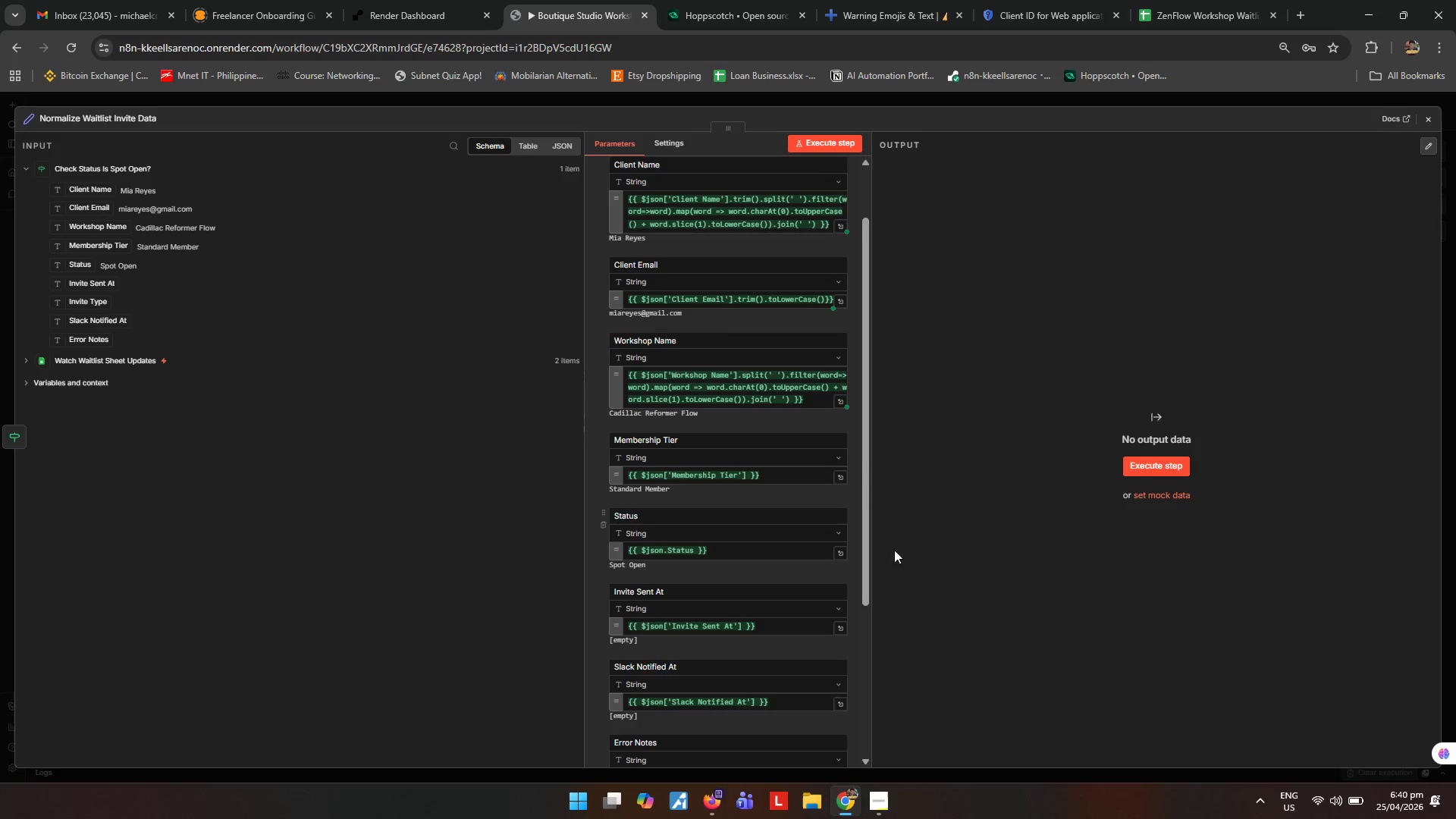 
left_click([1053, 623])
 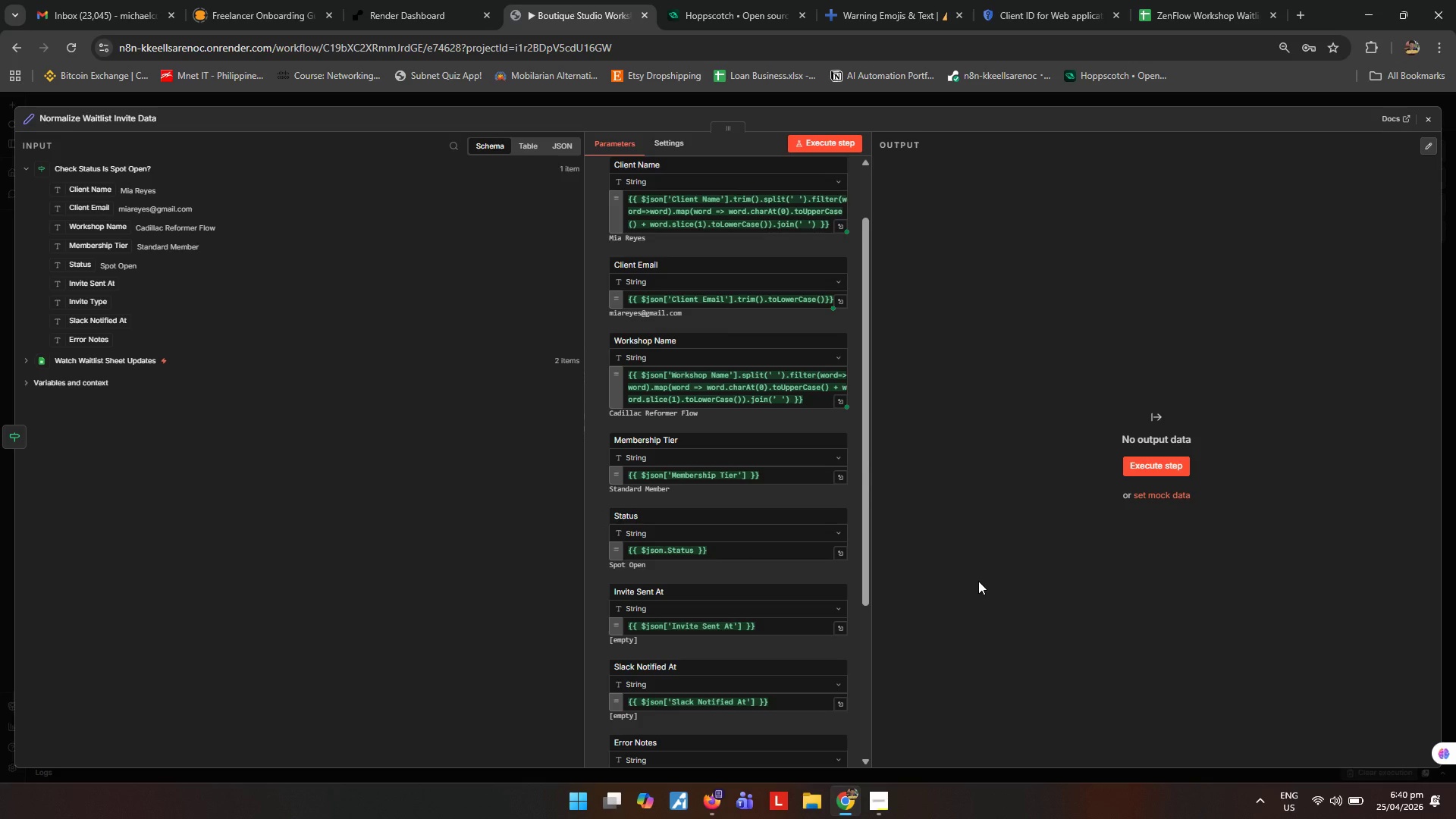 
scroll: coordinate [800, 482], scroll_direction: down, amount: 1.0
 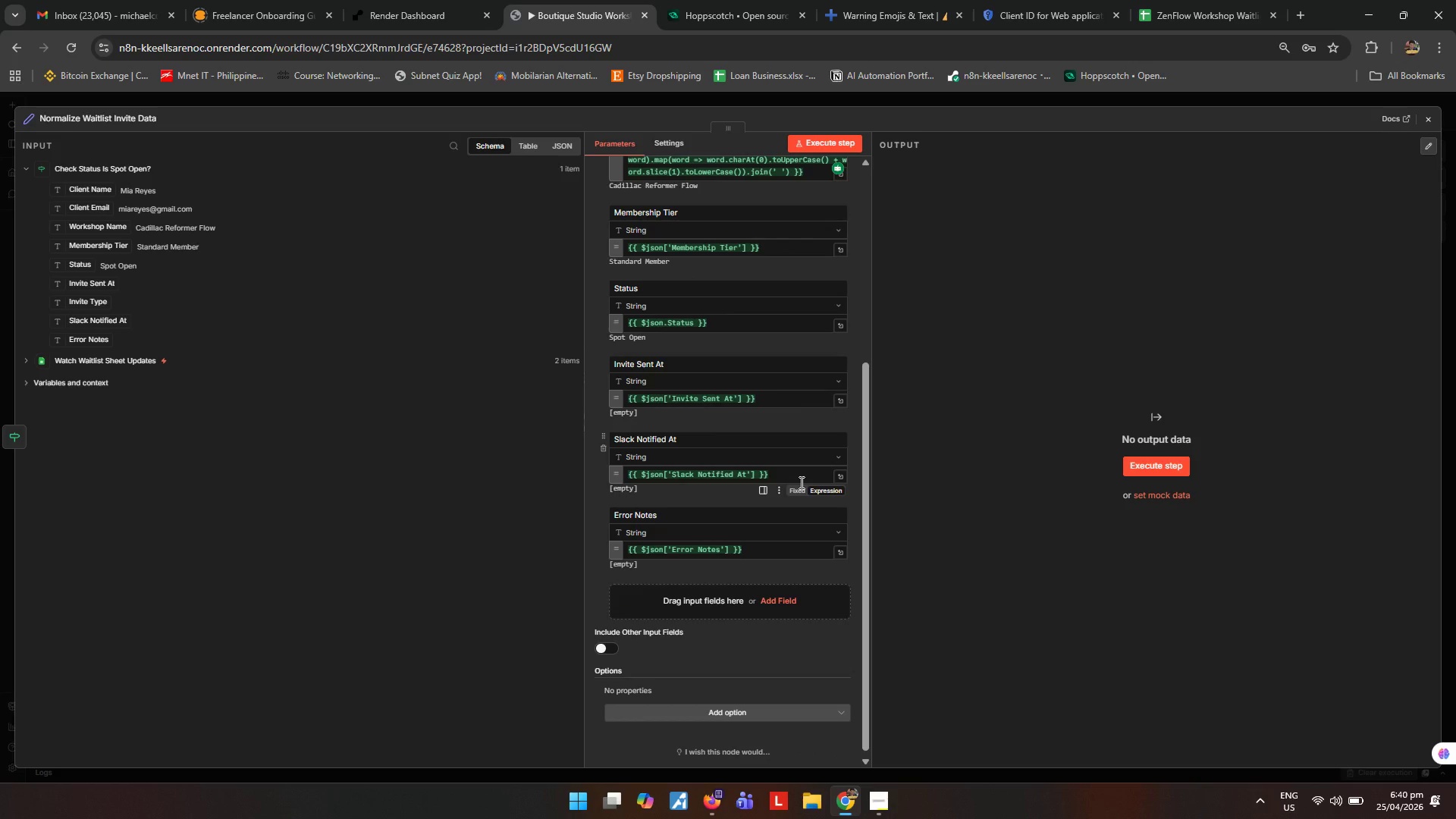 
wait(14.67)
 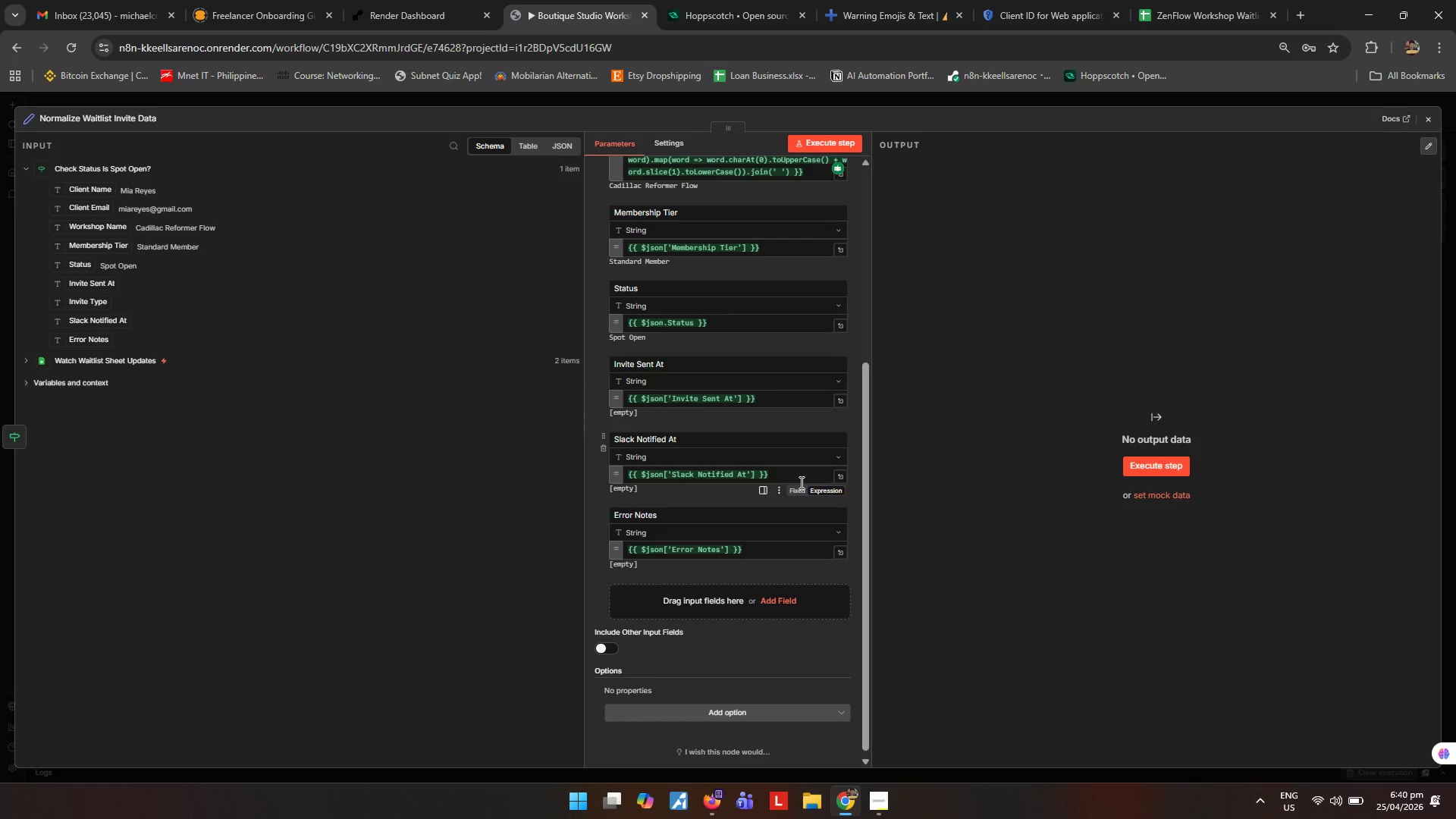 
left_click([976, 455])
 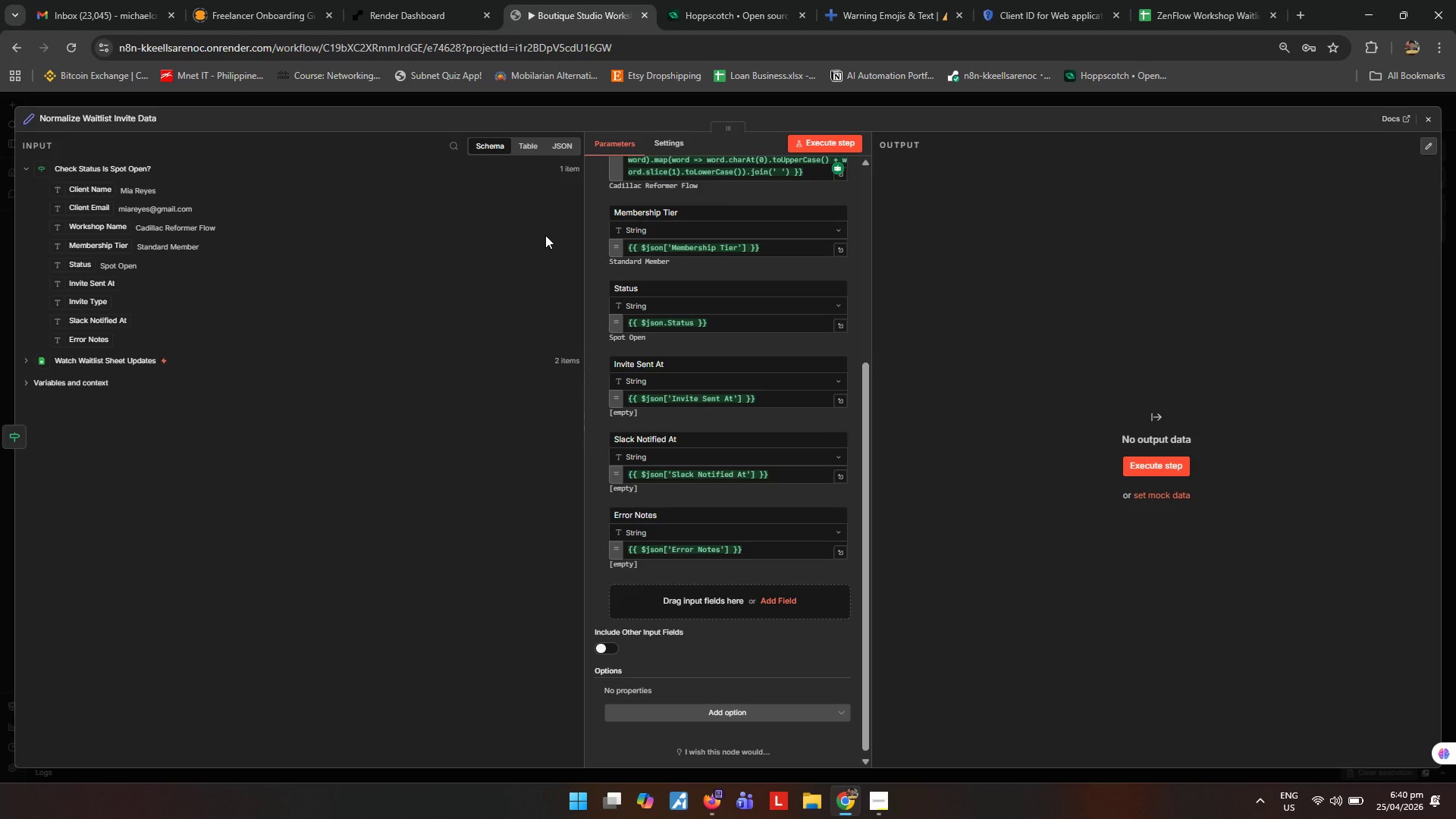 
wait(17.0)
 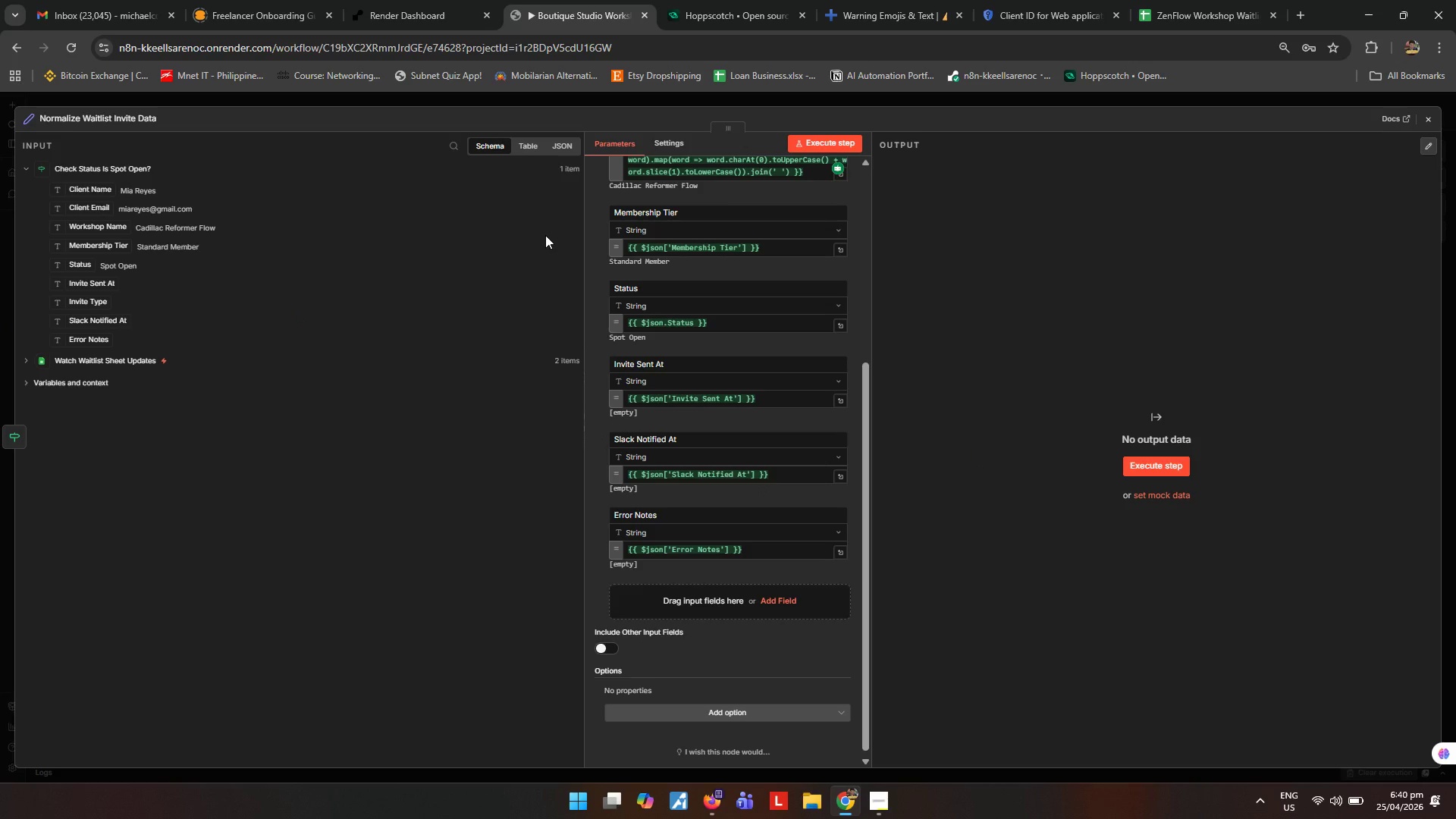 
scroll: coordinate [688, 448], scroll_direction: down, amount: 2.0
 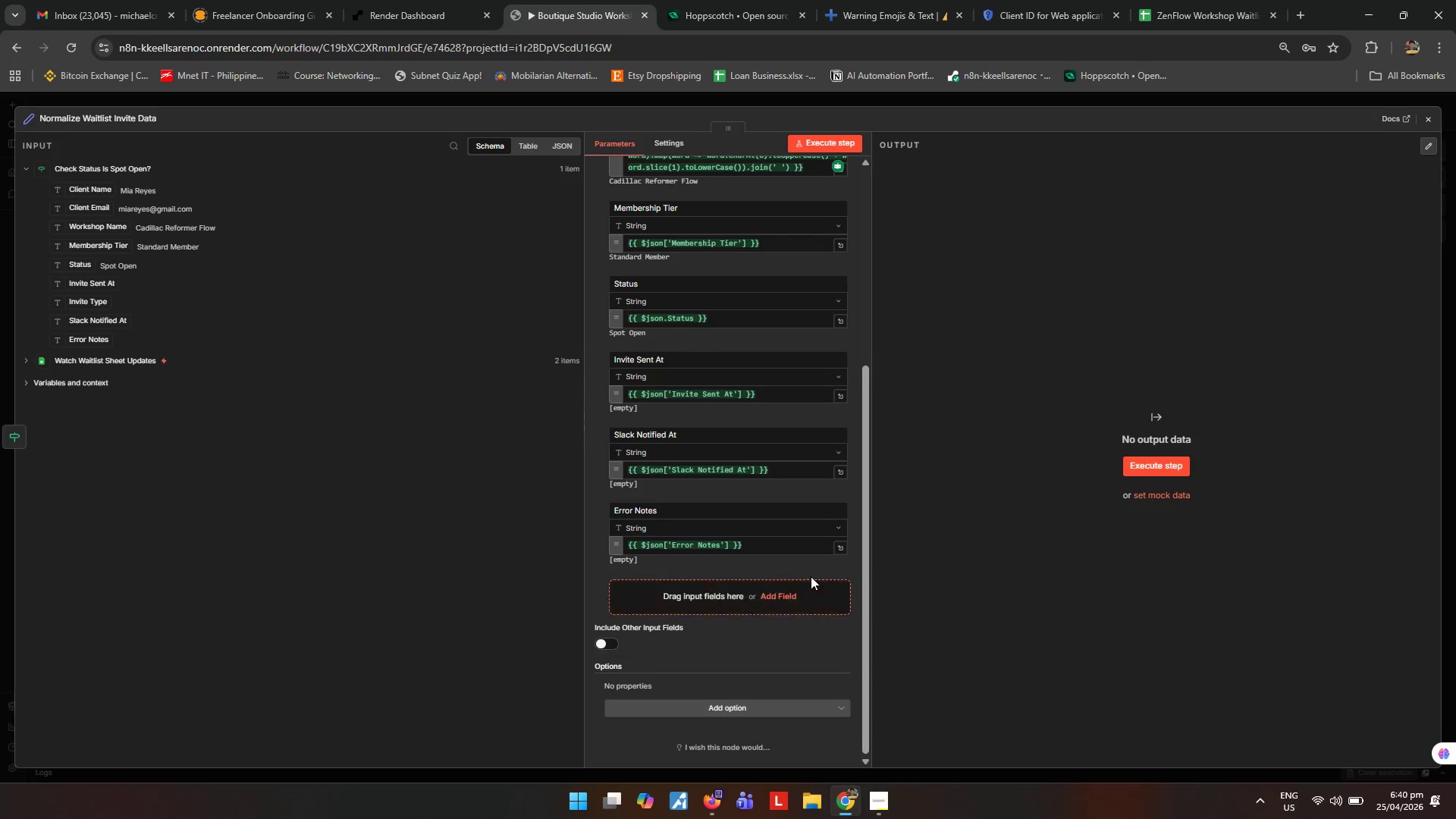 
left_click([782, 598])
 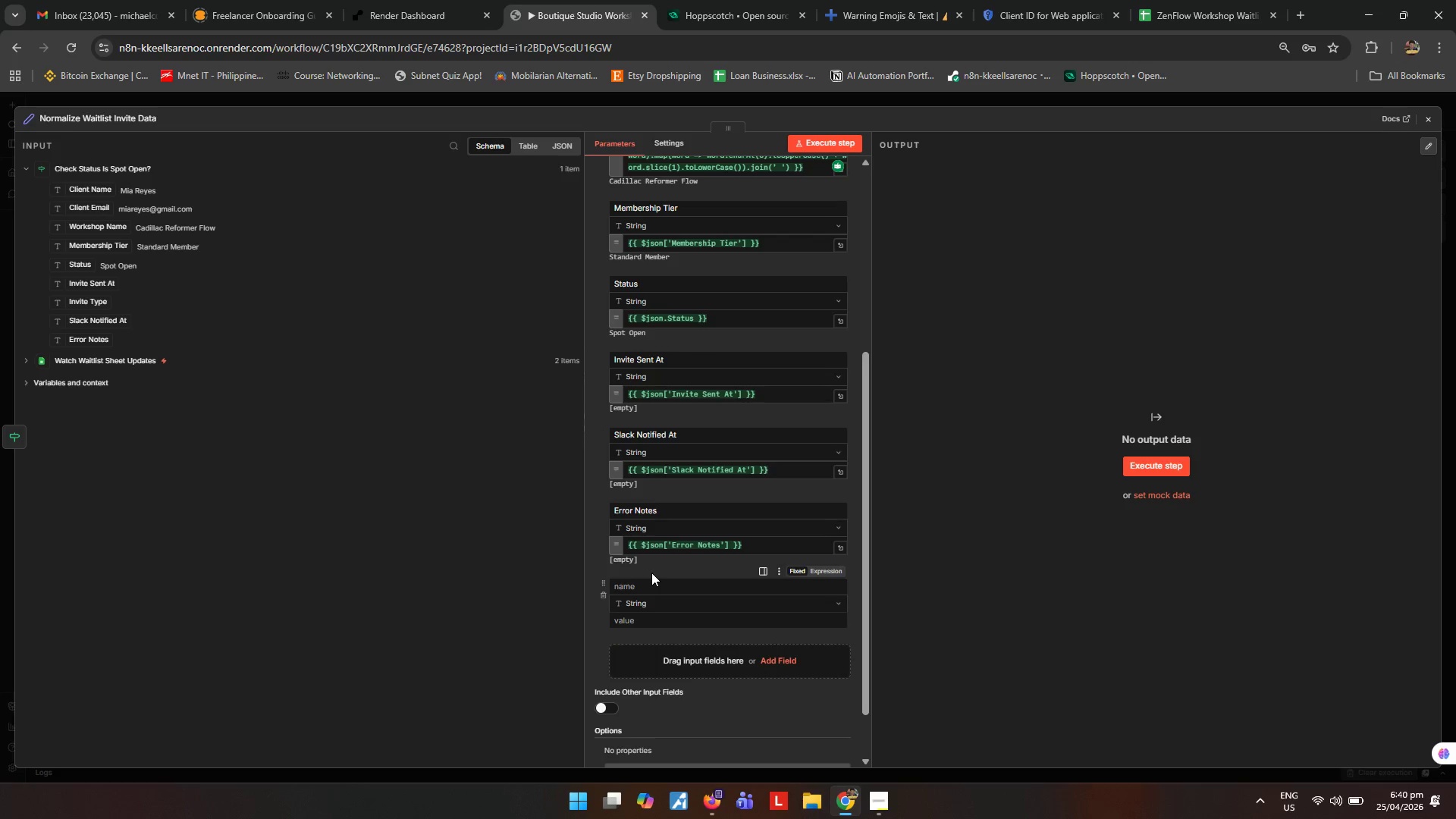 
left_click([677, 570])
 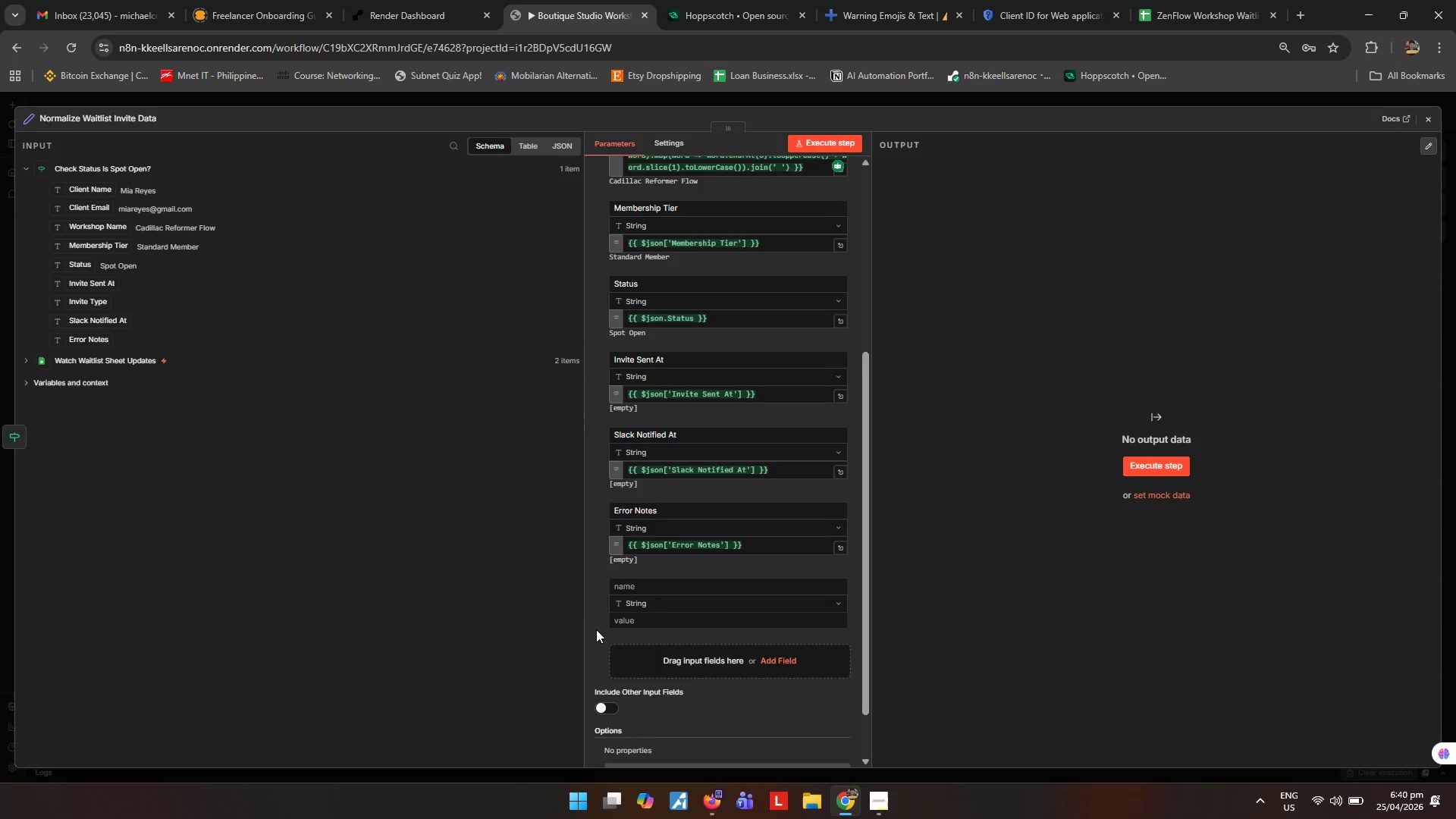 
left_click_drag(start_coordinate=[601, 617], to_coordinate=[593, 611])
 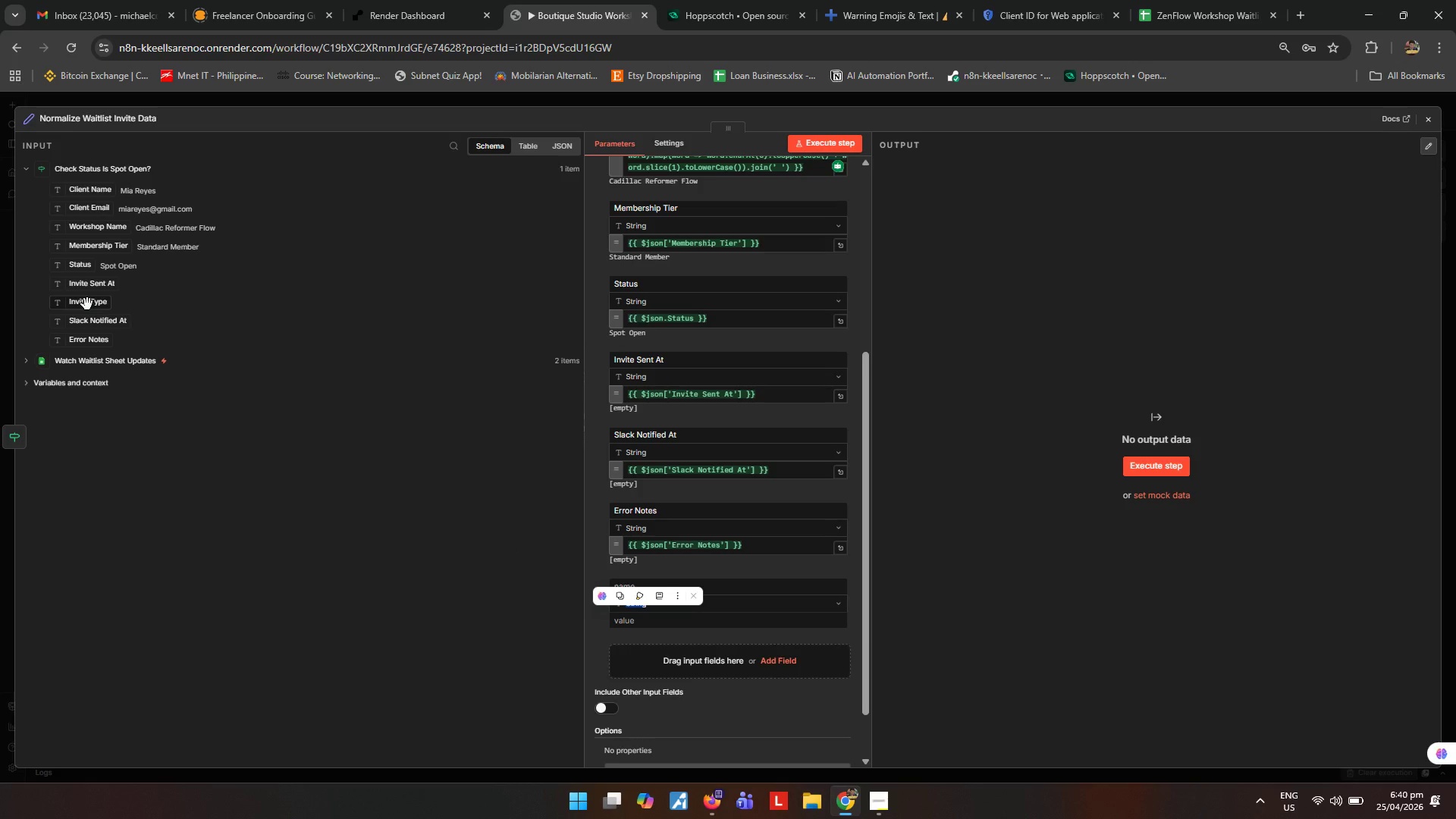 
left_click_drag(start_coordinate=[87, 304], to_coordinate=[707, 615])
 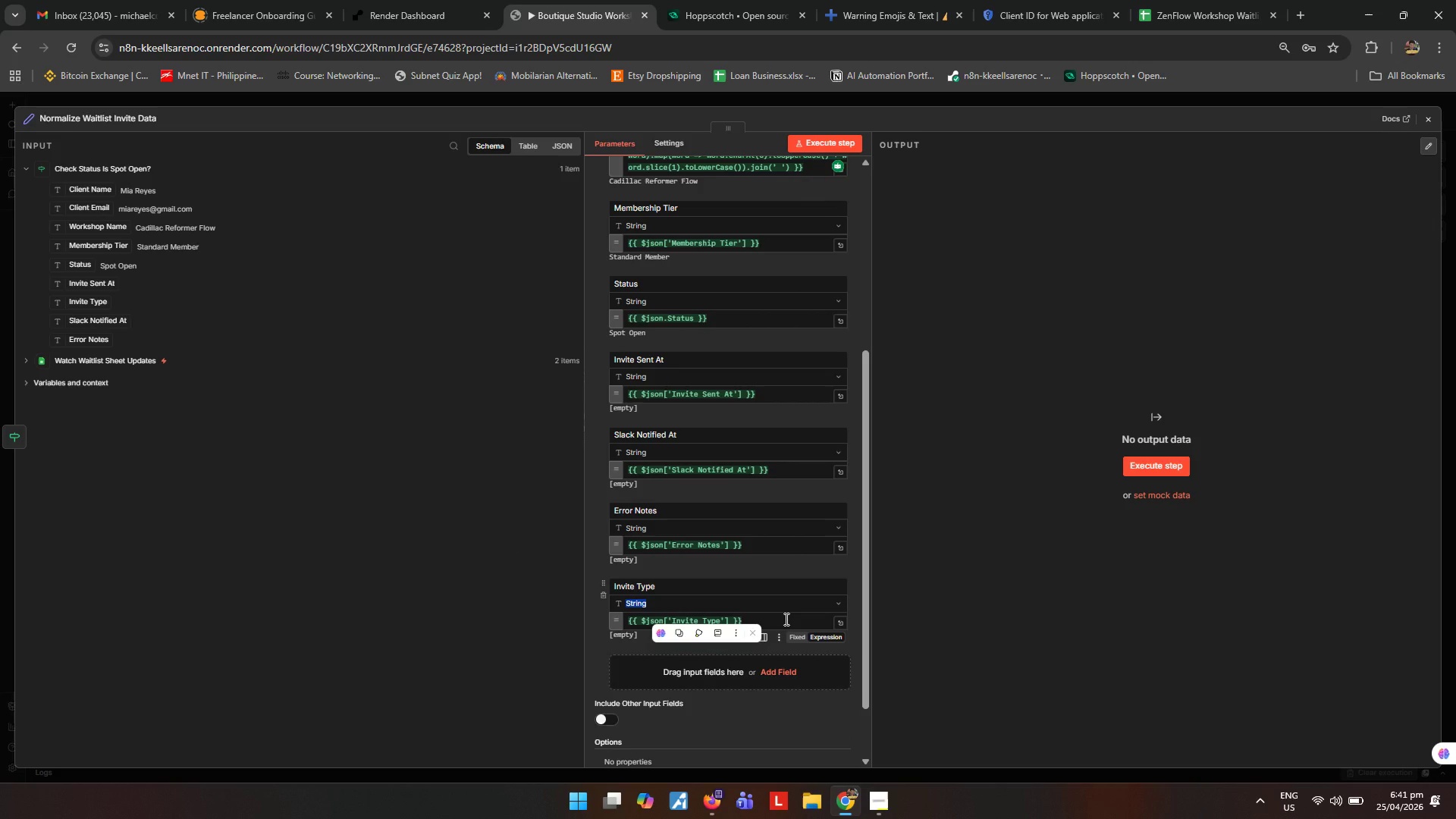 
left_click([785, 619])
 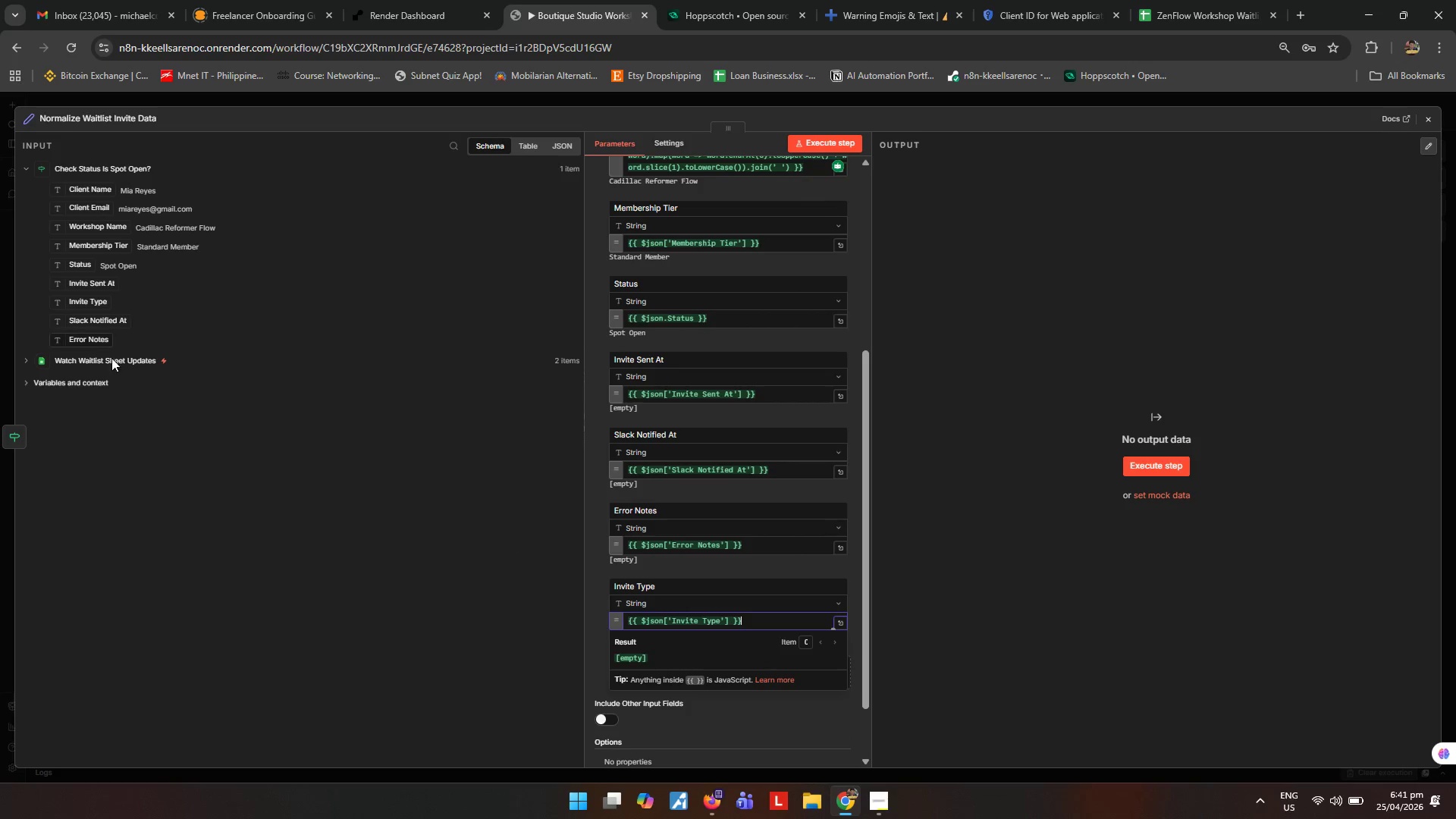 
left_click([1098, 632])
 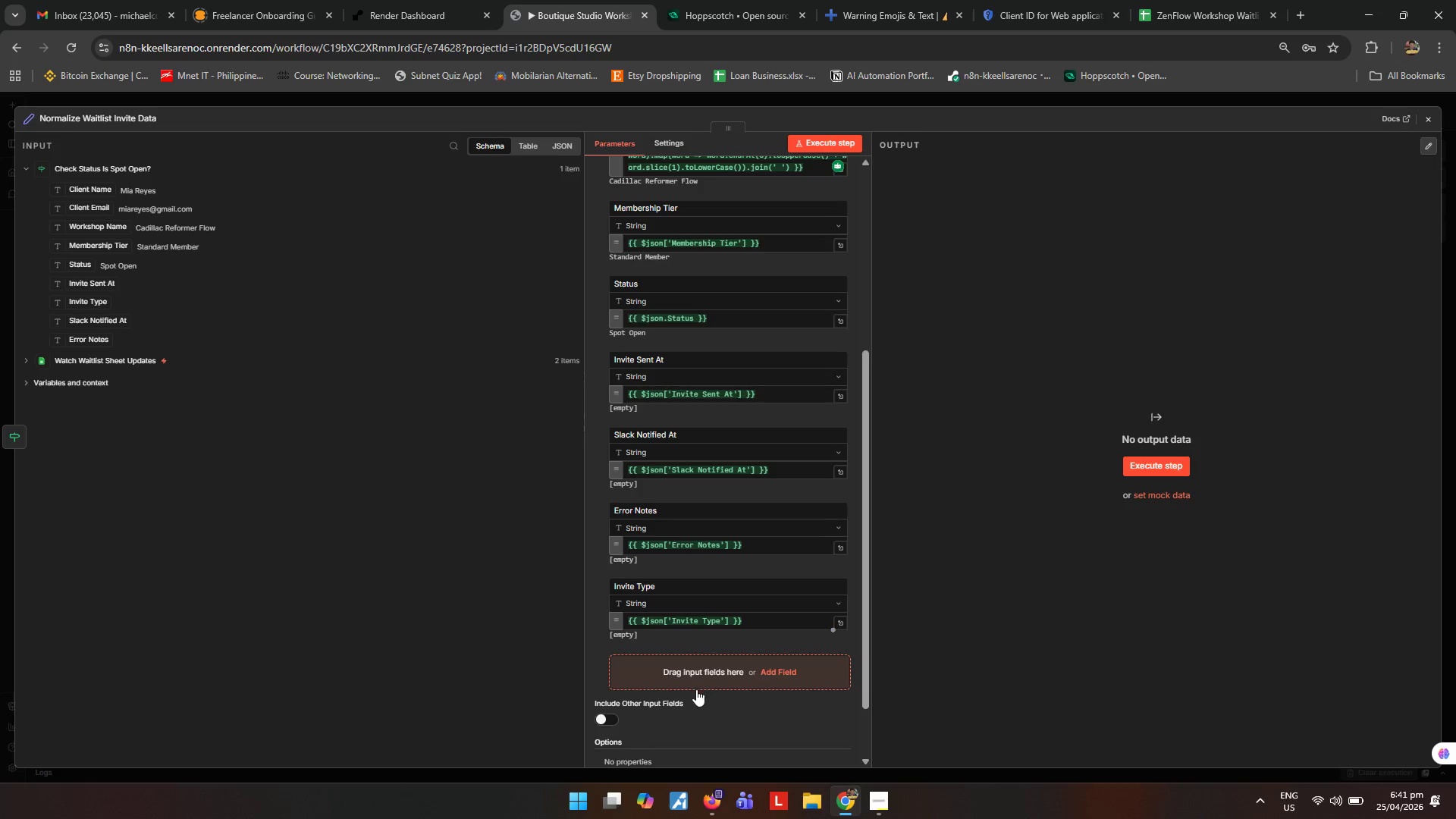 
wait(8.88)
 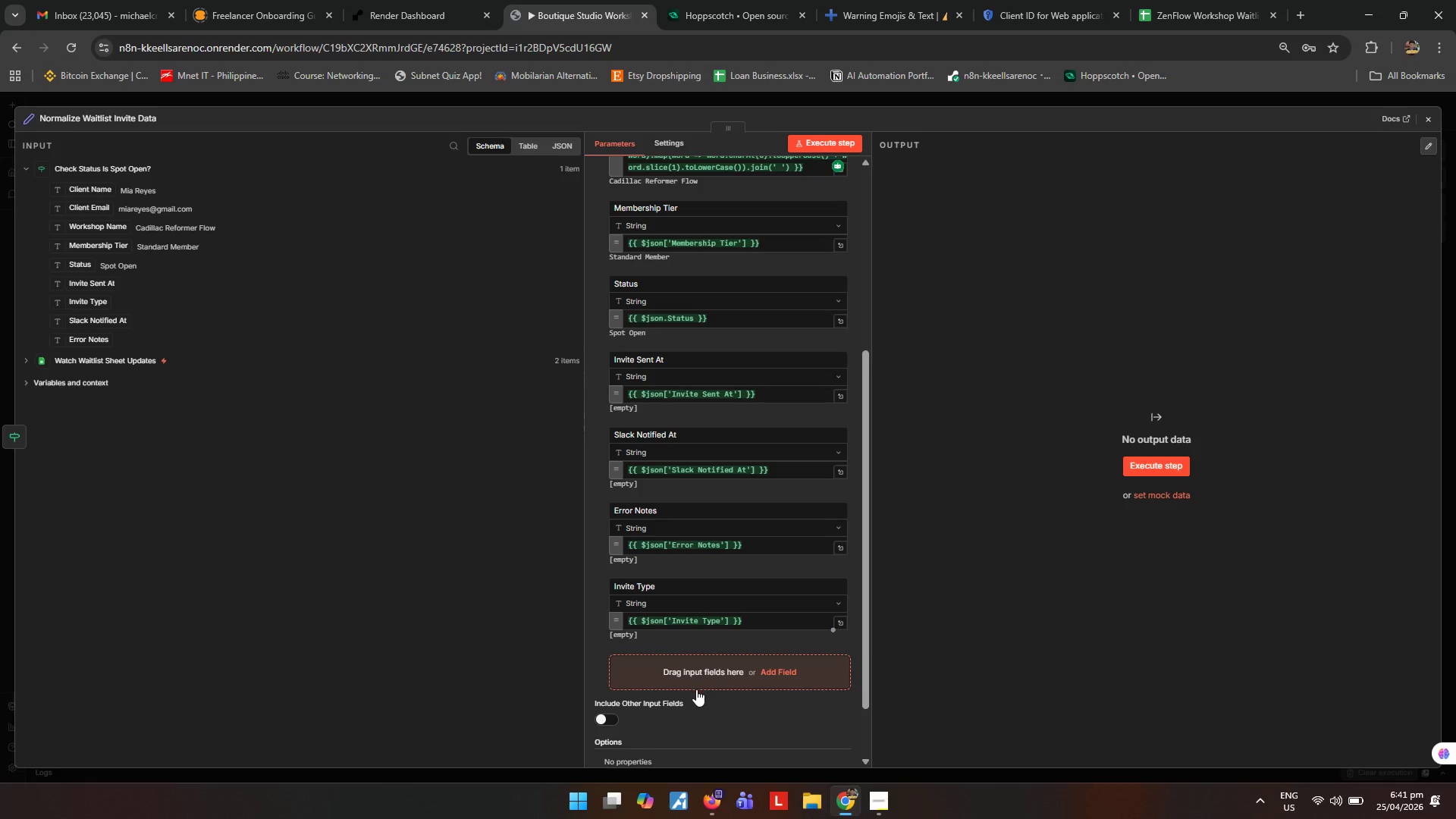 
left_click_drag(start_coordinate=[750, 621], to_coordinate=[463, 626])
 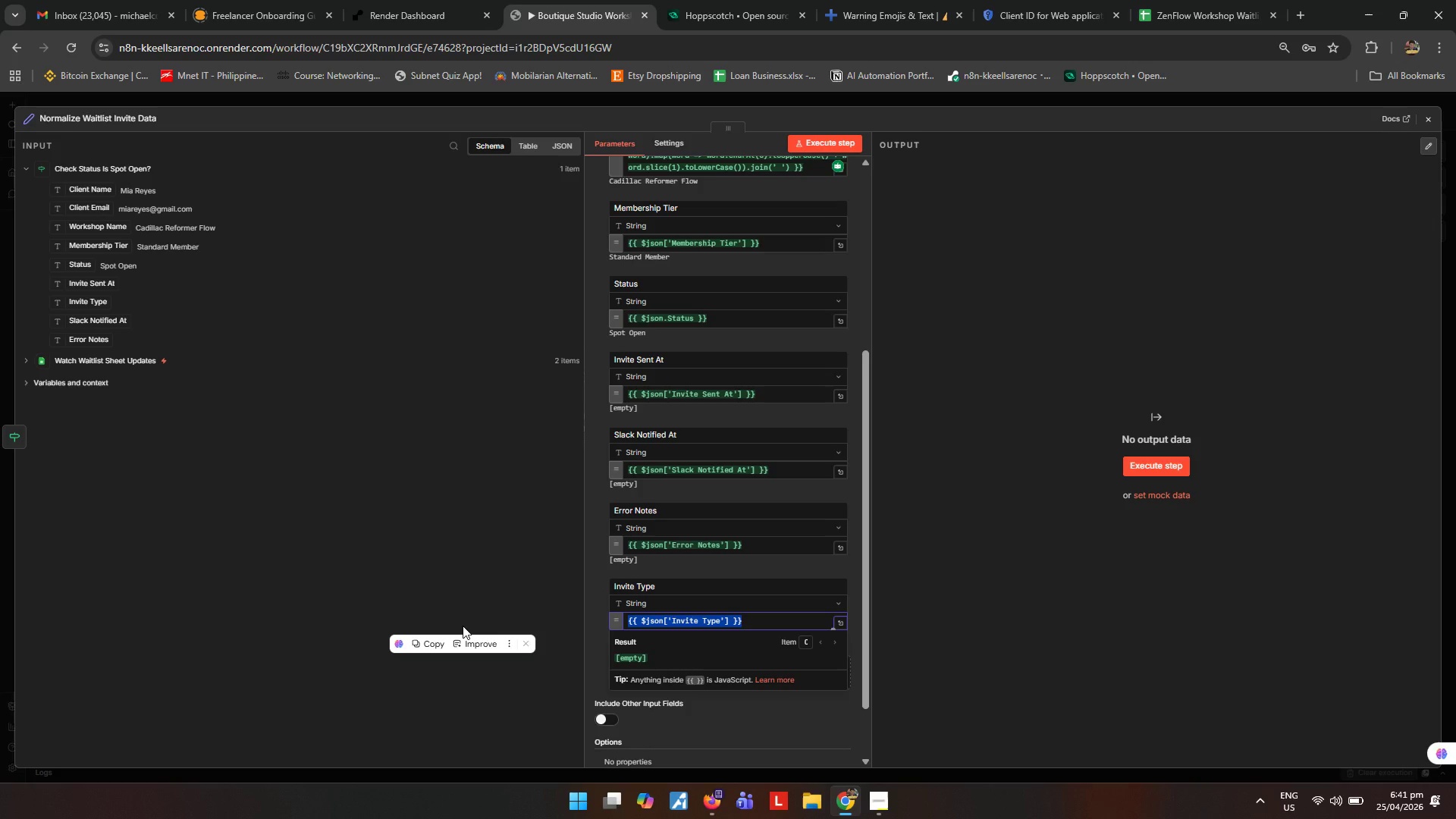 
key(Backspace)
 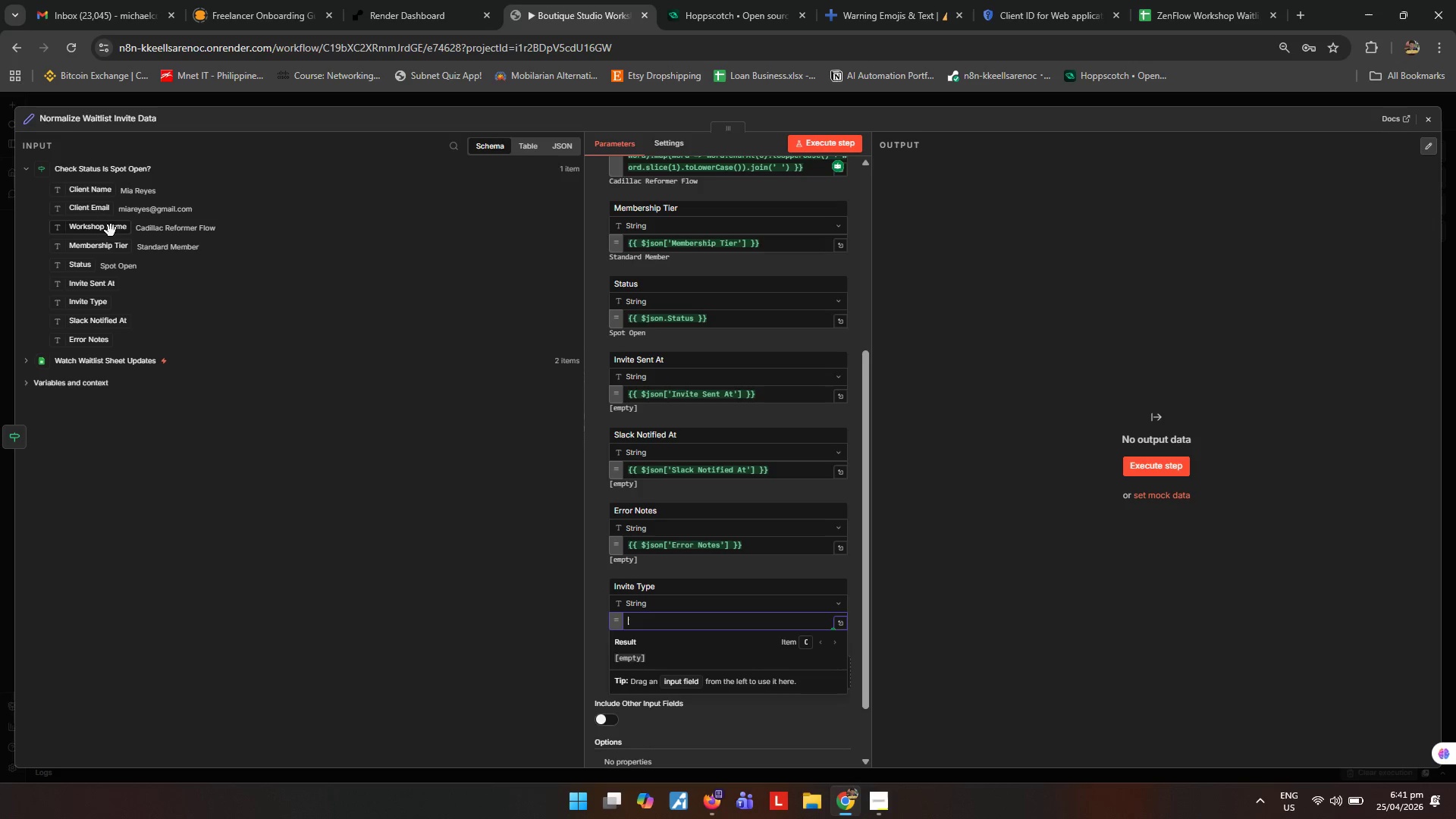 
left_click_drag(start_coordinate=[108, 247], to_coordinate=[678, 620])
 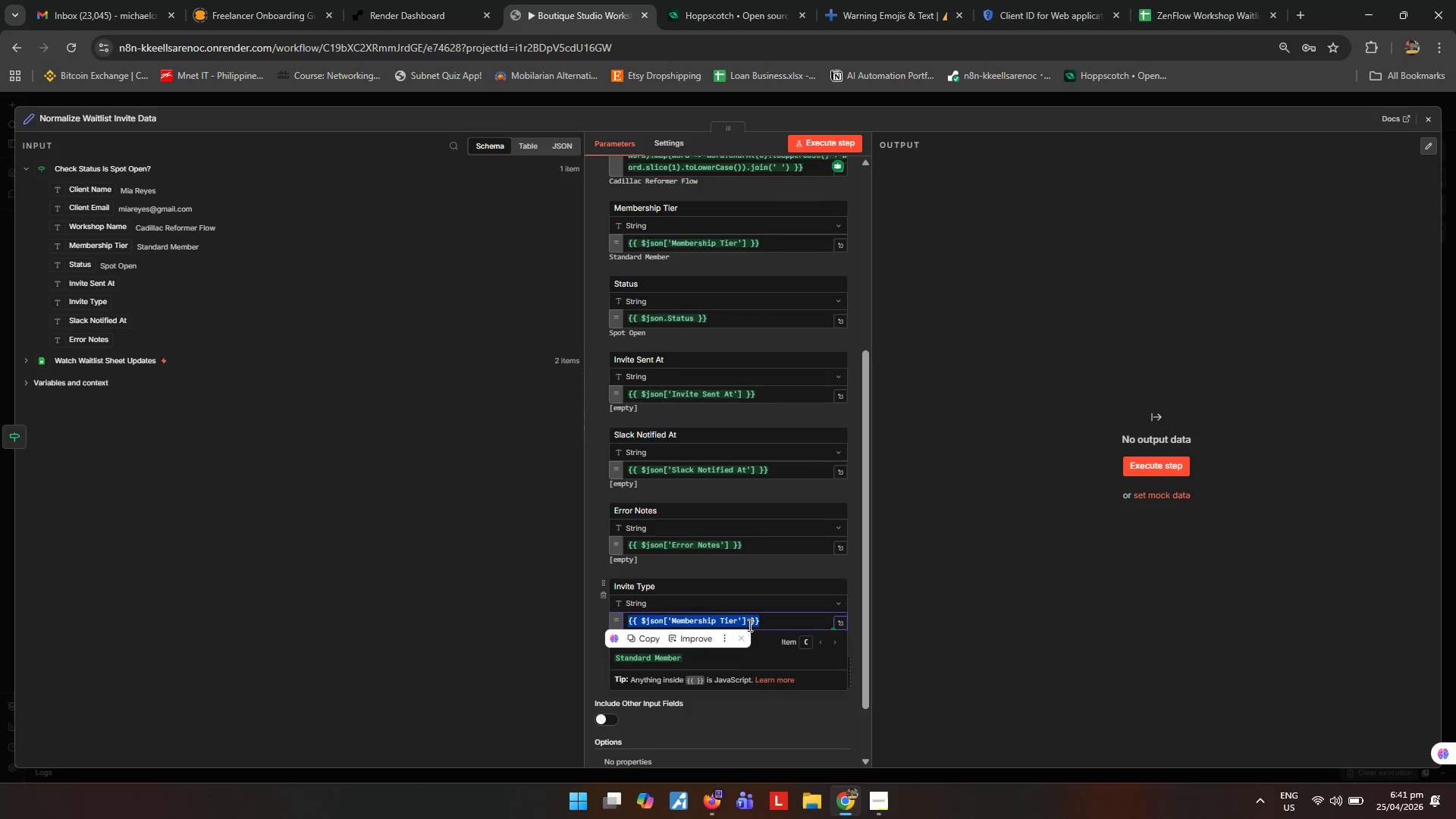 
left_click([748, 625])
 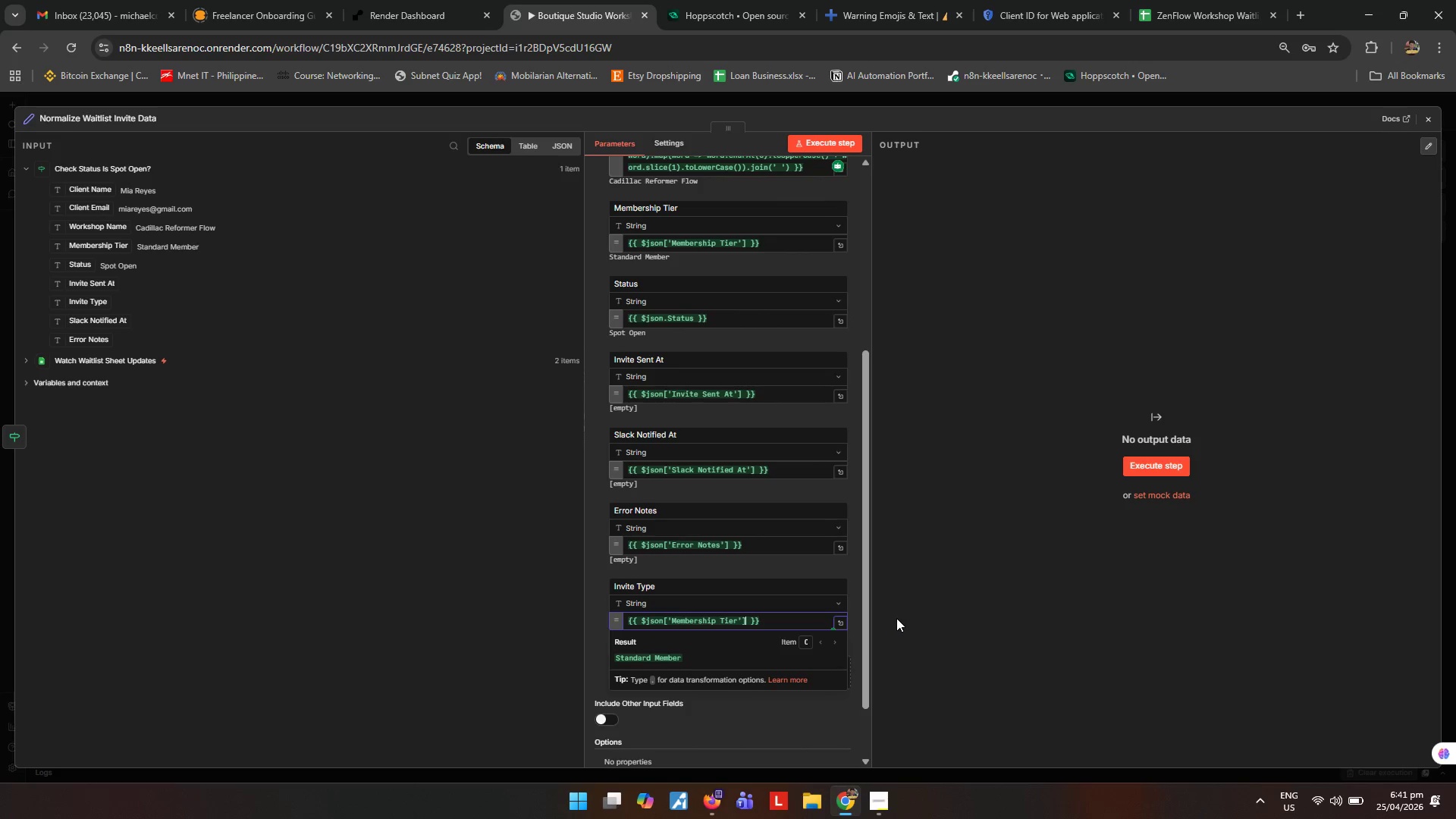 
type(.trim()
 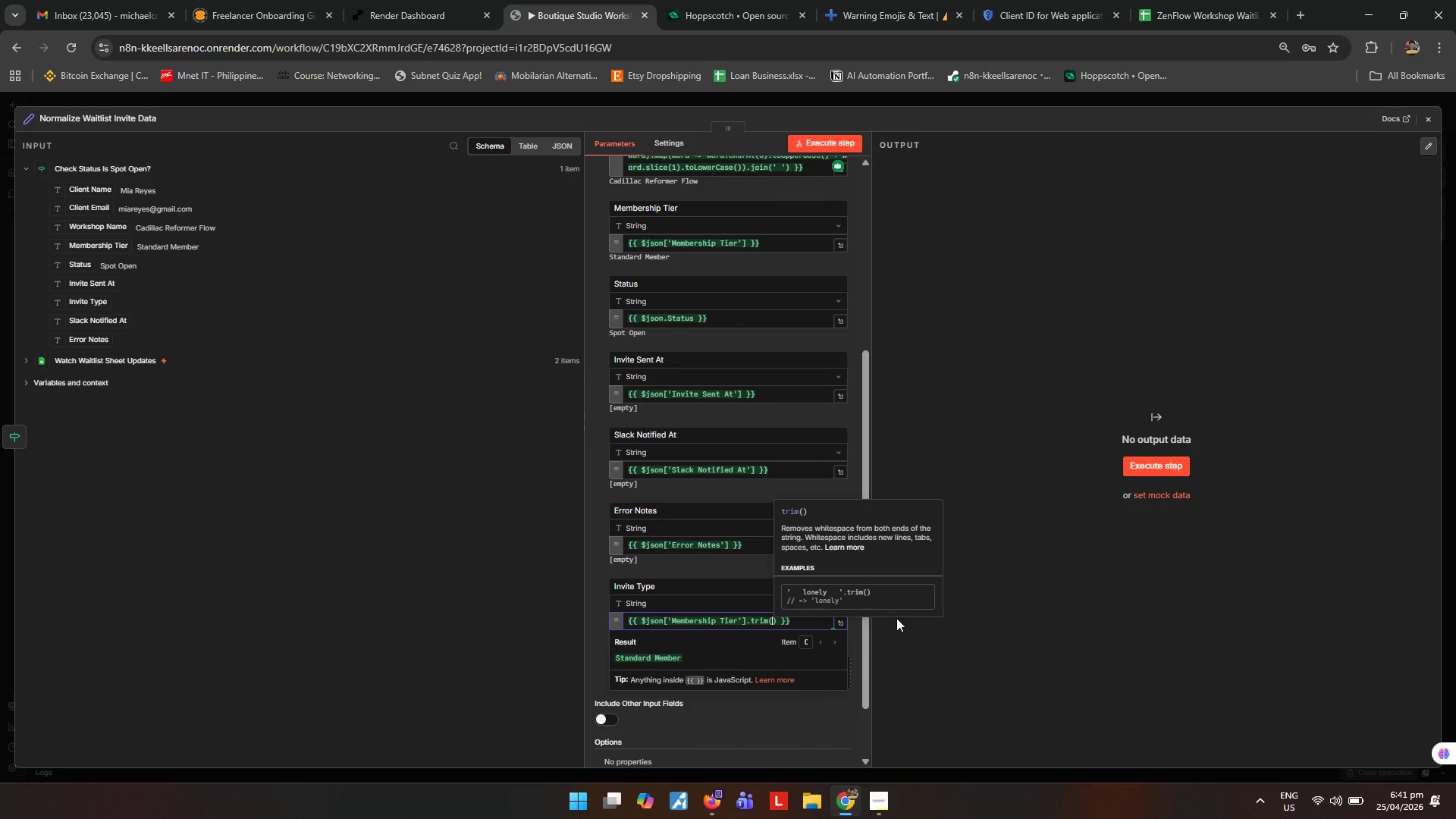 
key(ArrowRight)
 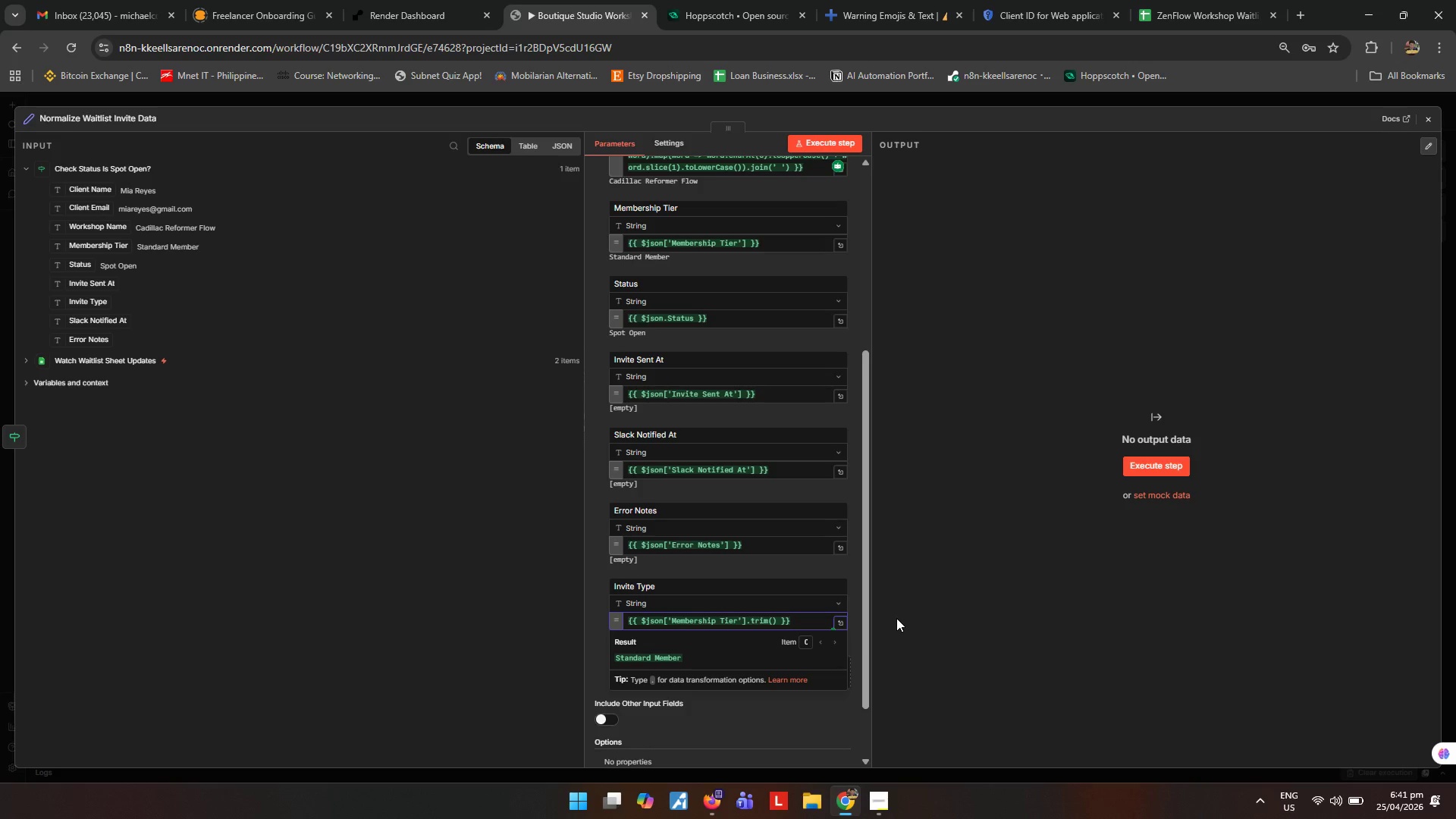 
type( === "Founding Member)
 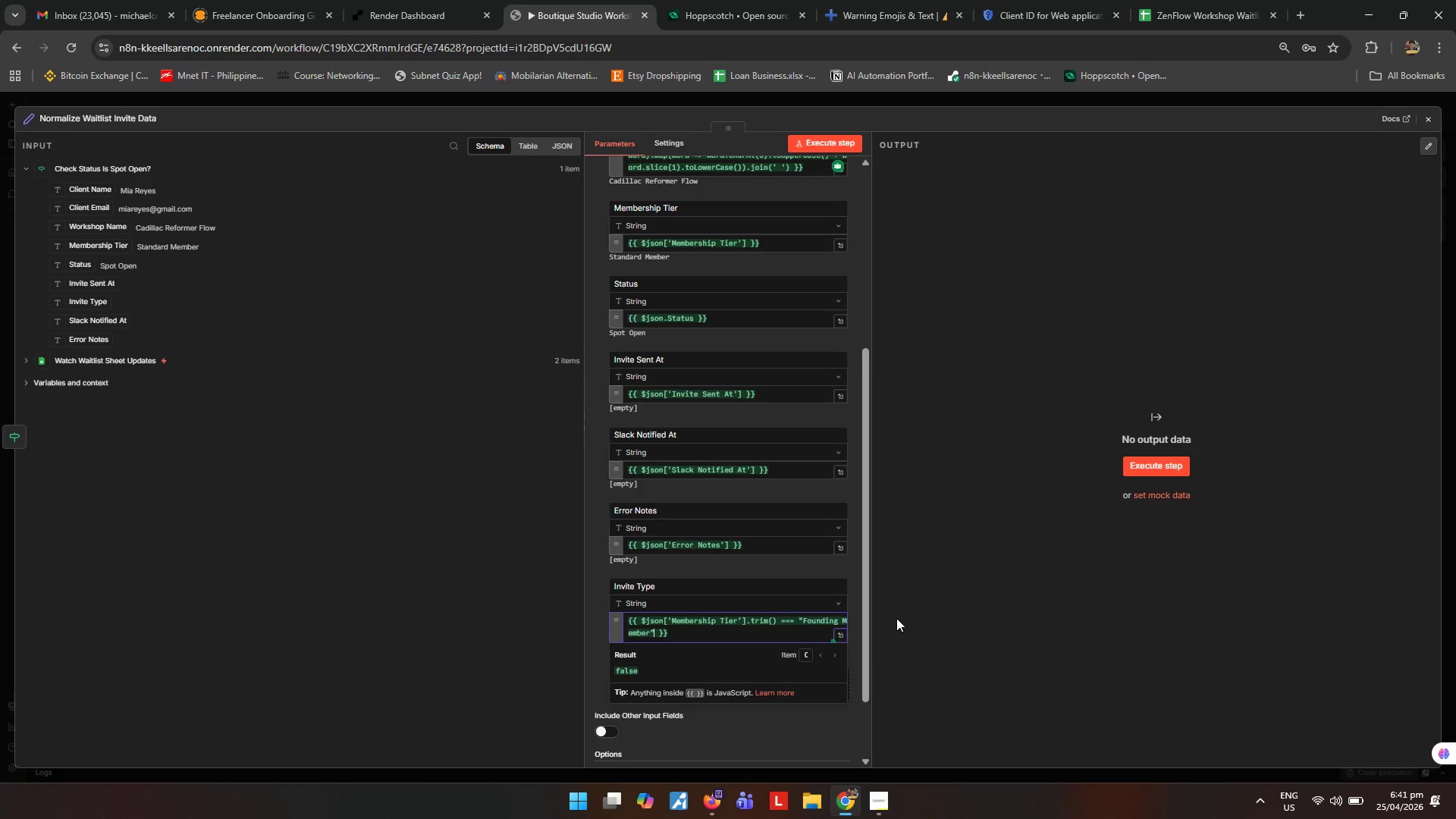 
key(ArrowRight)
 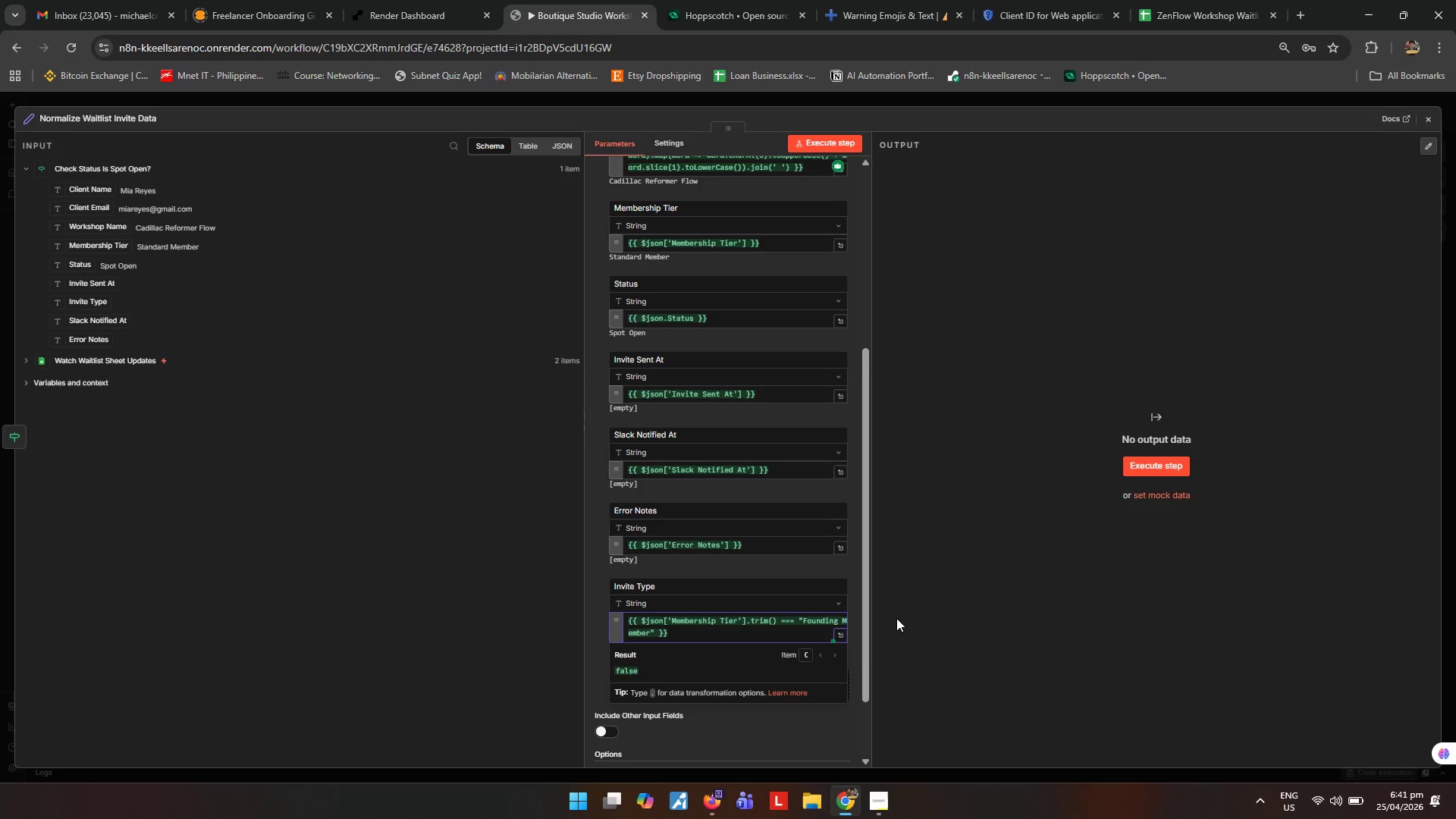 
type( ? "Priority Invite)
 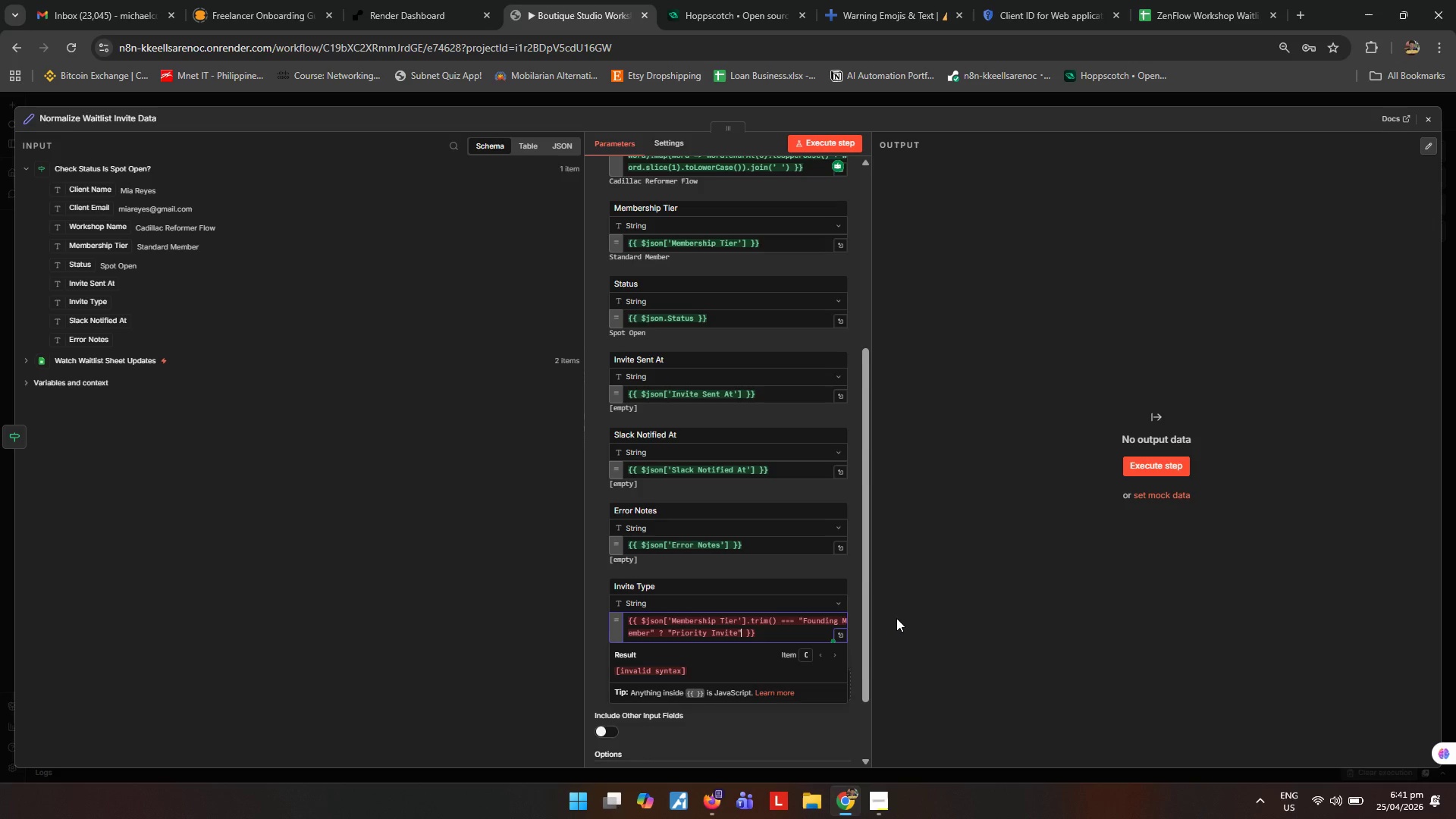 
key(ArrowRight)
 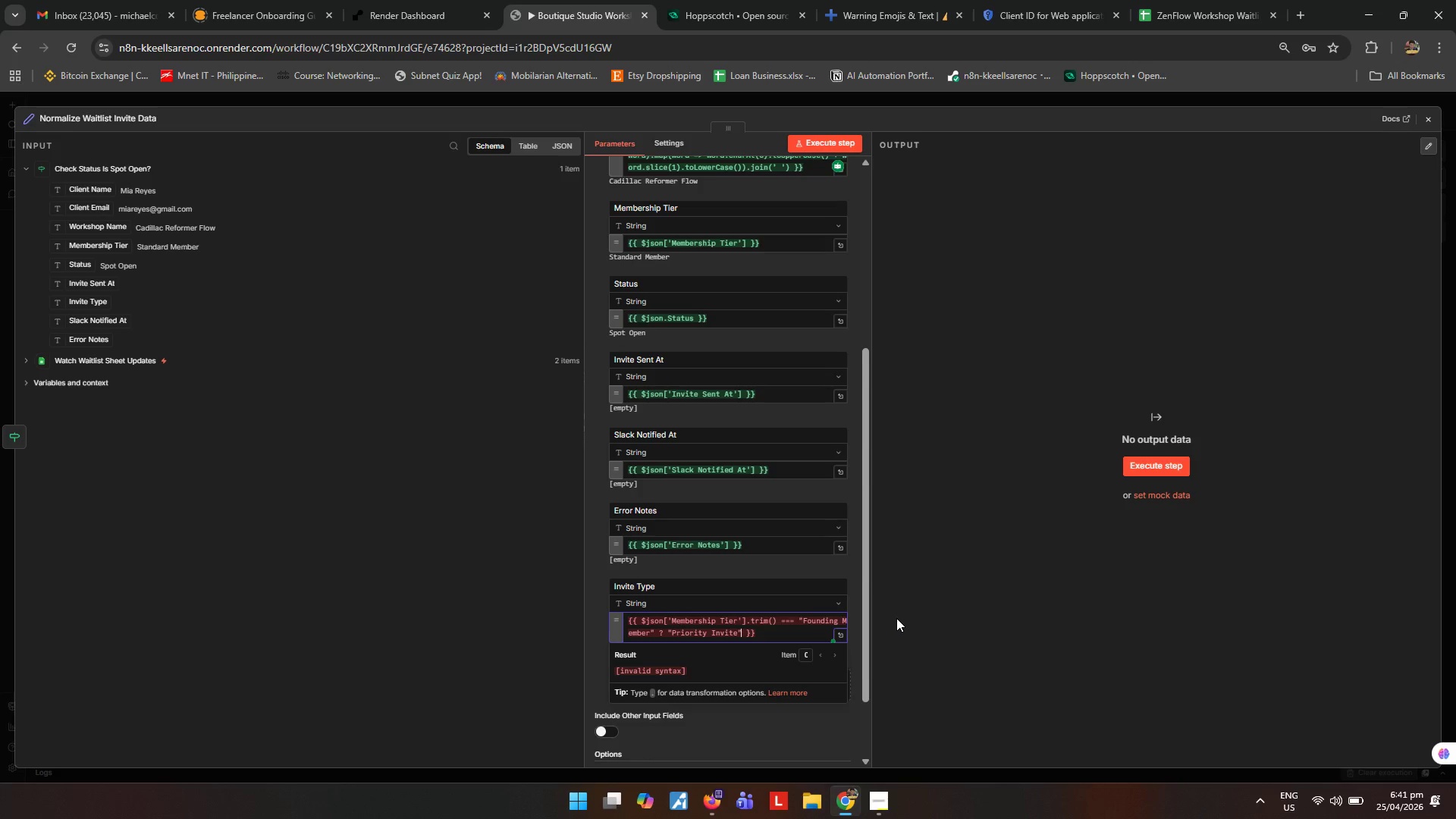 
type( : "General Invite)
 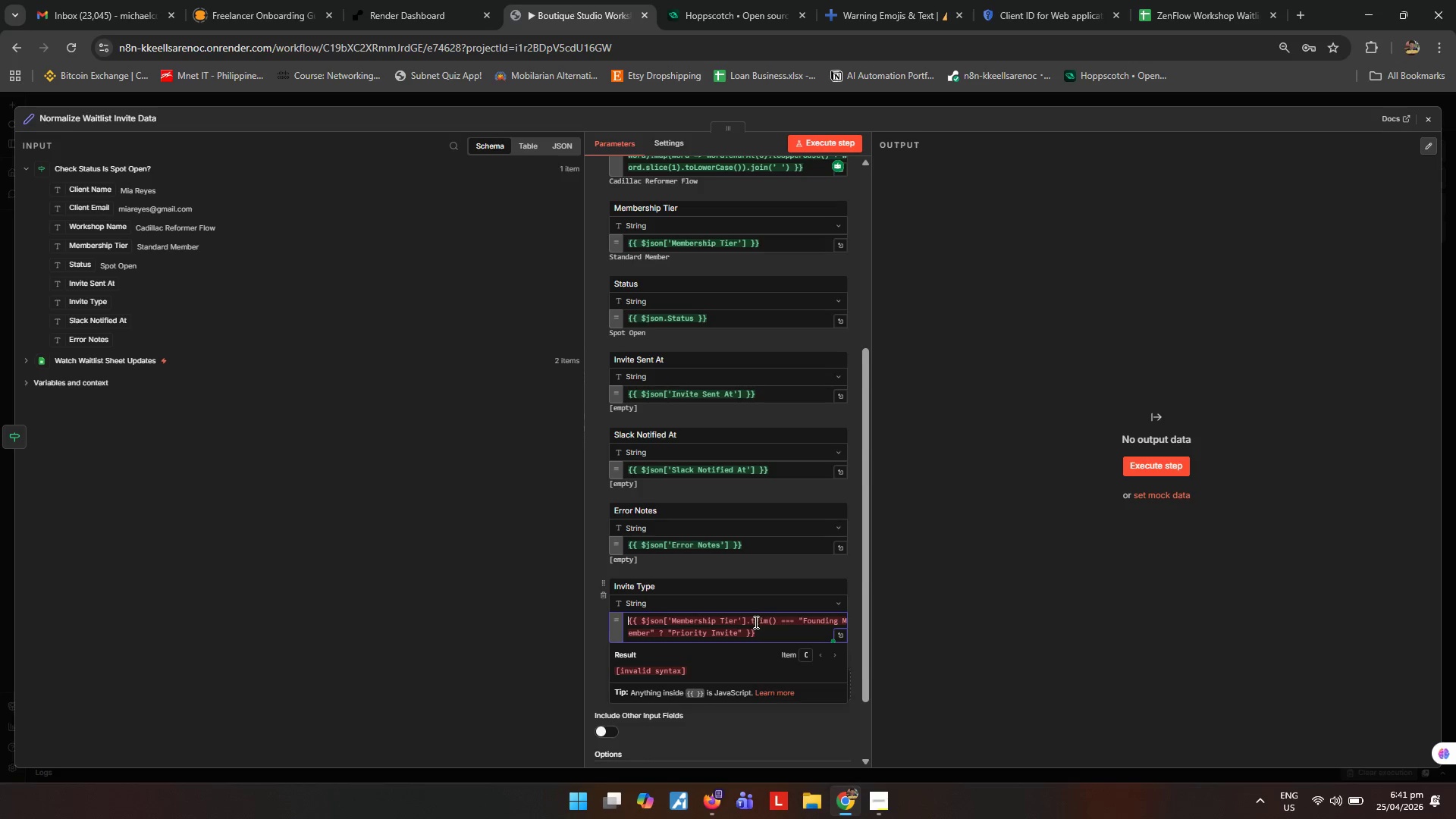 
left_click([730, 621])
 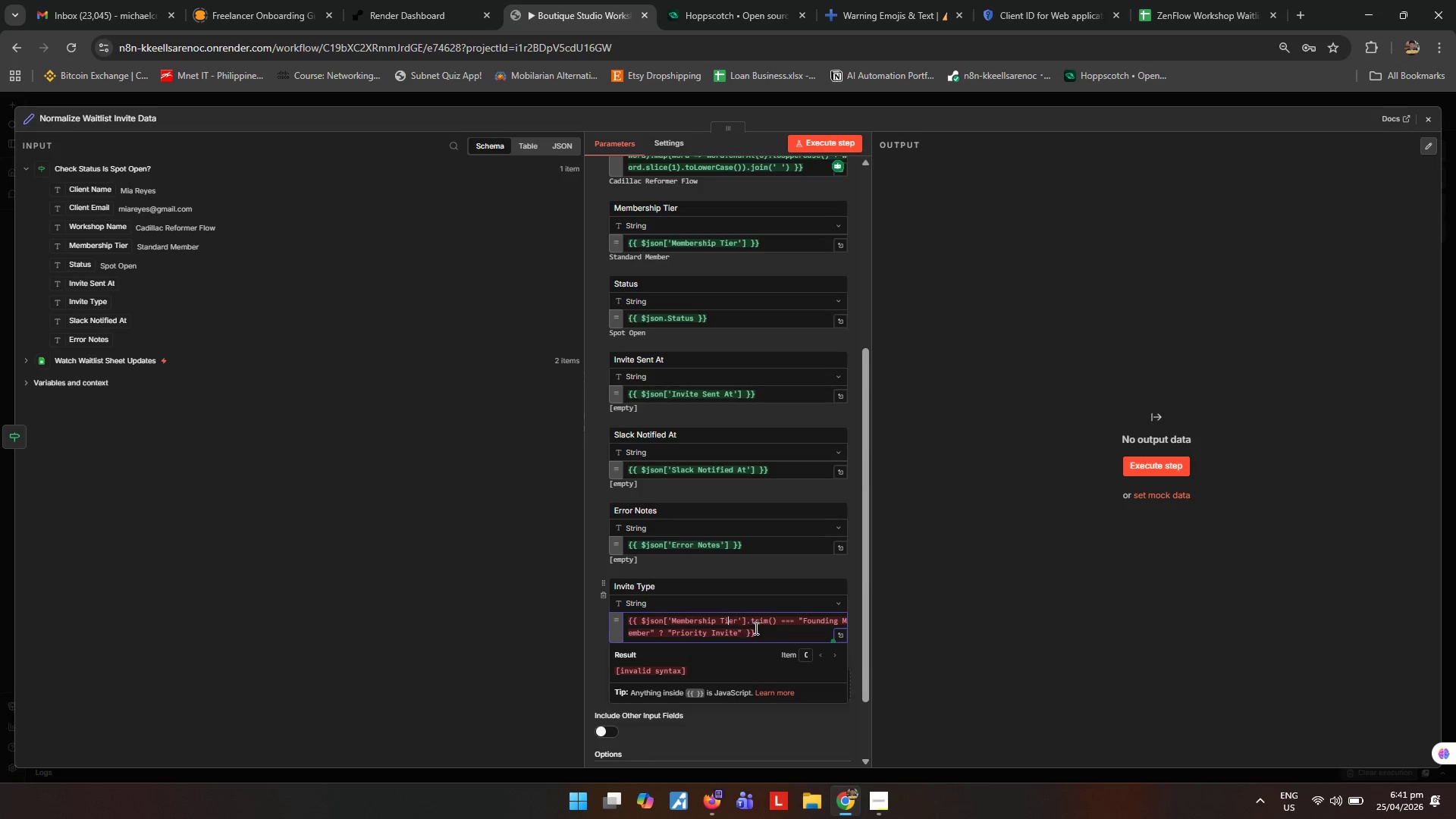 
key(Control+ControlLeft)
 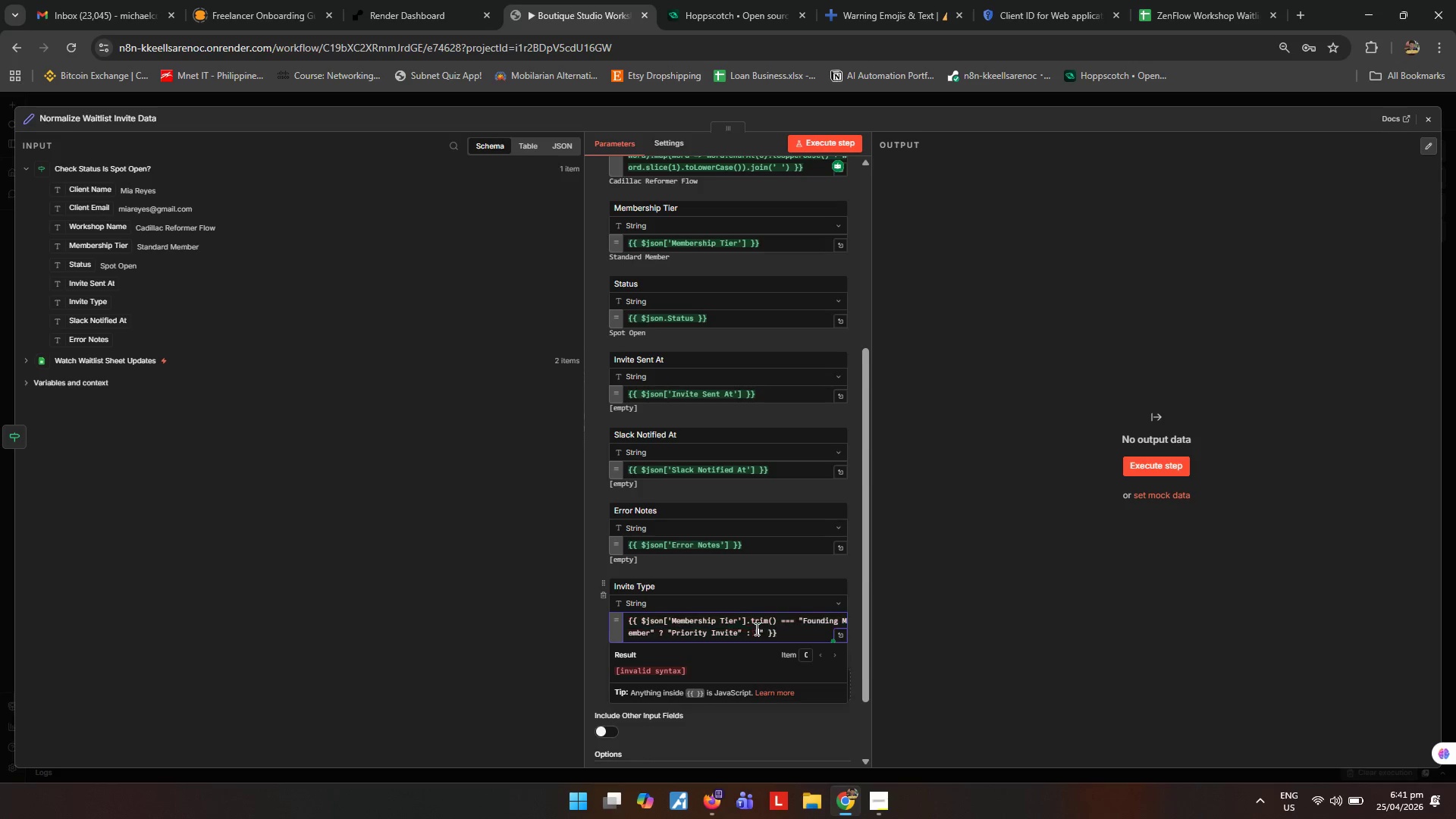 
key(Control+Z)
 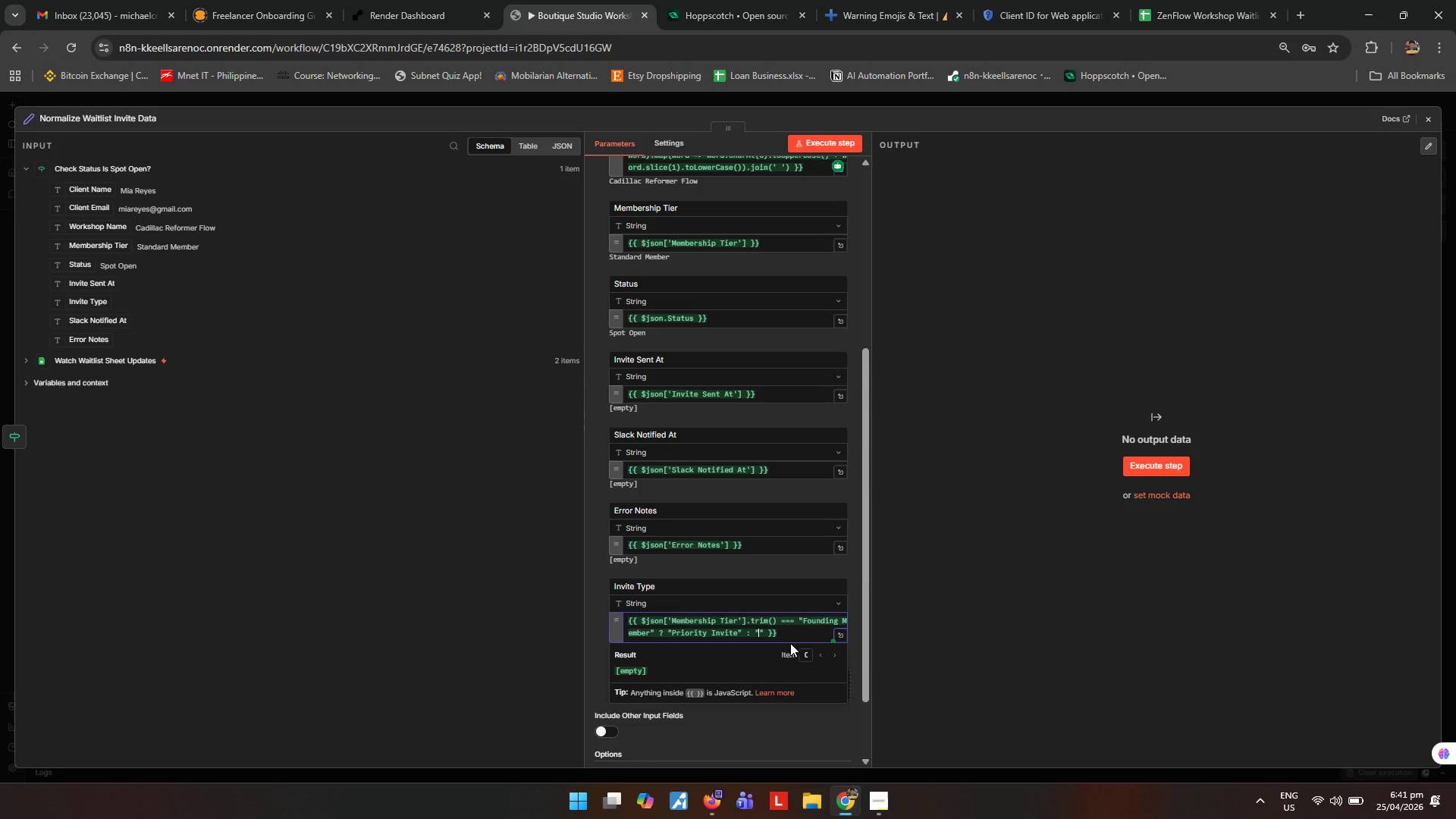 
key(Control+Z)
 